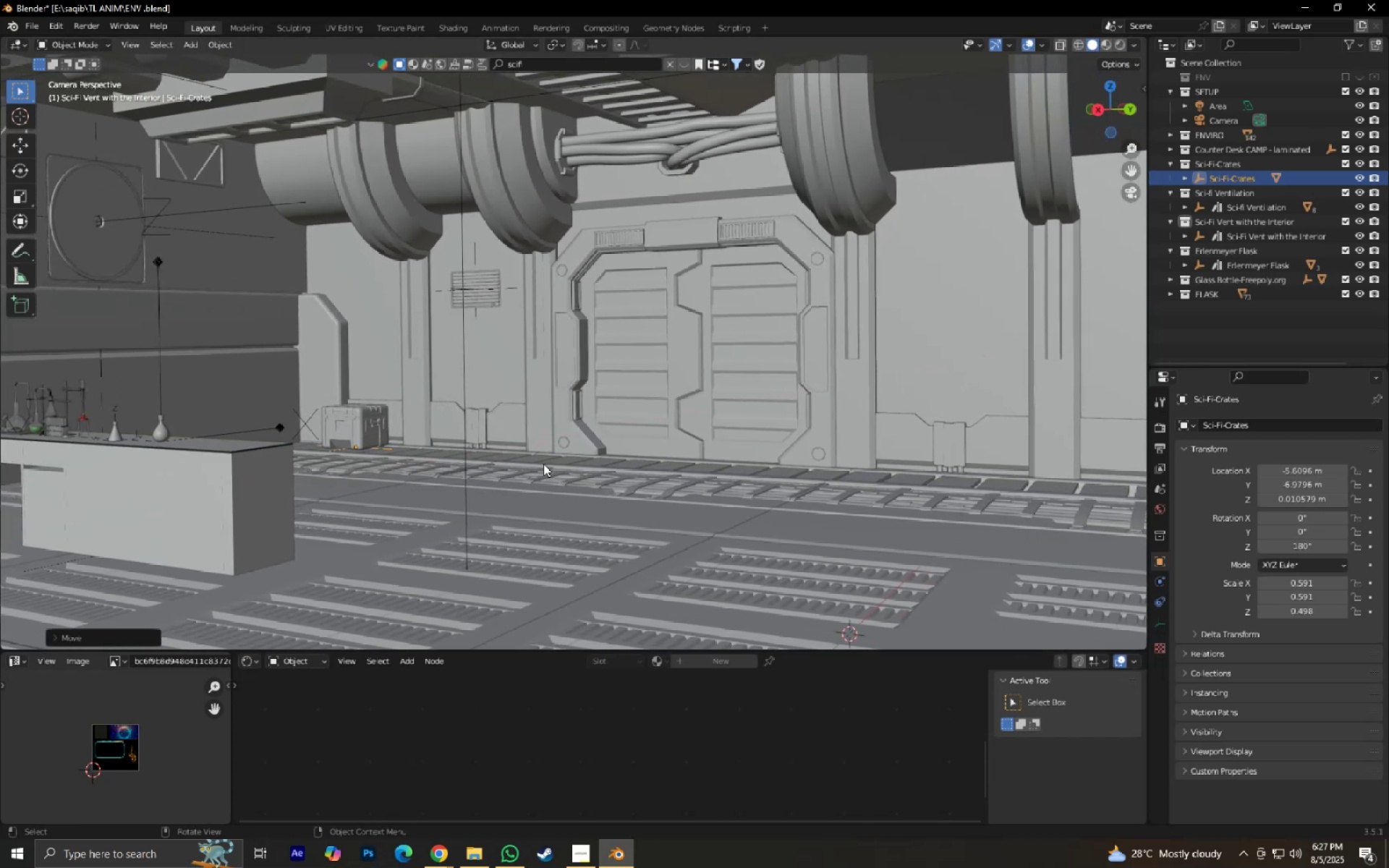 
scroll: coordinate [547, 467], scroll_direction: down, amount: 3.0
 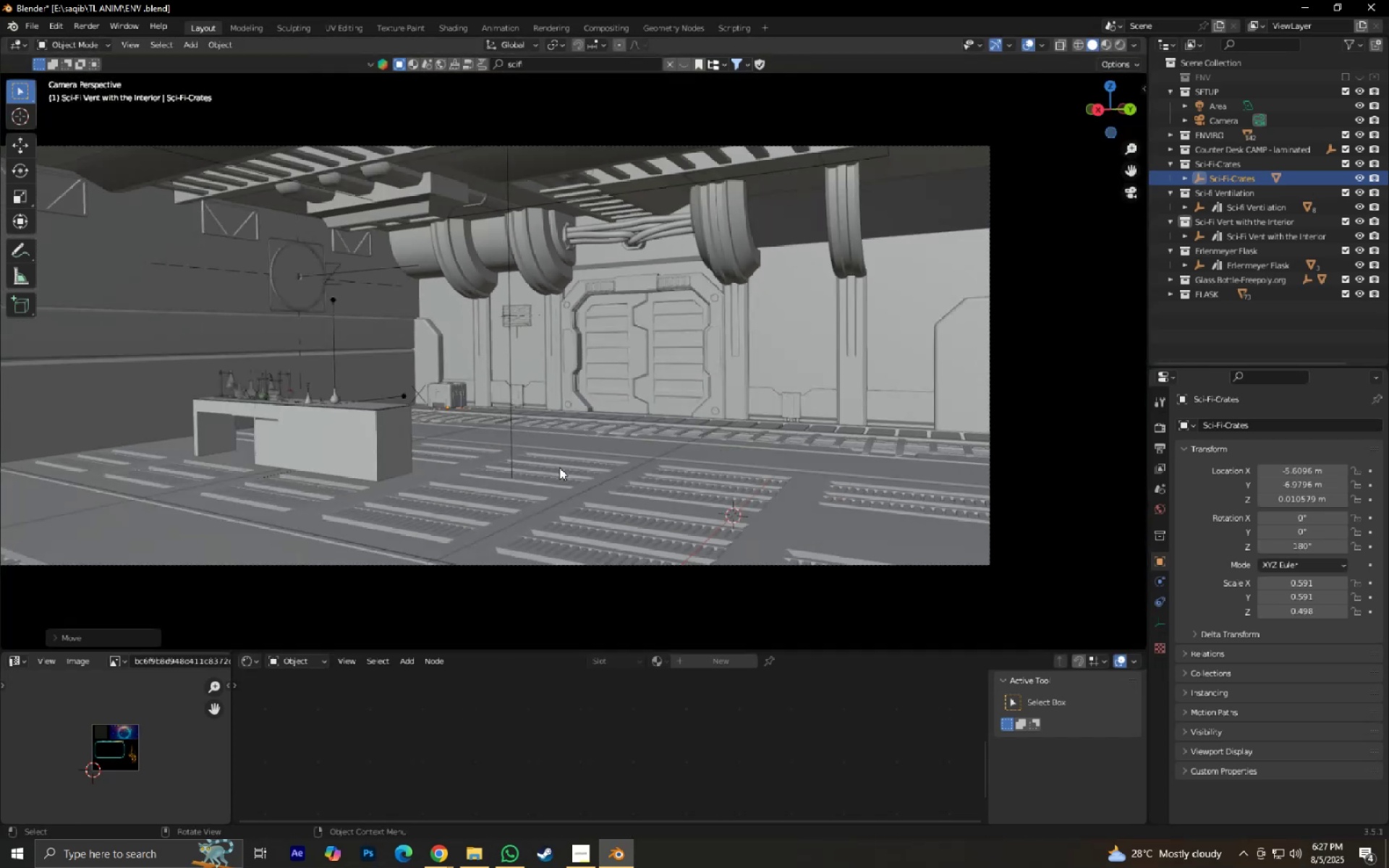 
key(Shift+ShiftLeft)
 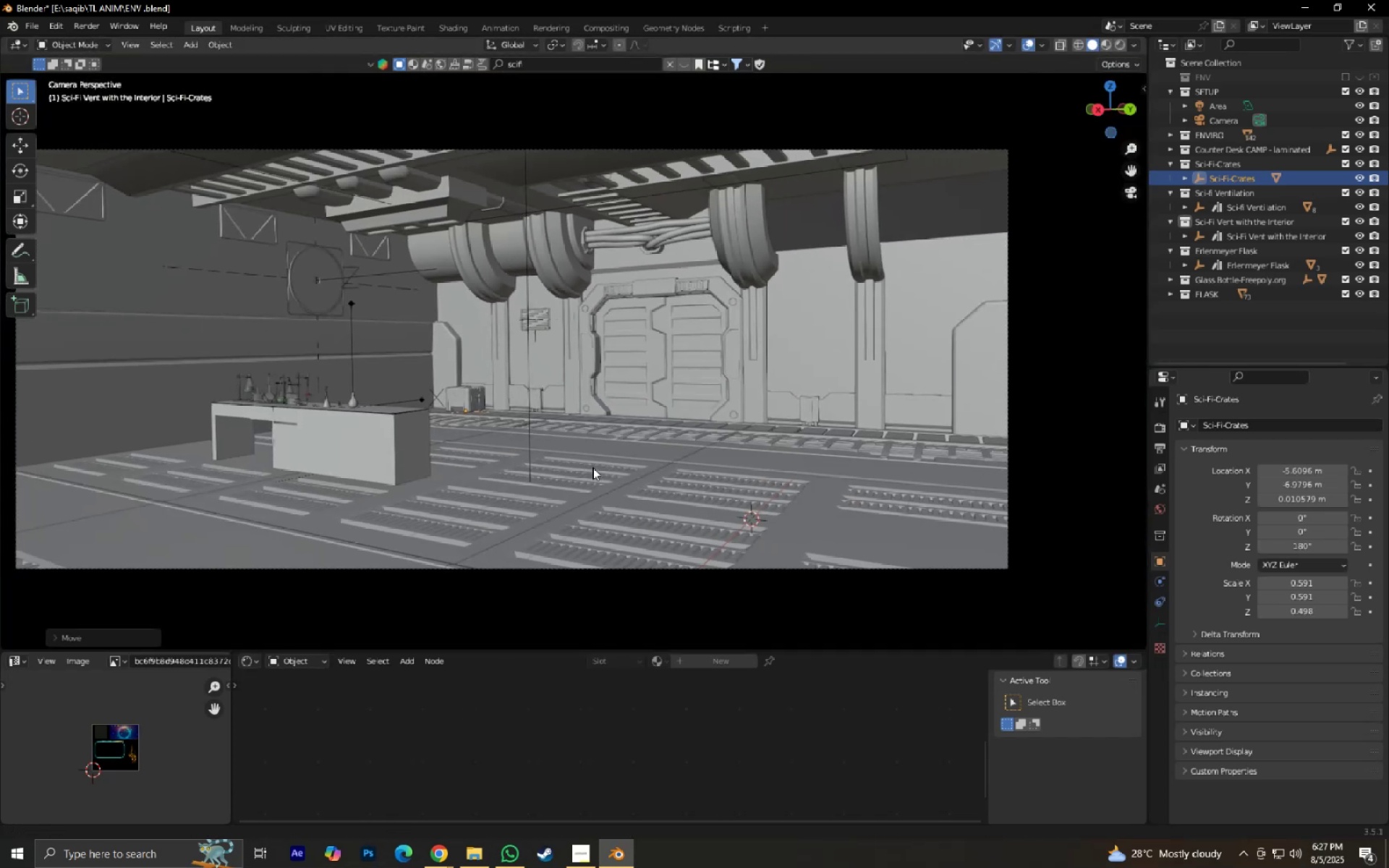 
key(Control+S)
 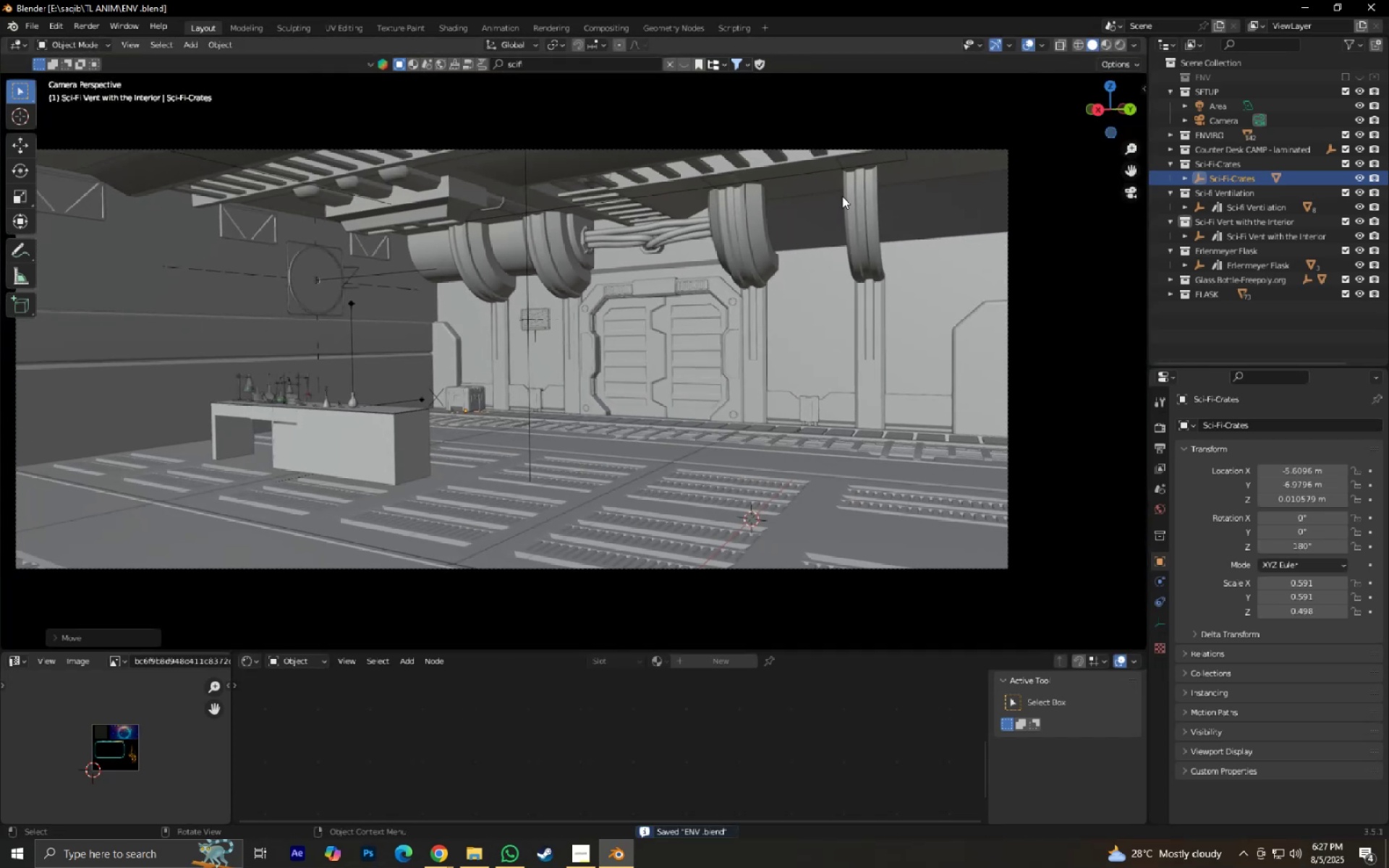 
key(S)
 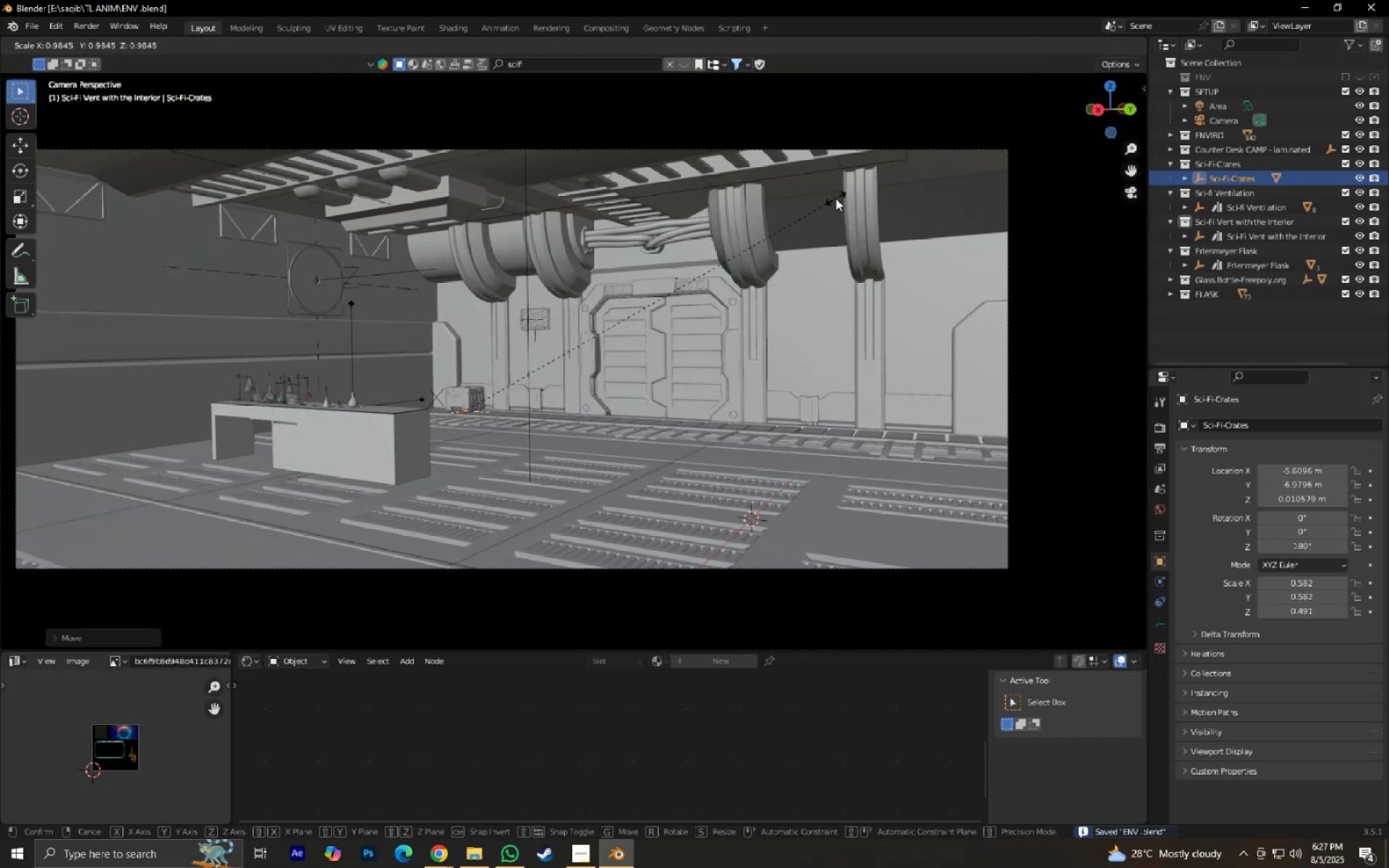 
left_click([836, 198])
 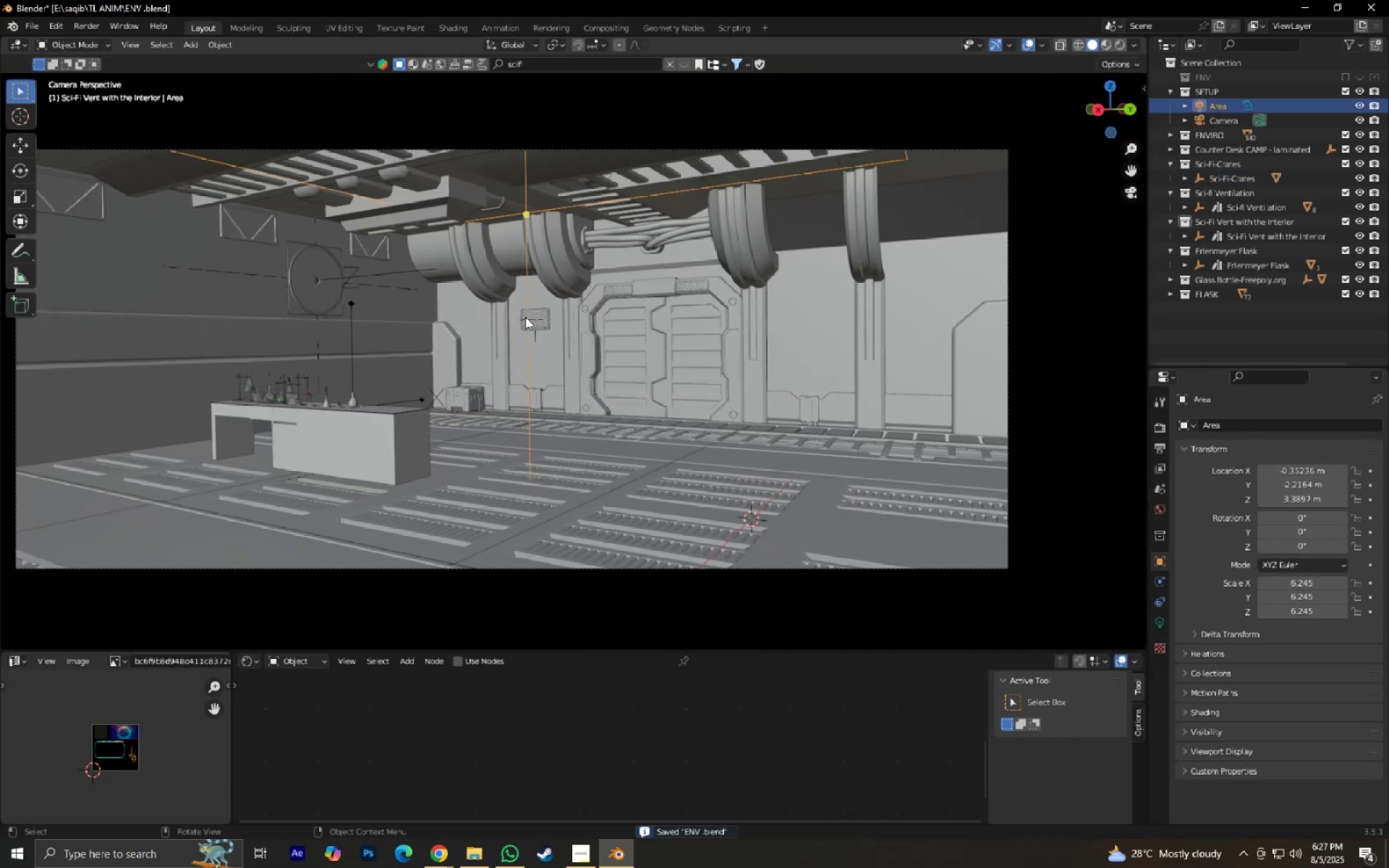 
double_click([525, 317])
 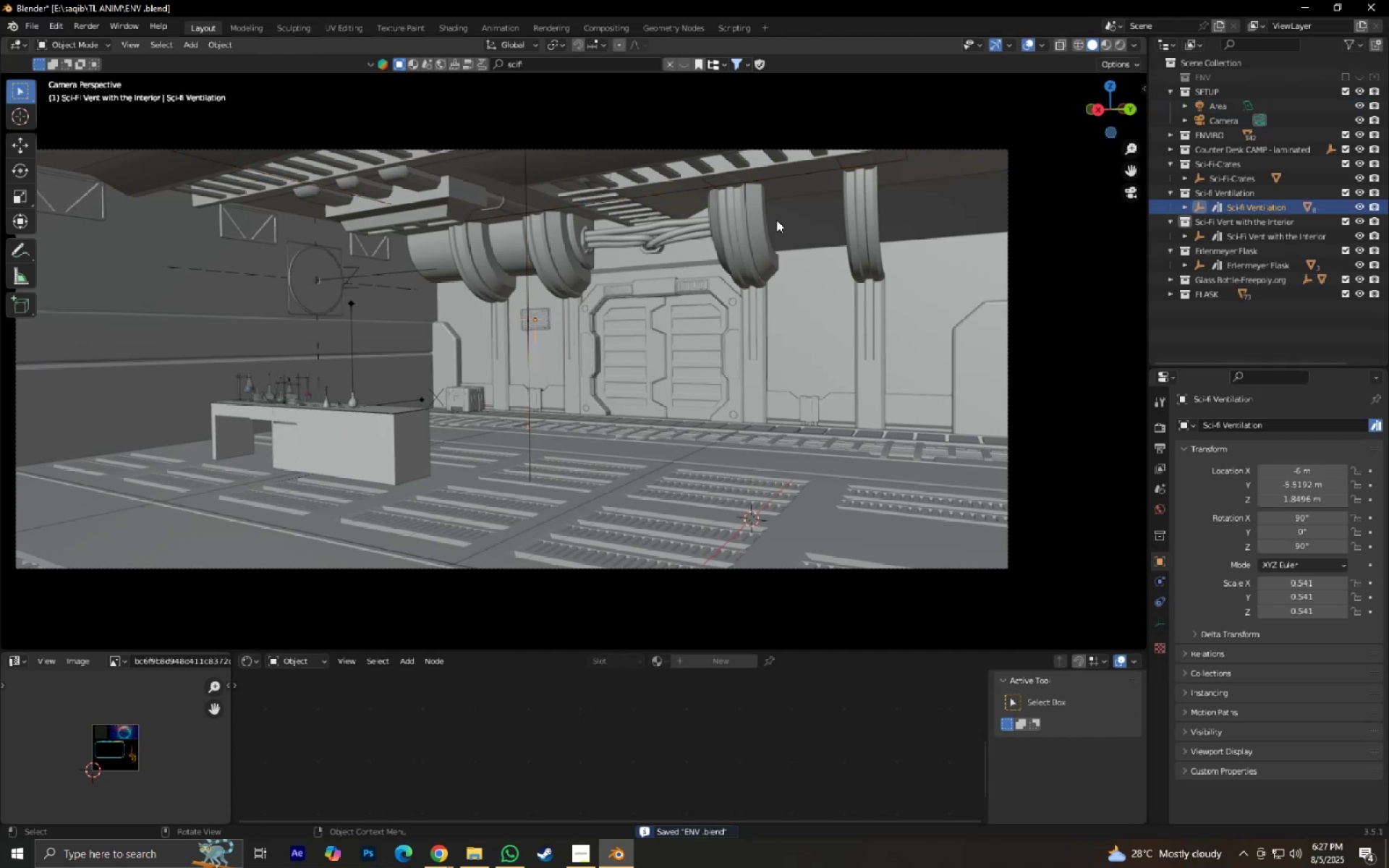 
key(S)
 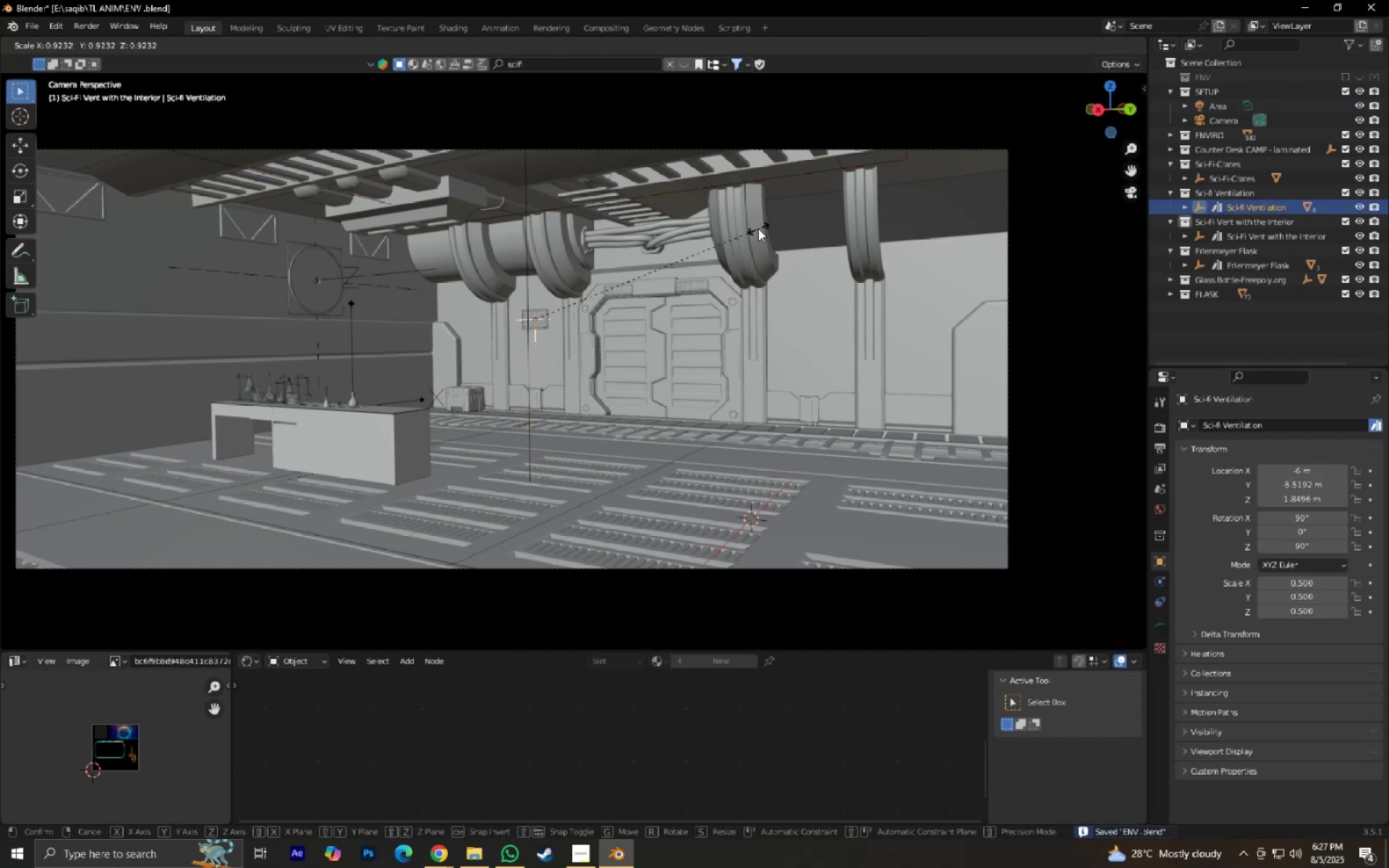 
left_click([758, 229])
 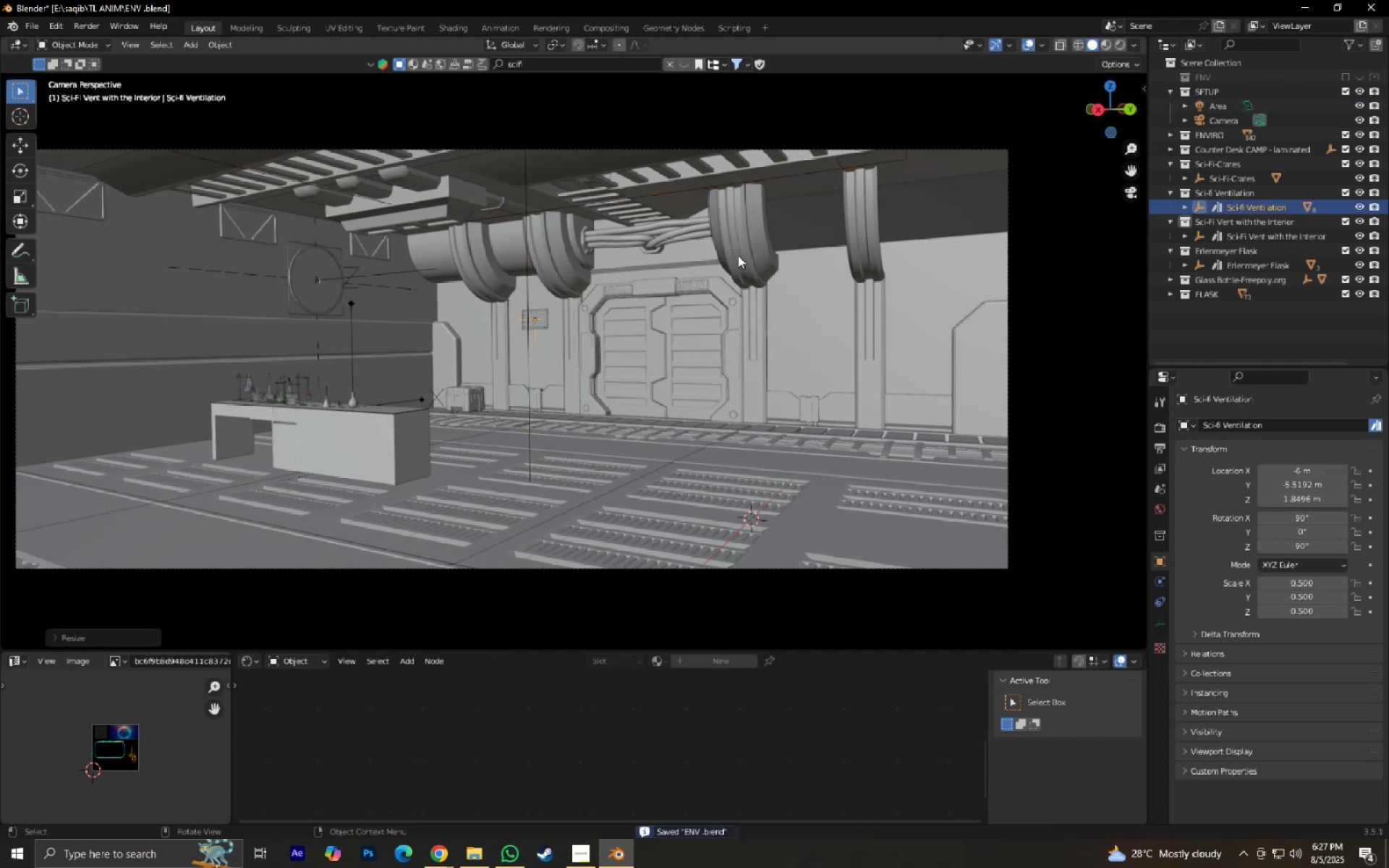 
type(gz)
 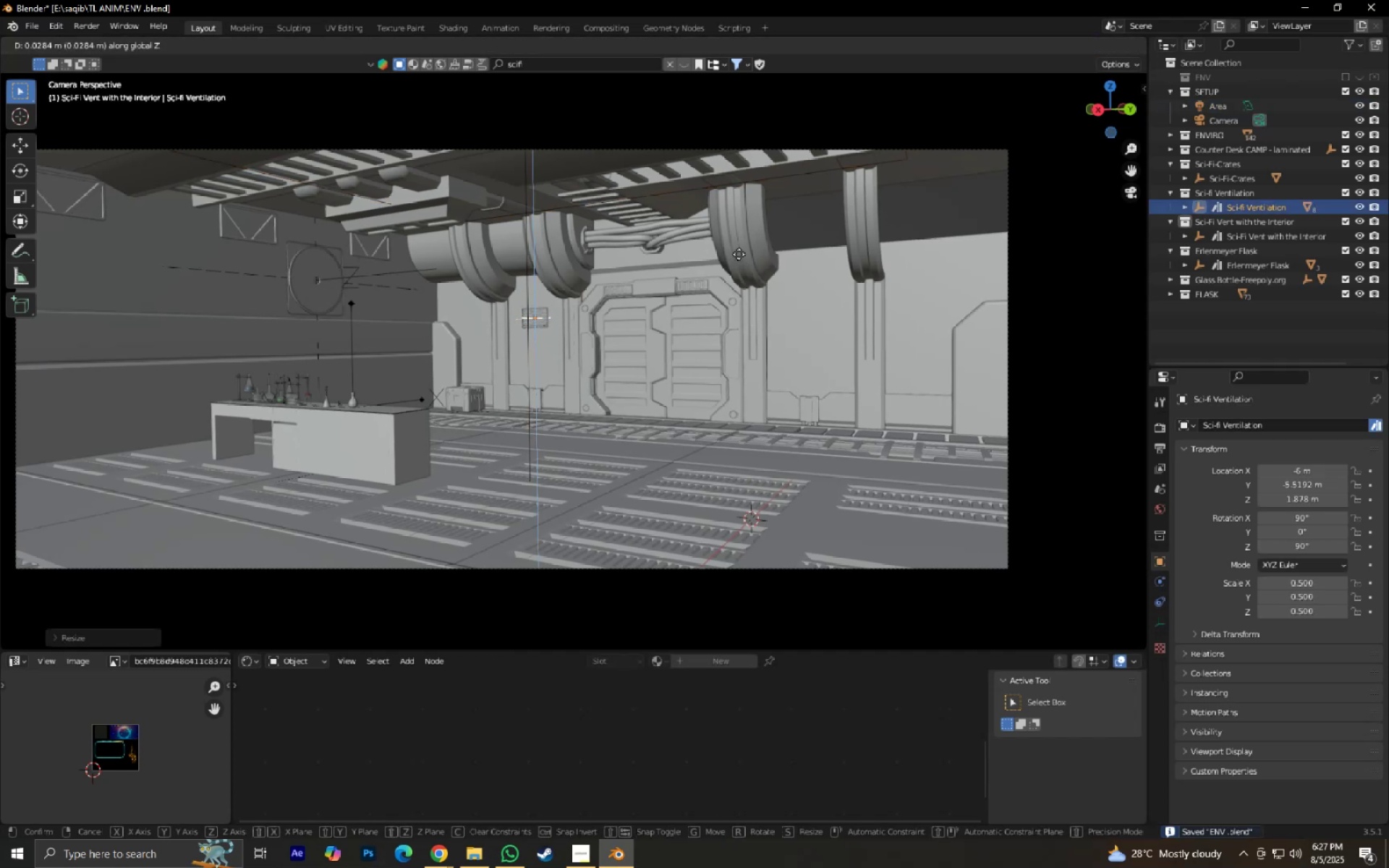 
left_click([739, 254])
 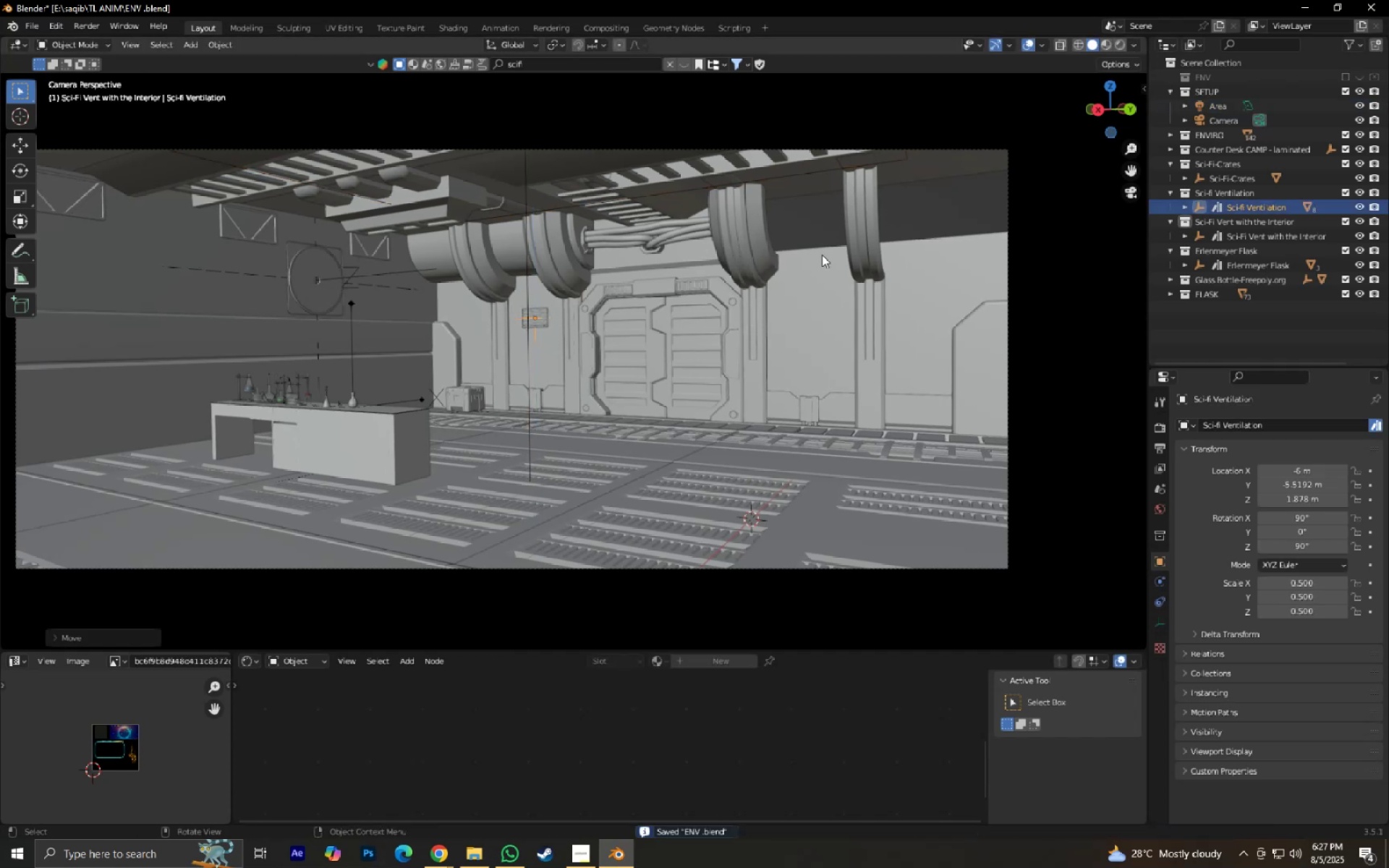 
key(S)
 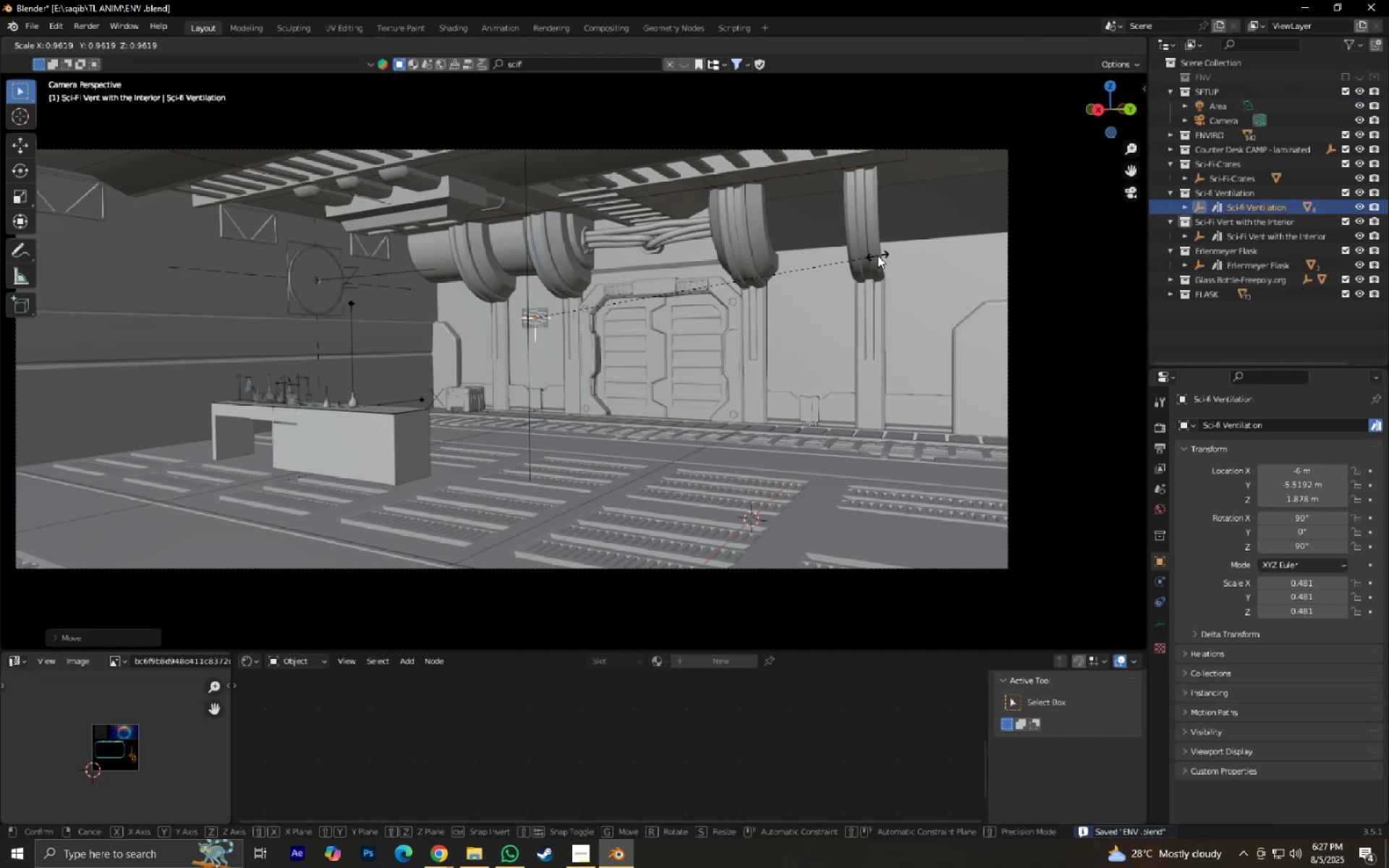 
left_click([878, 255])
 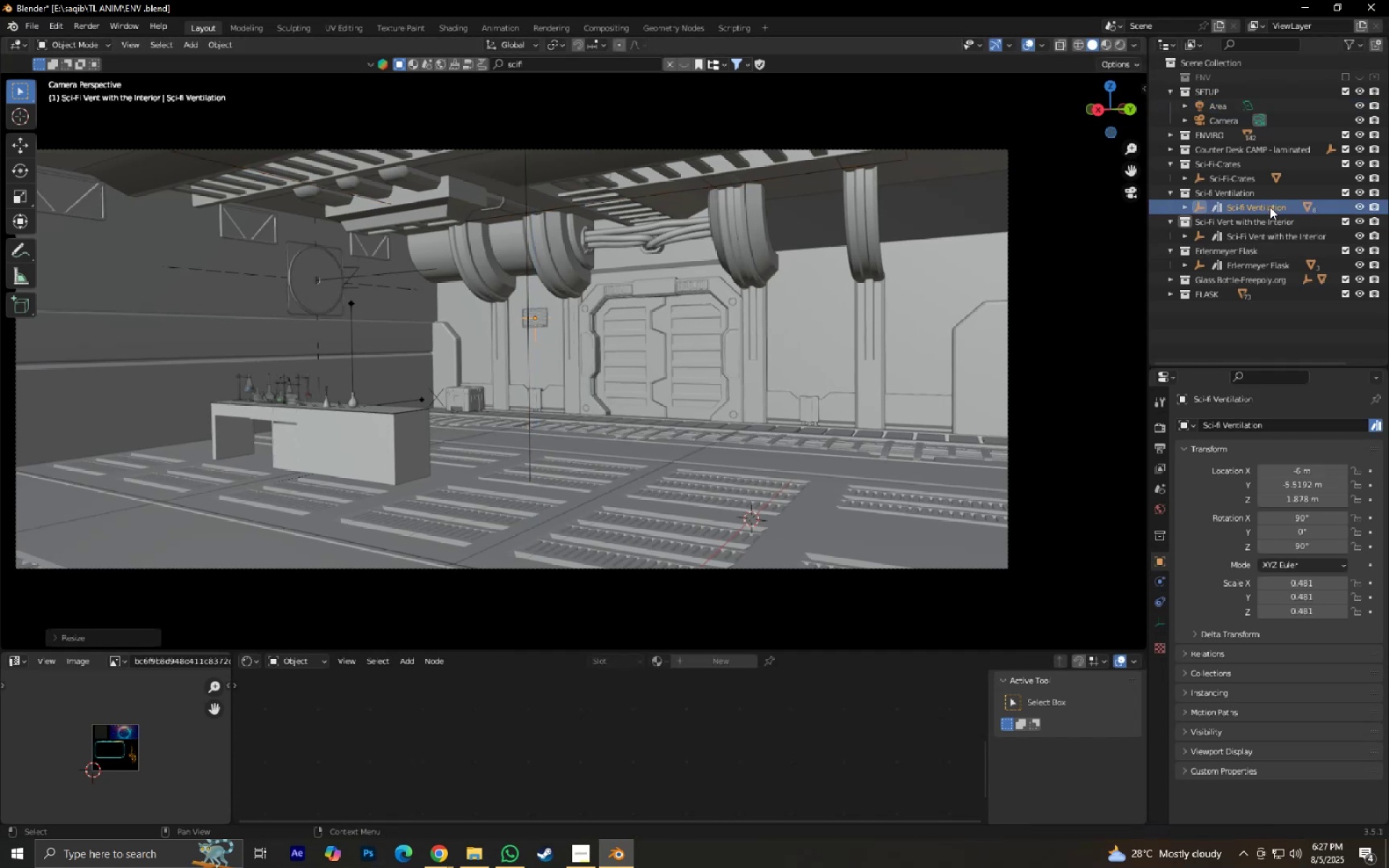 
right_click([1270, 205])
 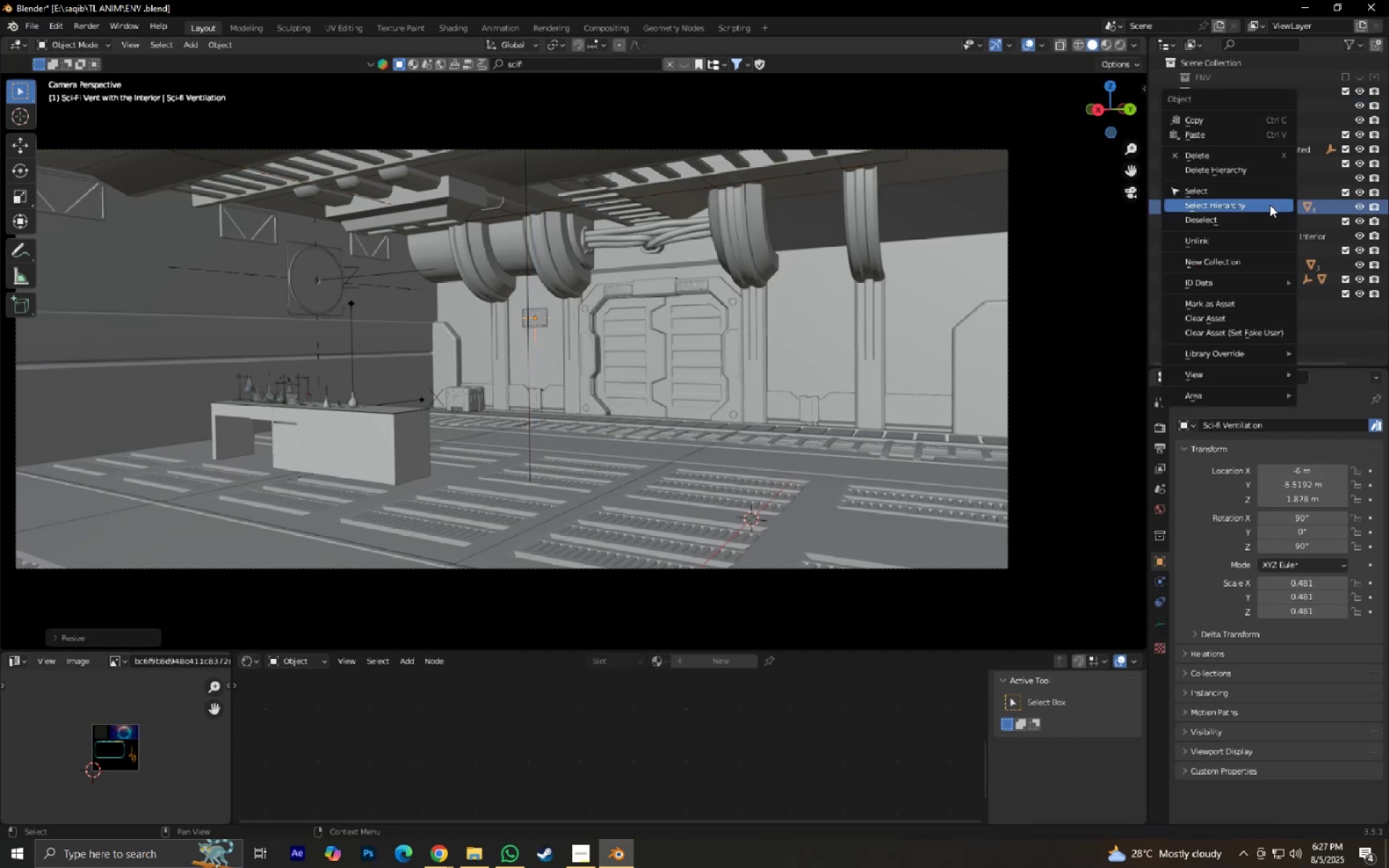 
left_click([1270, 205])
 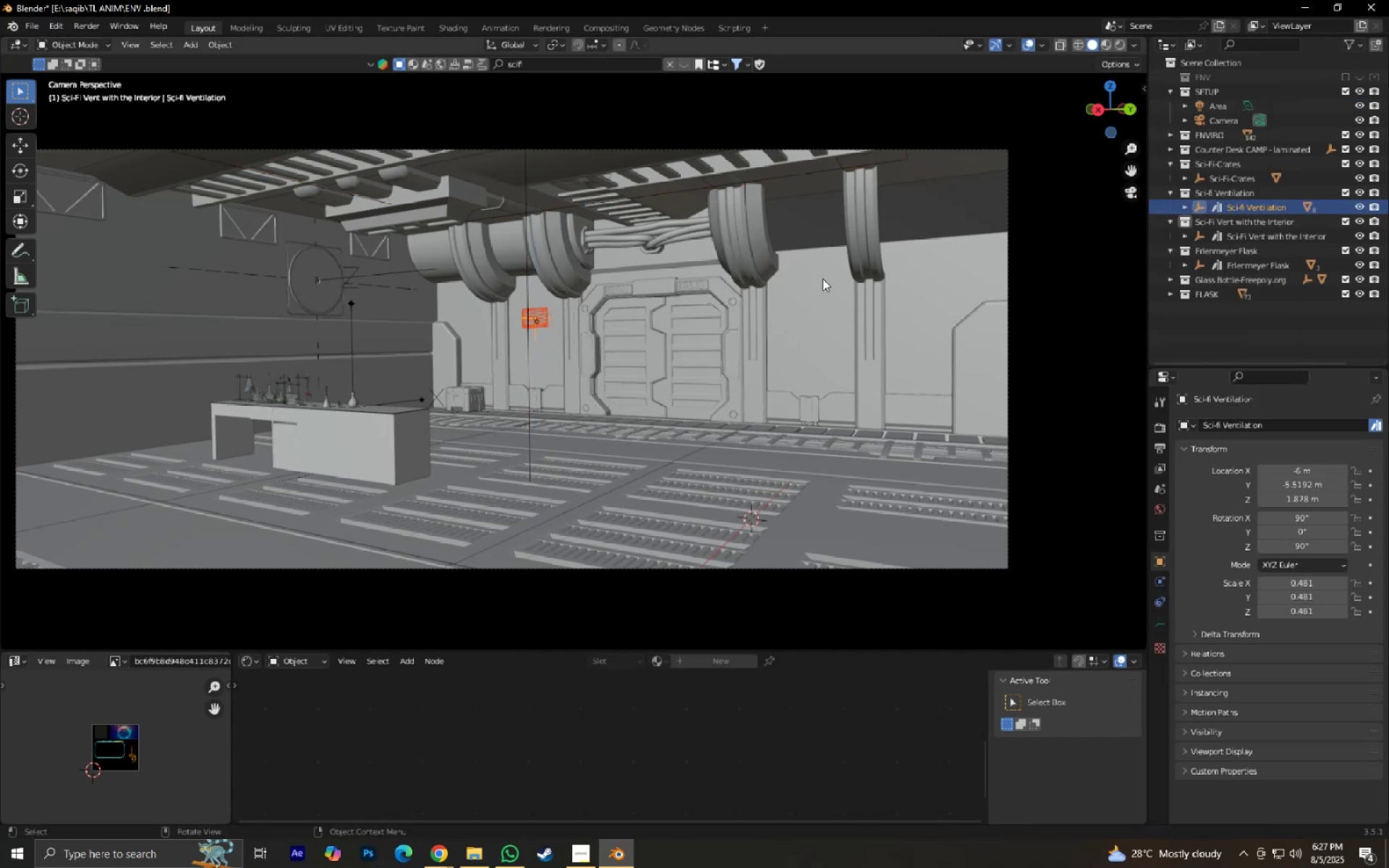 
type(Dxy)
 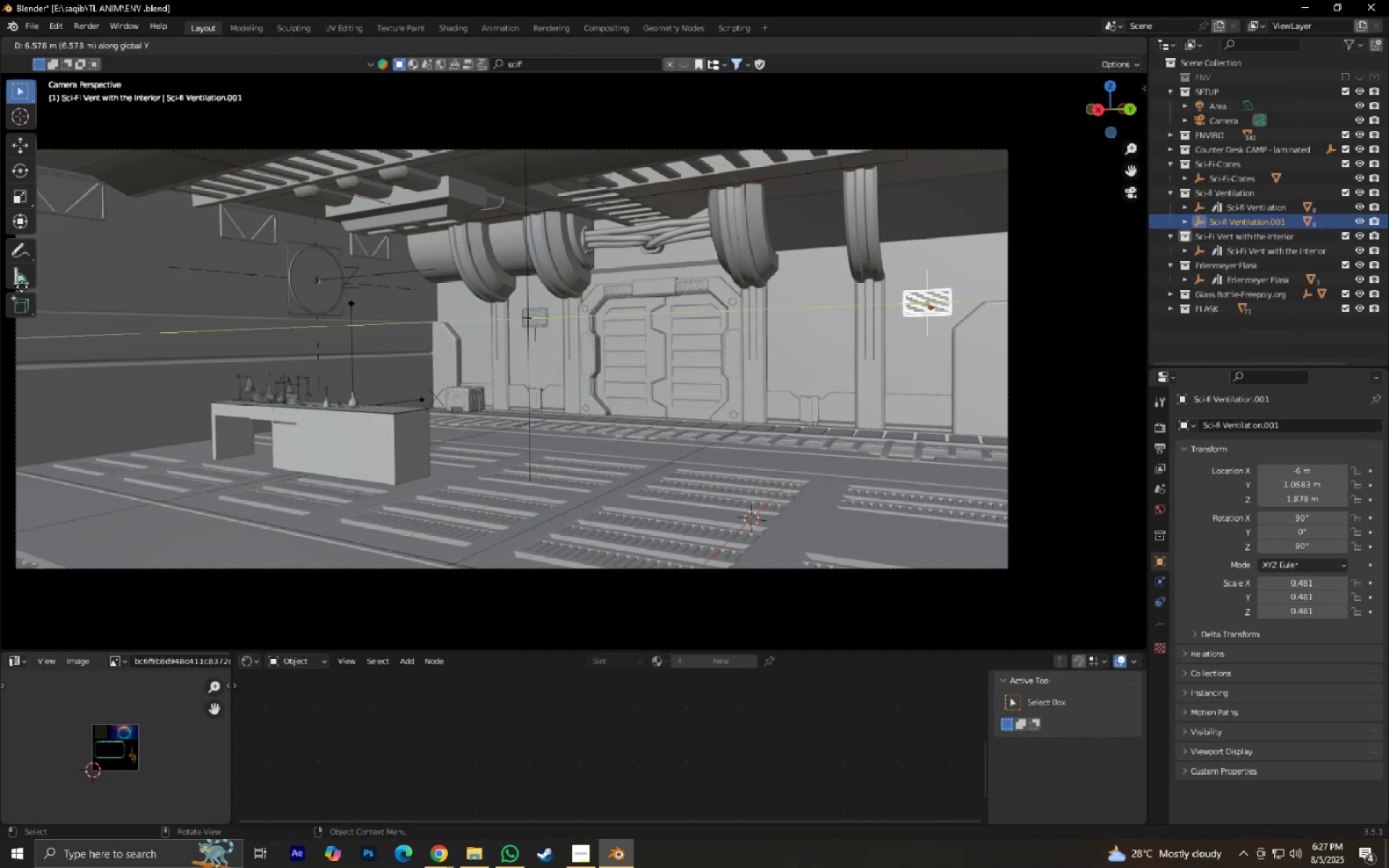 
left_click([22, 286])
 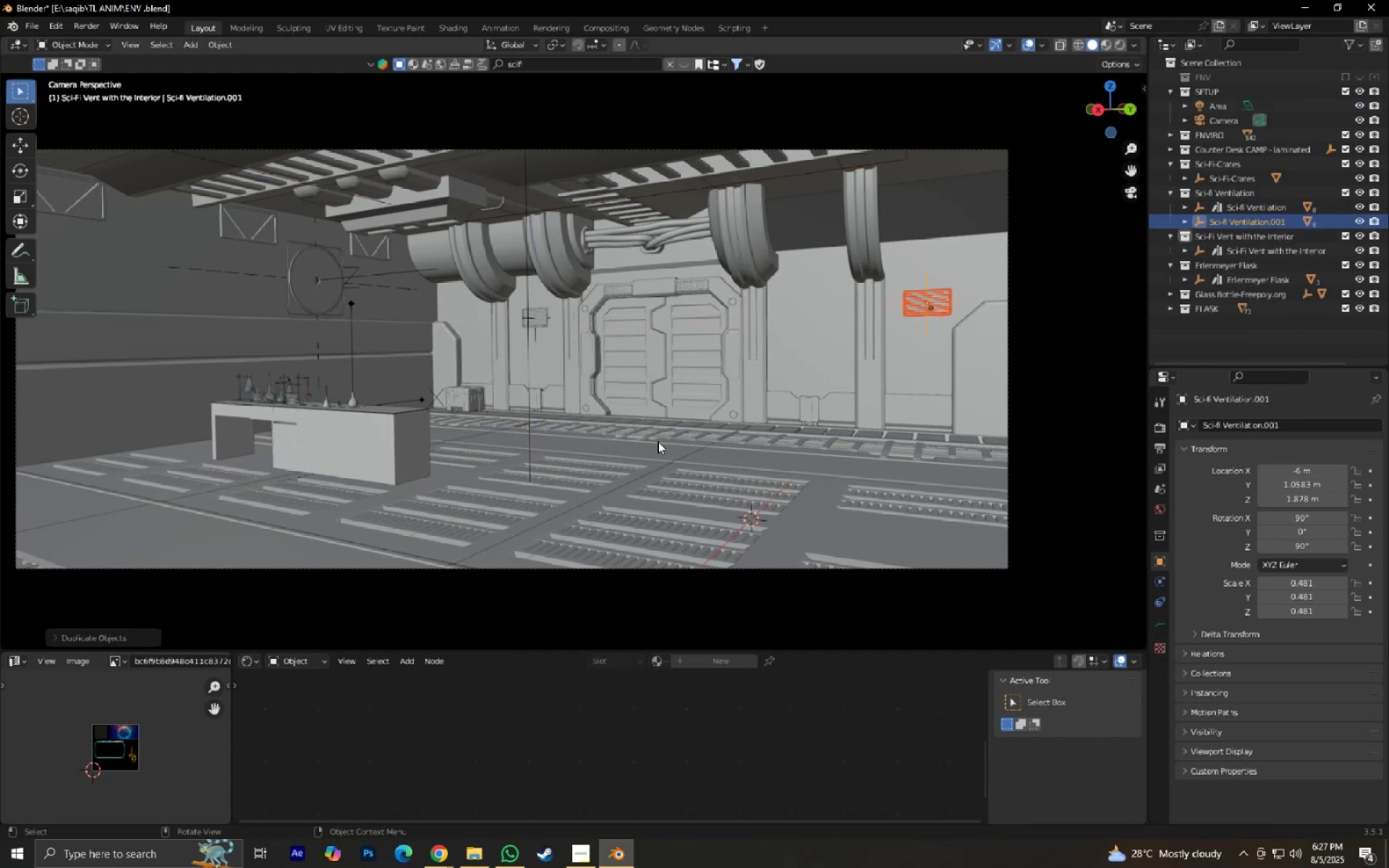 
left_click([658, 441])
 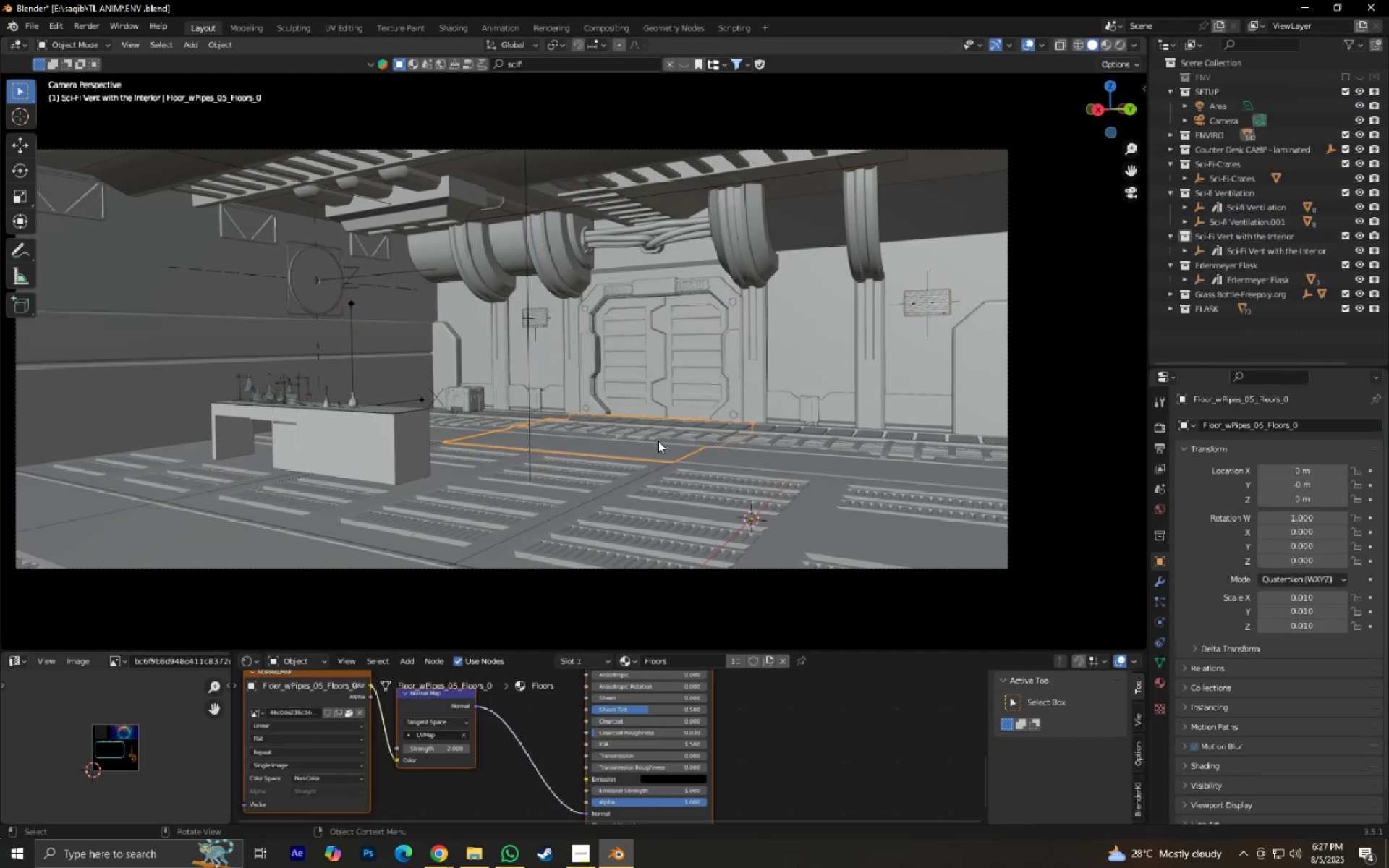 
key(Control+ControlLeft)
 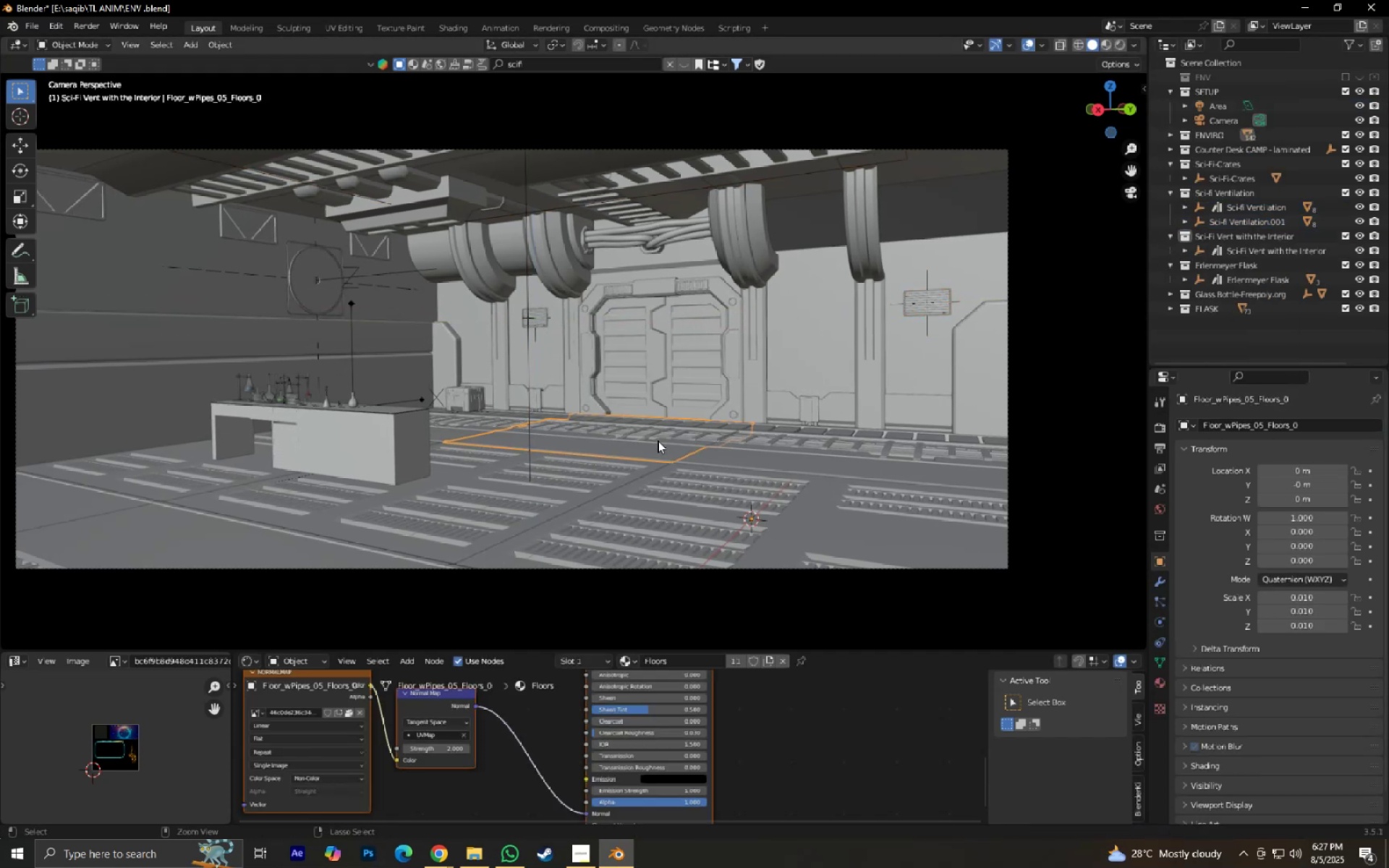 
key(Control+S)
 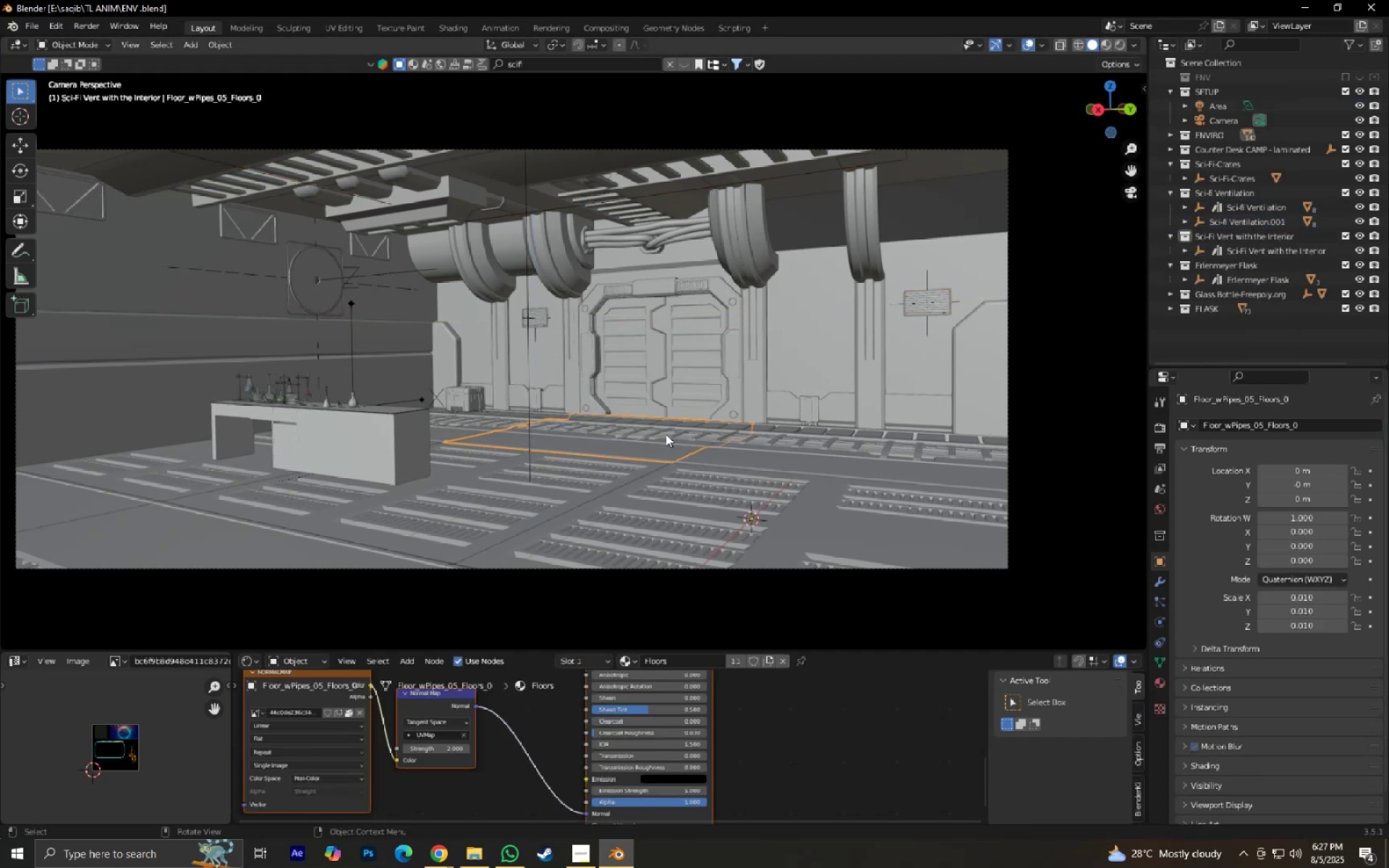 
hold_key(key=ShiftLeft, duration=0.47)
 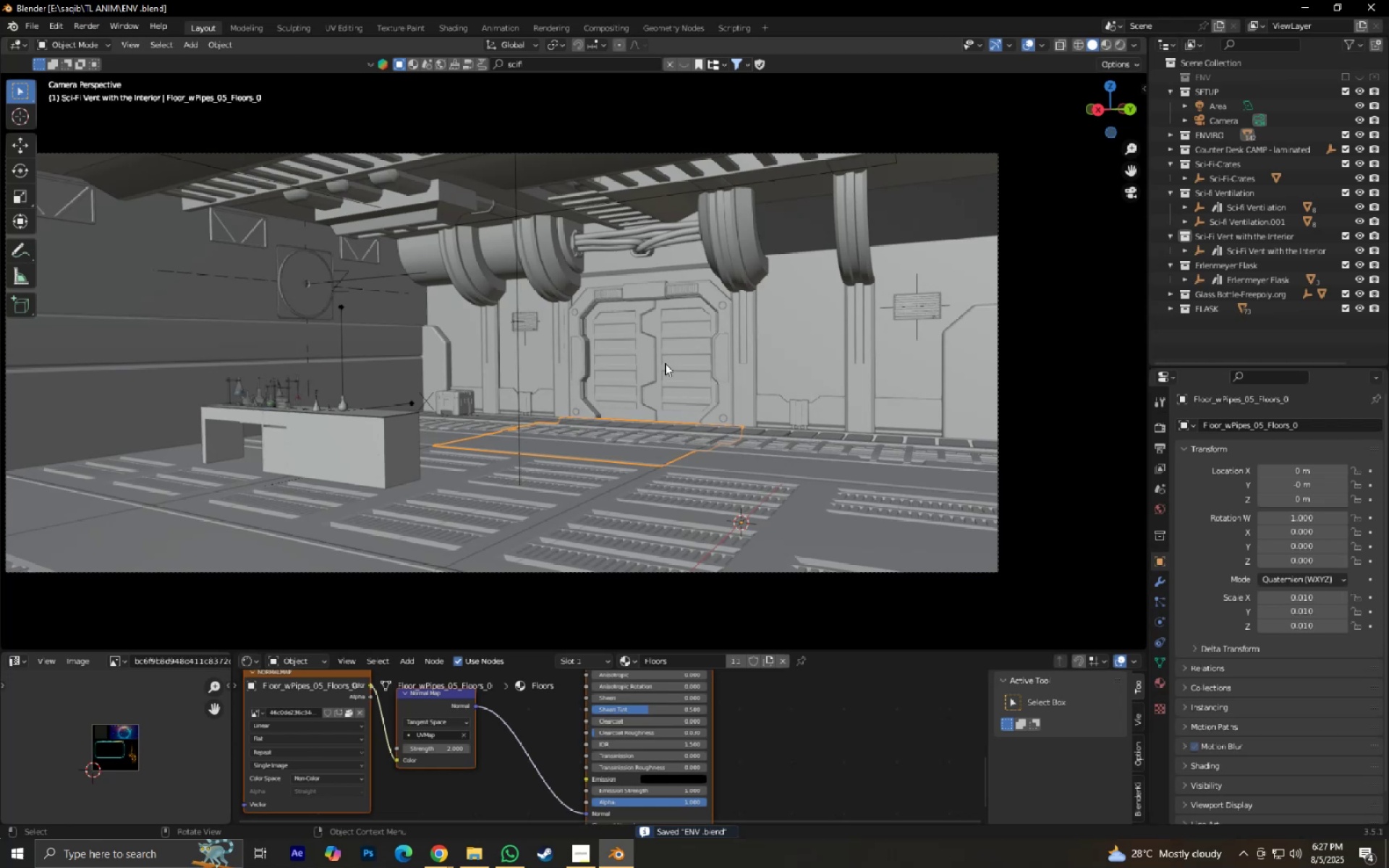 
hold_key(key=ShiftLeft, duration=0.37)
 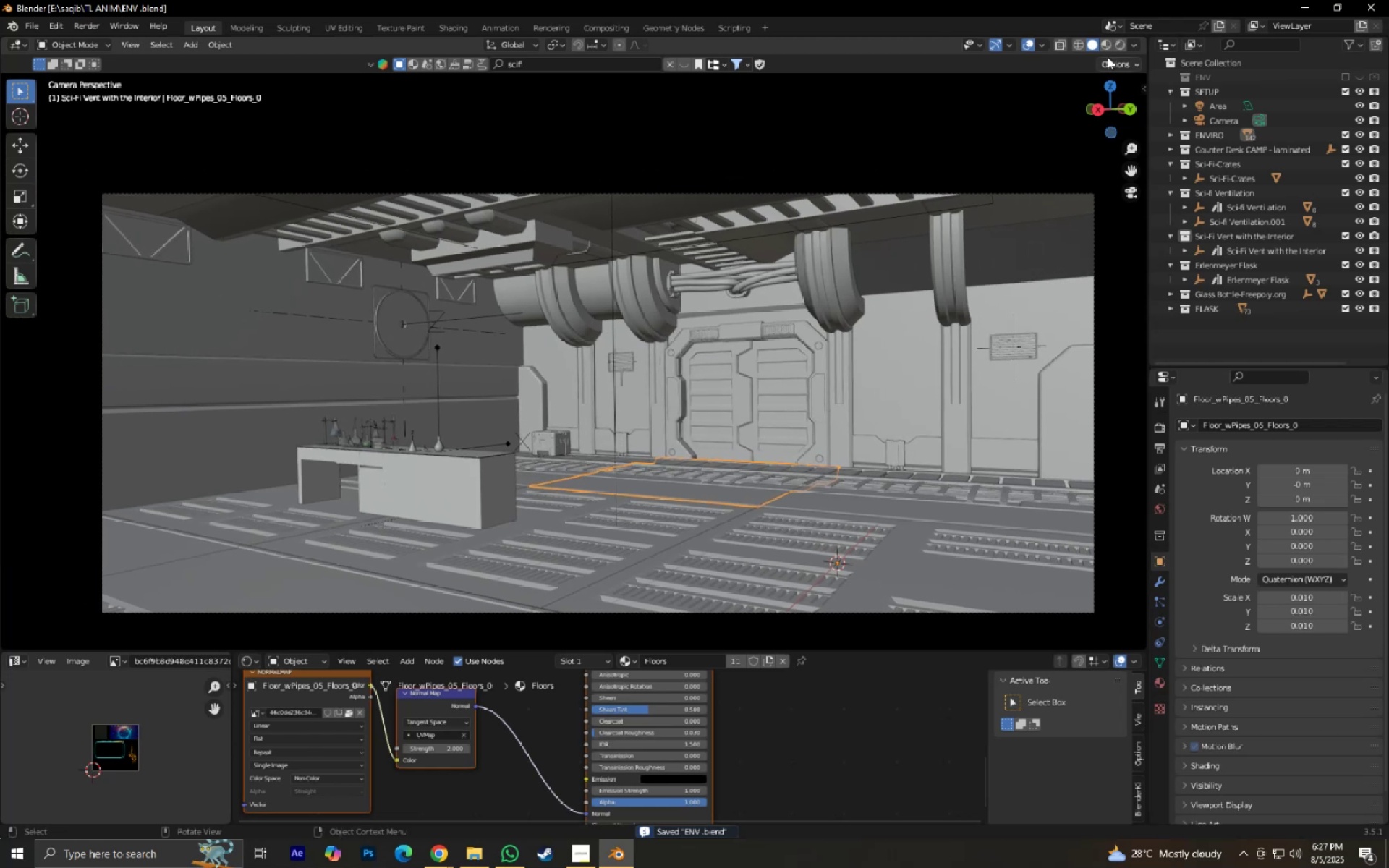 
left_click([1121, 48])
 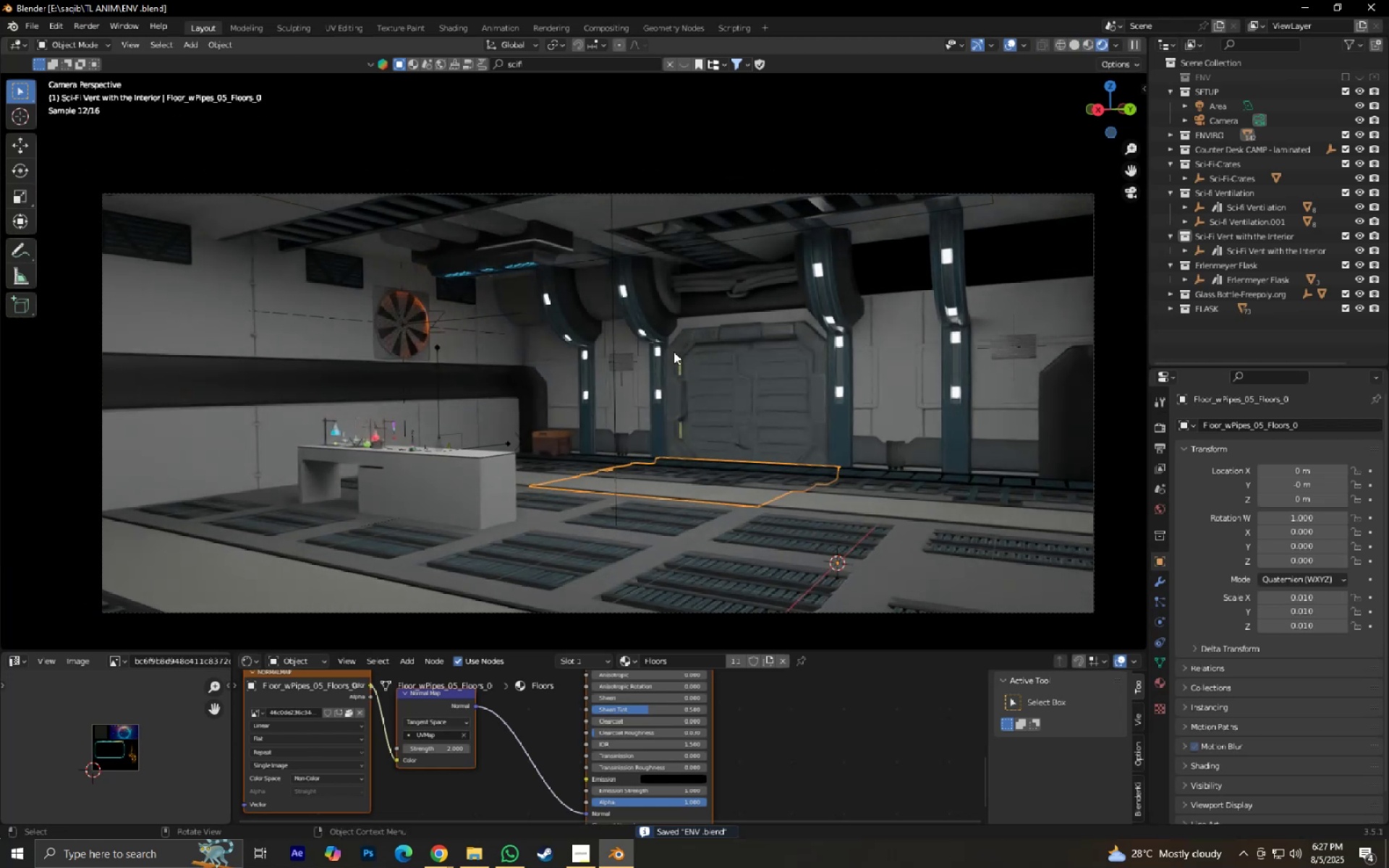 
hold_key(key=ShiftLeft, duration=0.98)
 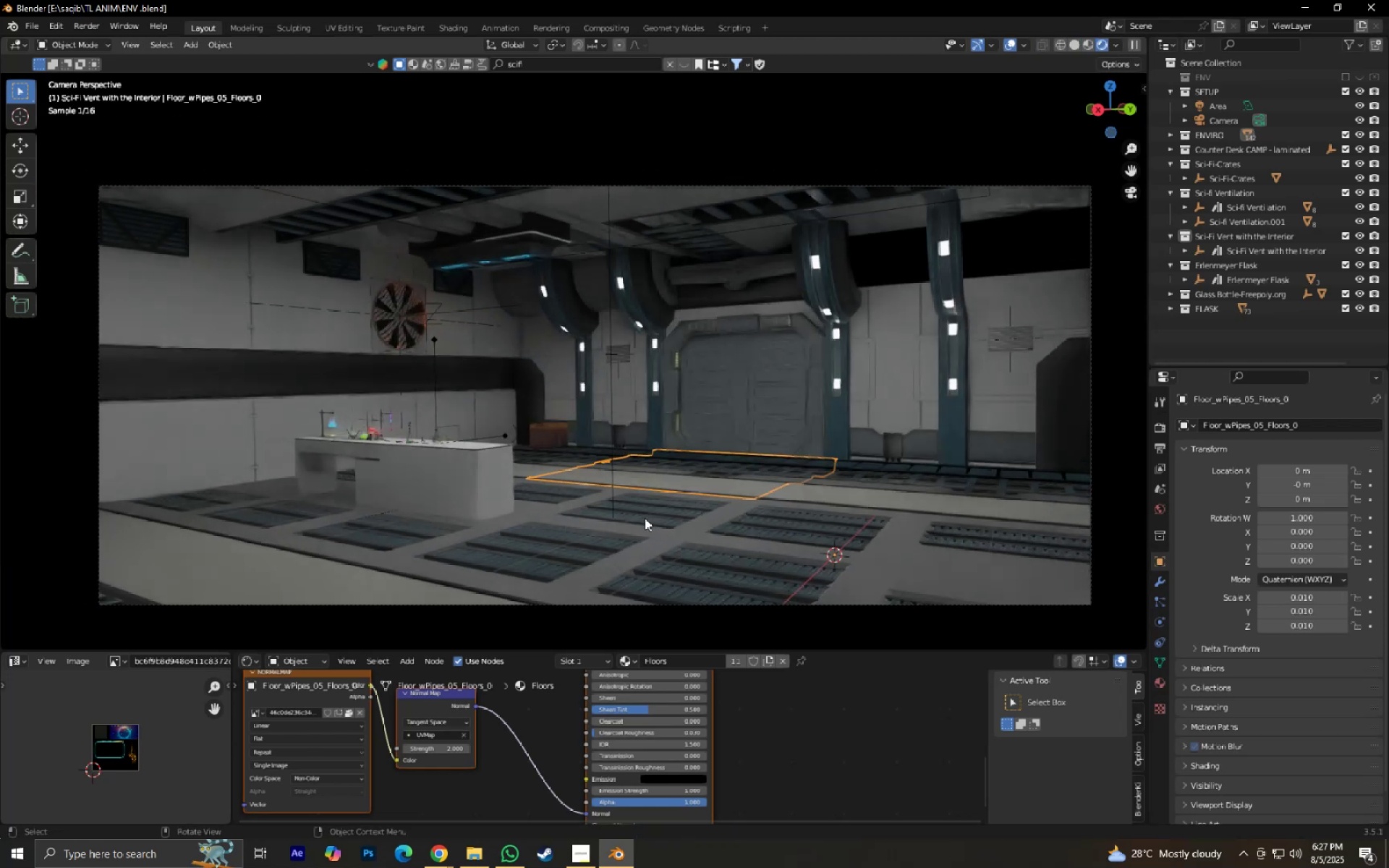 
scroll: coordinate [651, 529], scroll_direction: up, amount: 5.0
 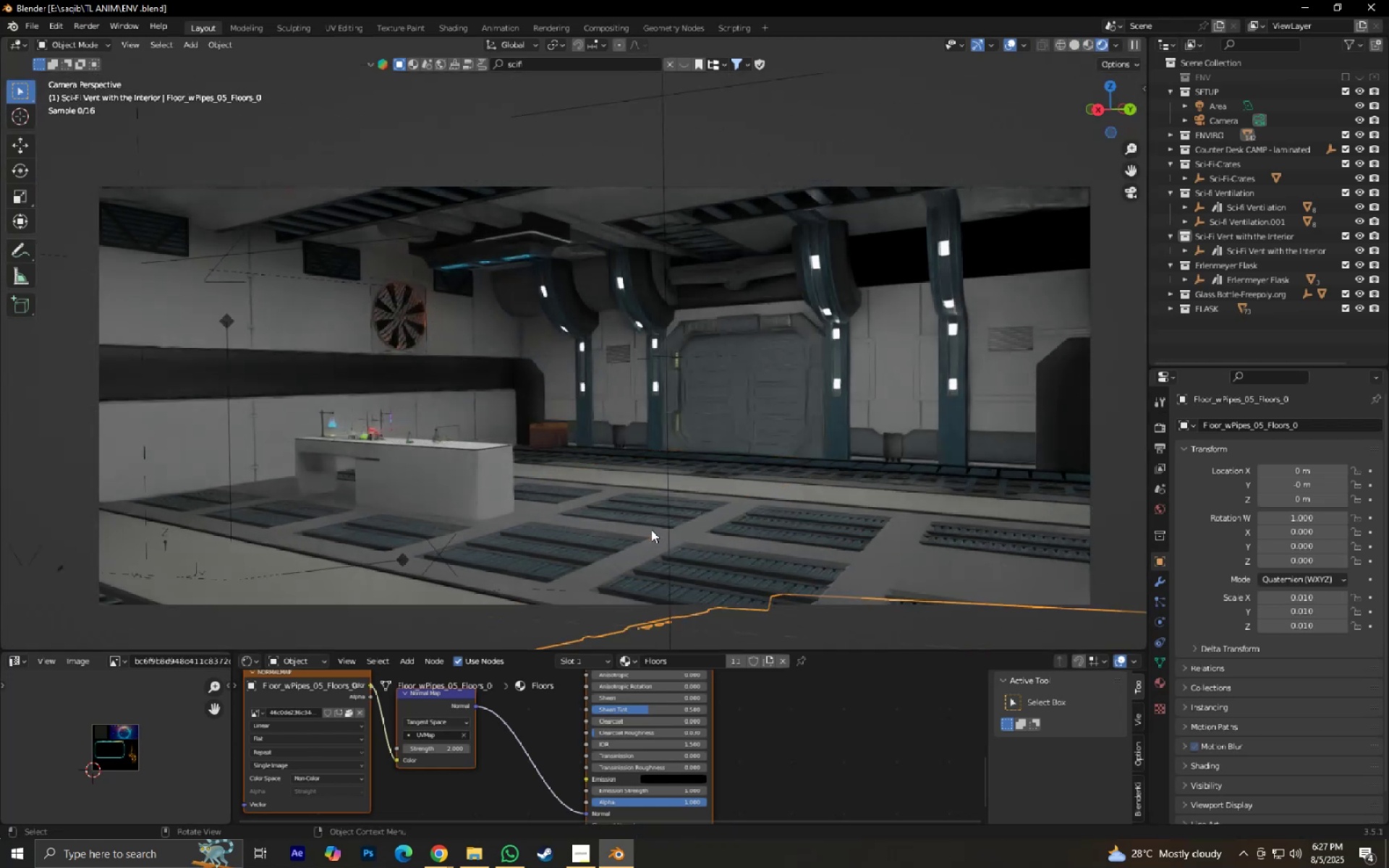 
hold_key(key=ShiftLeft, duration=0.6)
 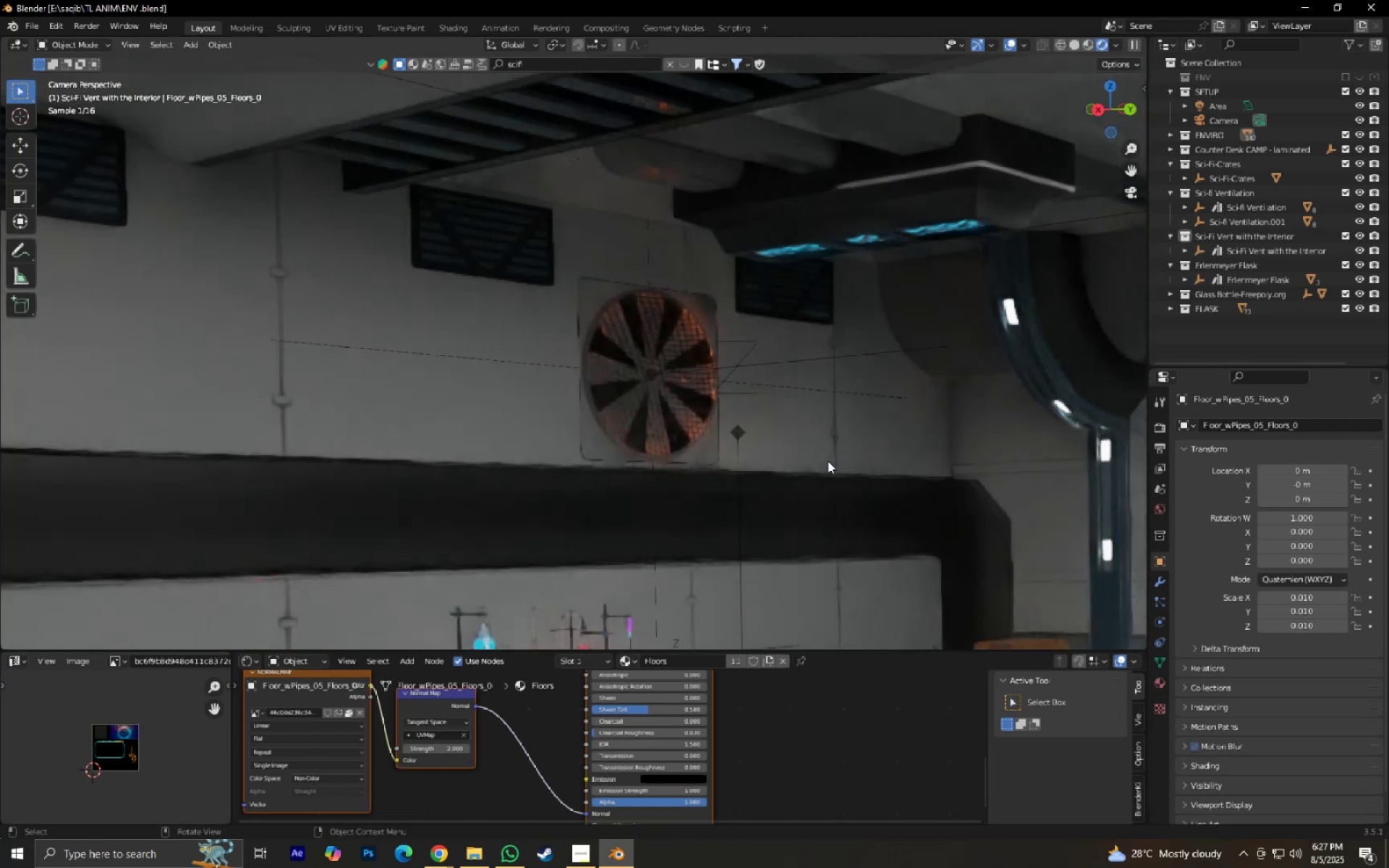 
scroll: coordinate [832, 490], scroll_direction: up, amount: 5.0
 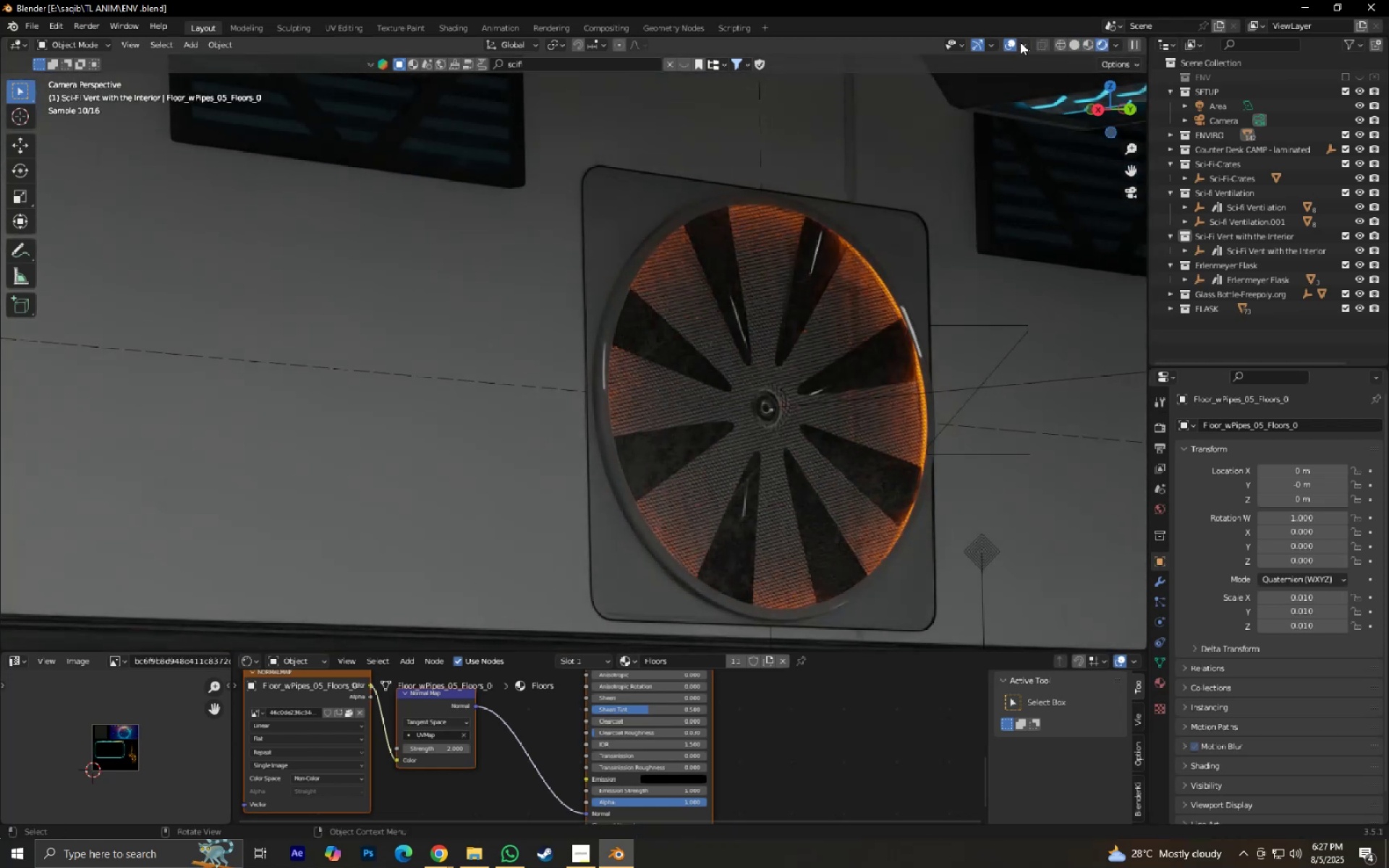 
scroll: coordinate [972, 402], scroll_direction: down, amount: 1.0
 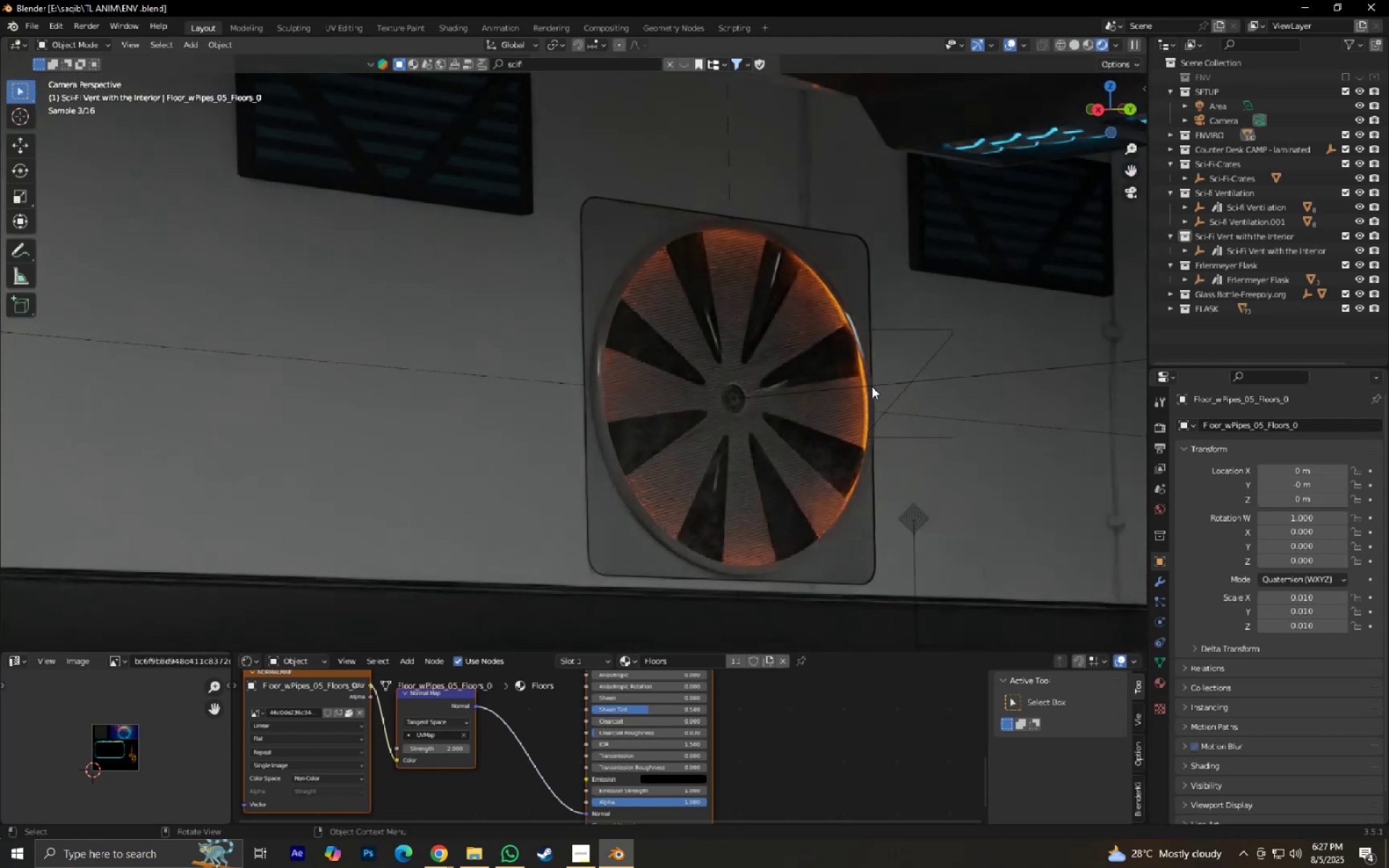 
left_click([872, 386])
 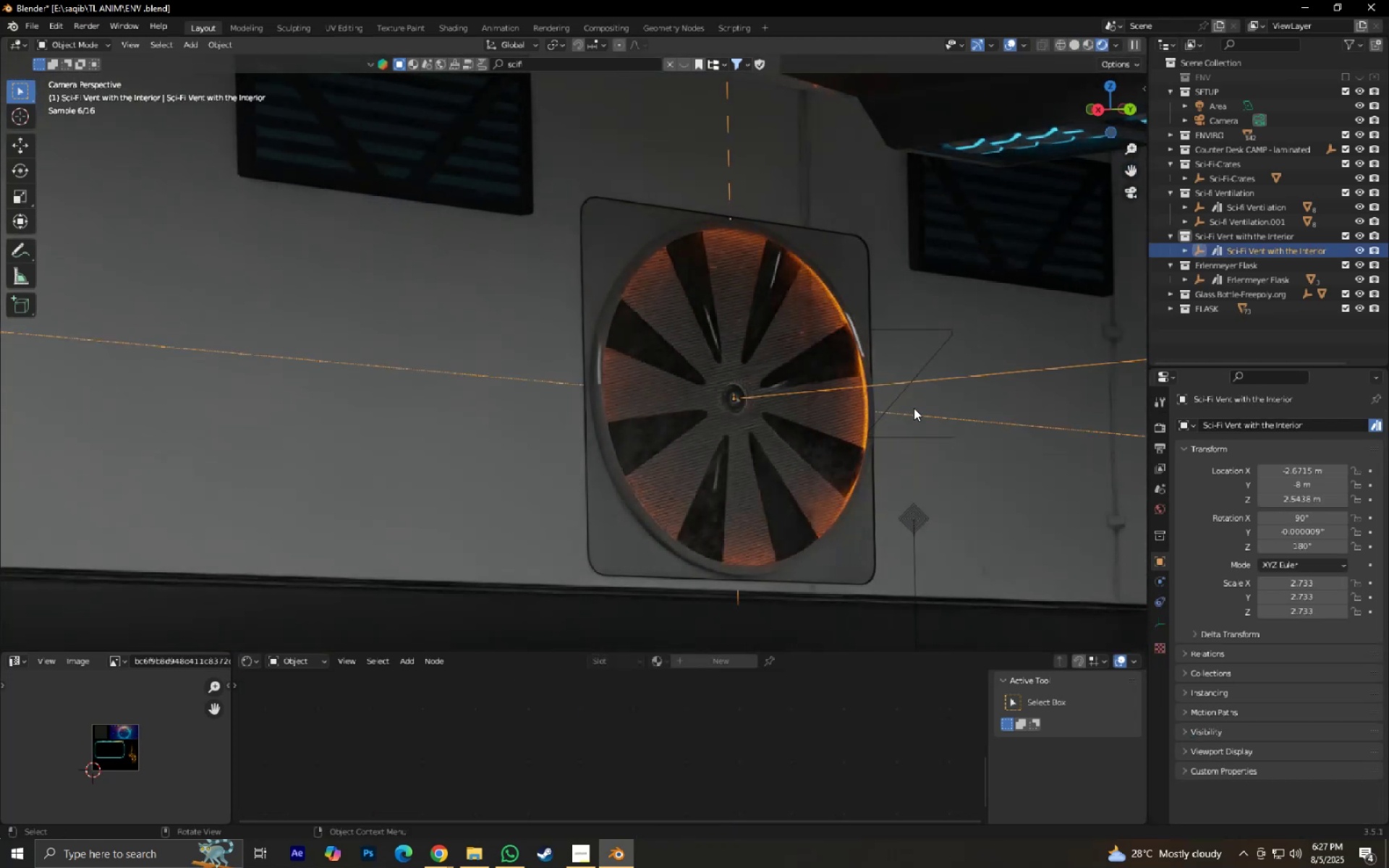 
type(gz)
 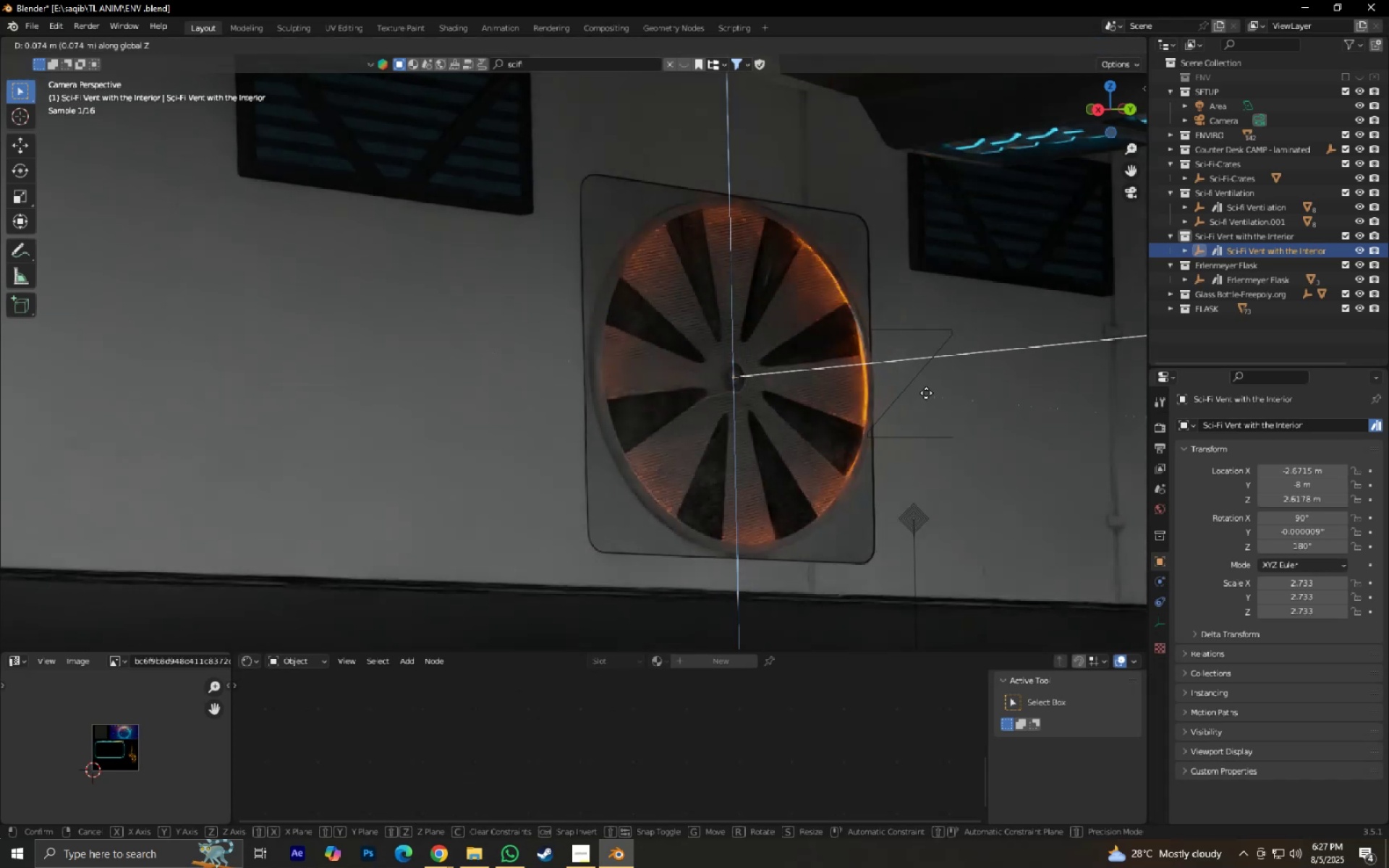 
left_click([926, 393])
 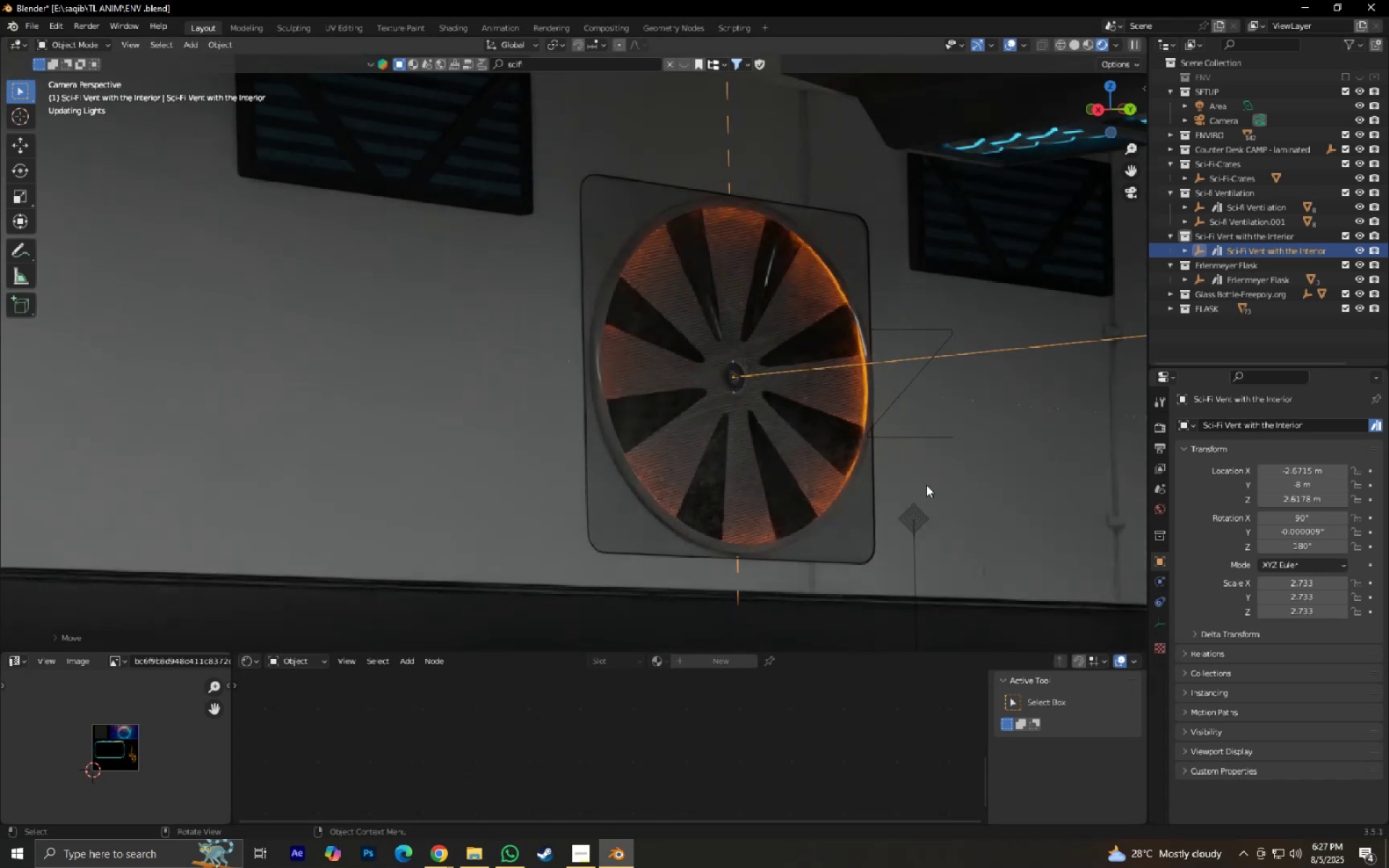 
scroll: coordinate [938, 508], scroll_direction: down, amount: 5.0
 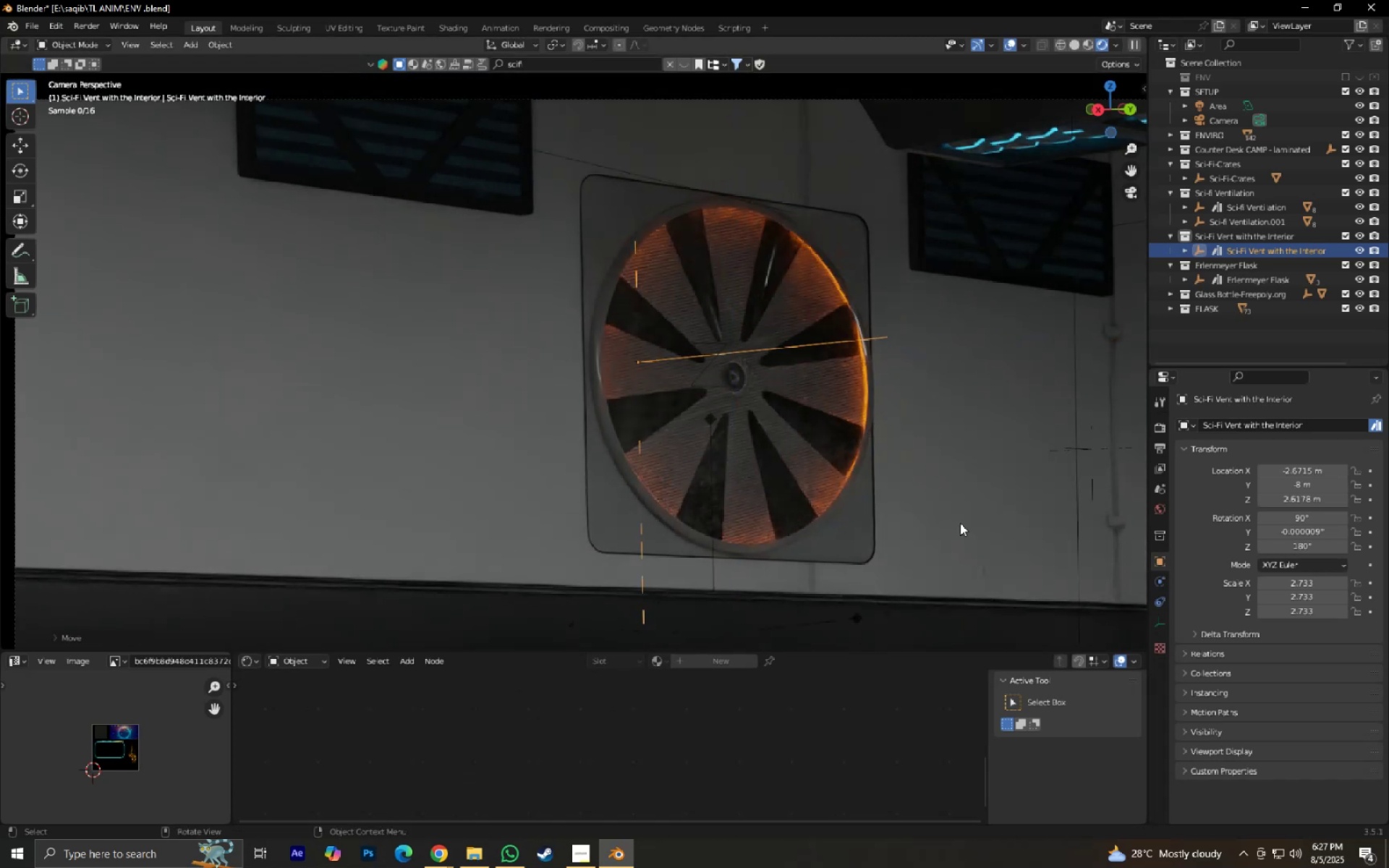 
hold_key(key=ShiftLeft, duration=0.4)
 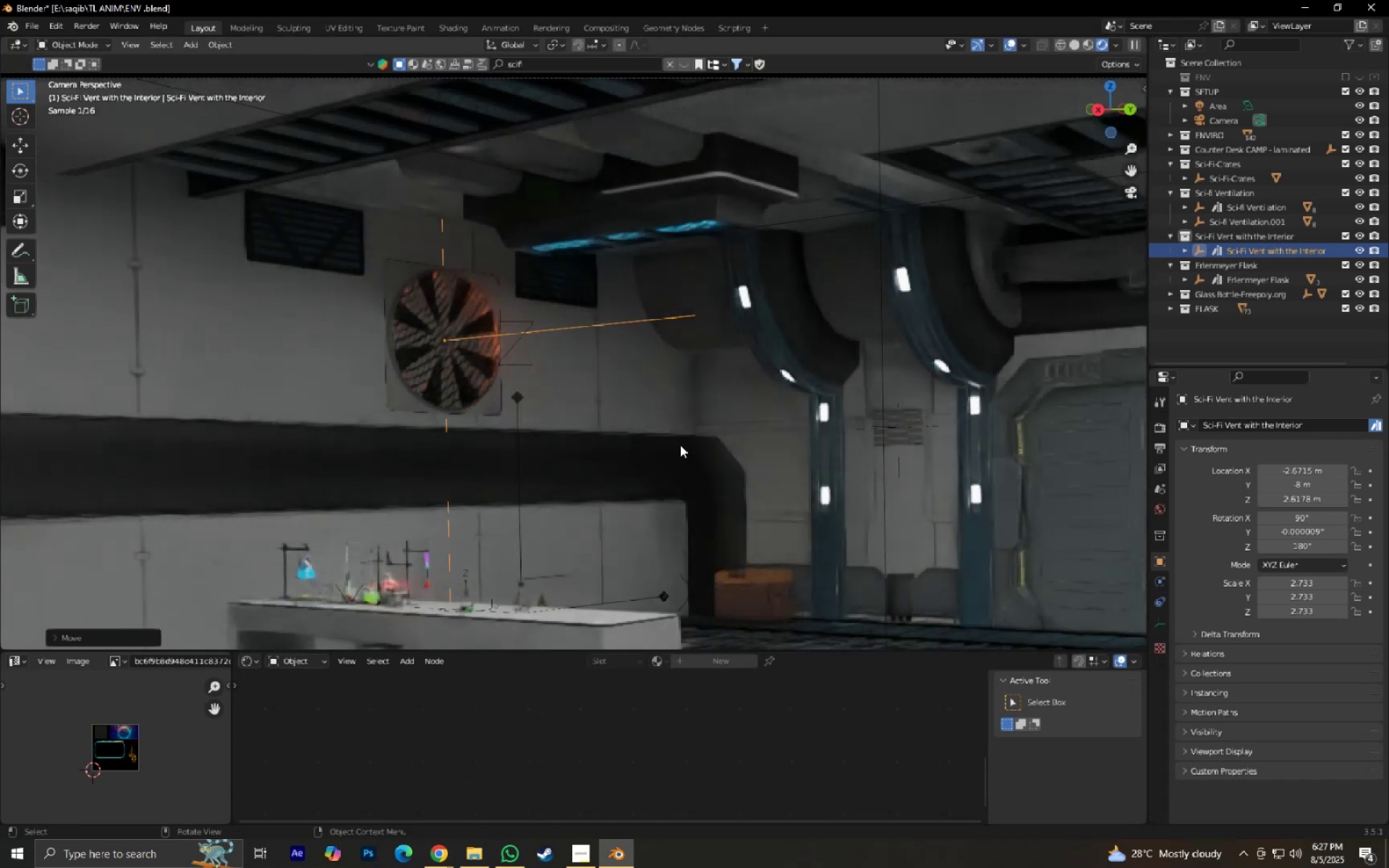 
scroll: coordinate [608, 416], scroll_direction: up, amount: 4.0
 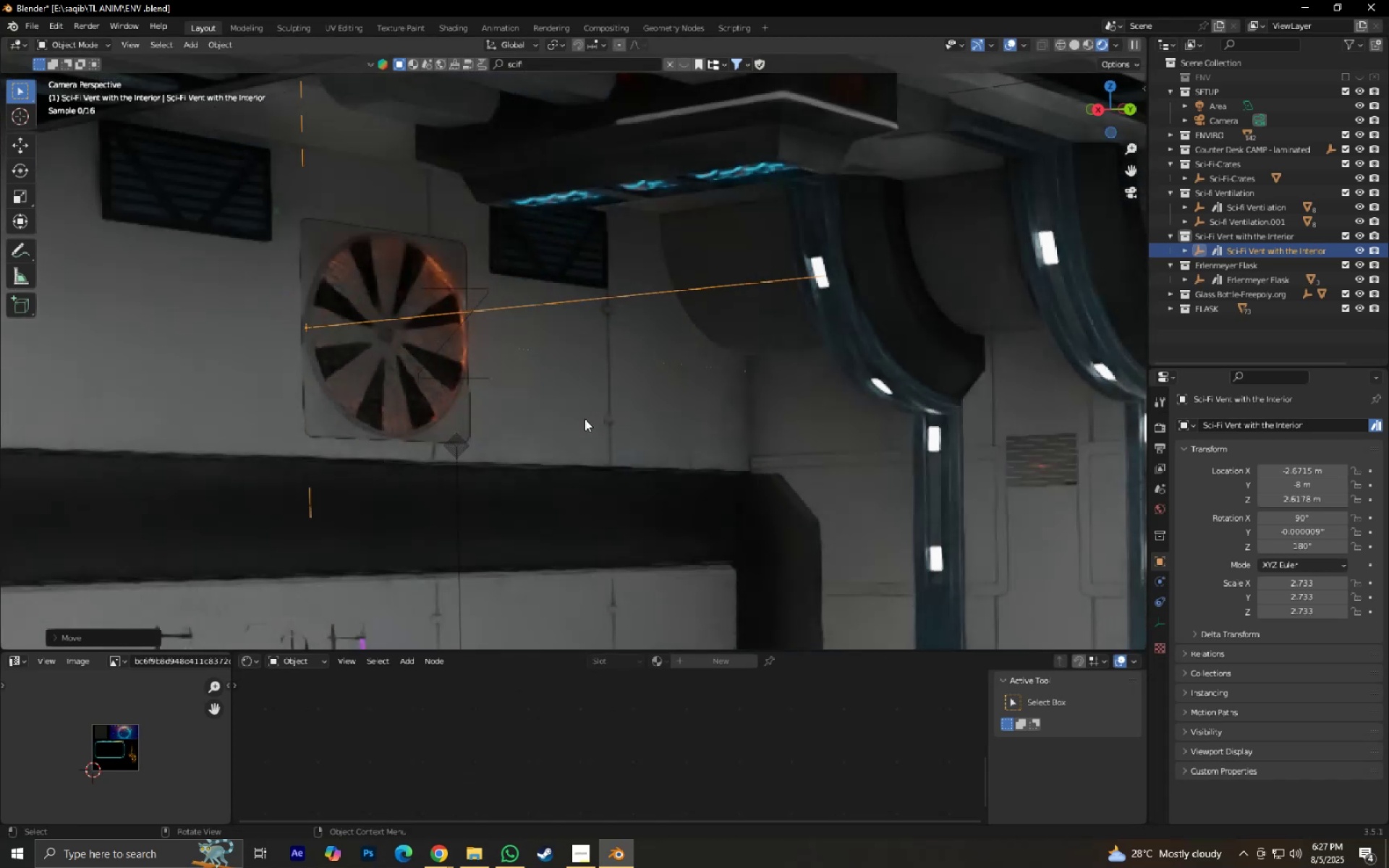 
type(gxy)
 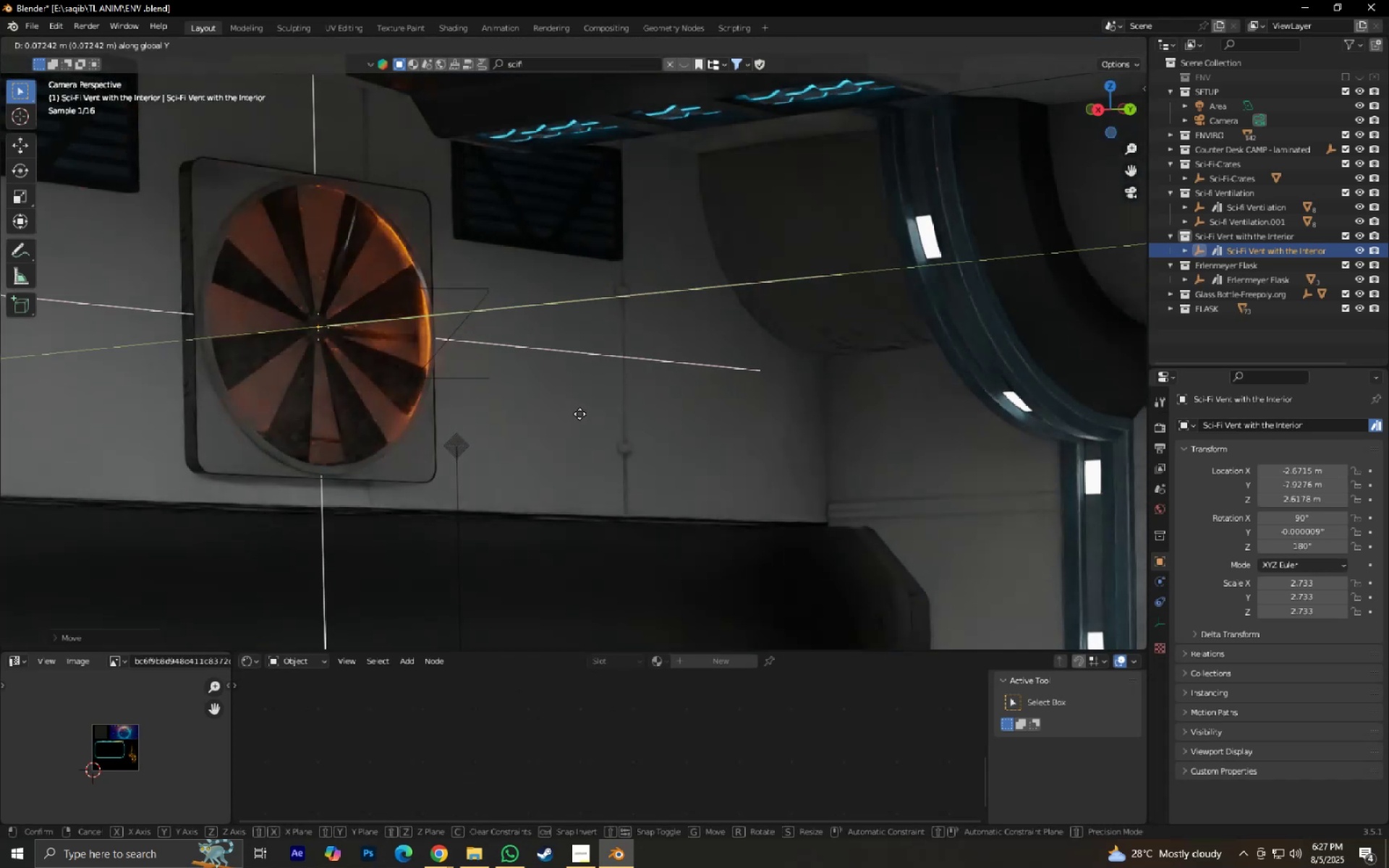 
right_click([579, 414])
 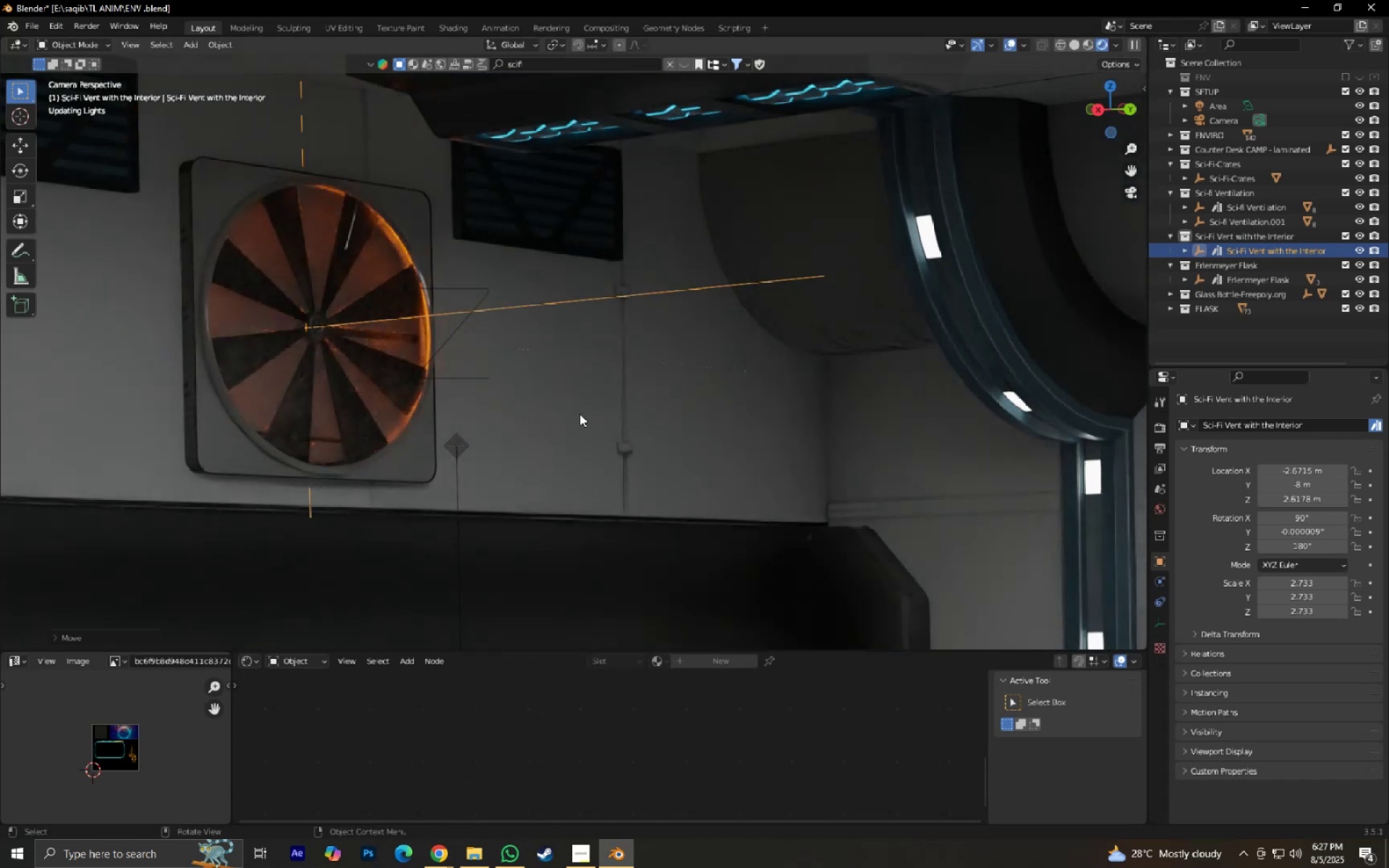 
hold_key(key=ShiftLeft, duration=0.49)
 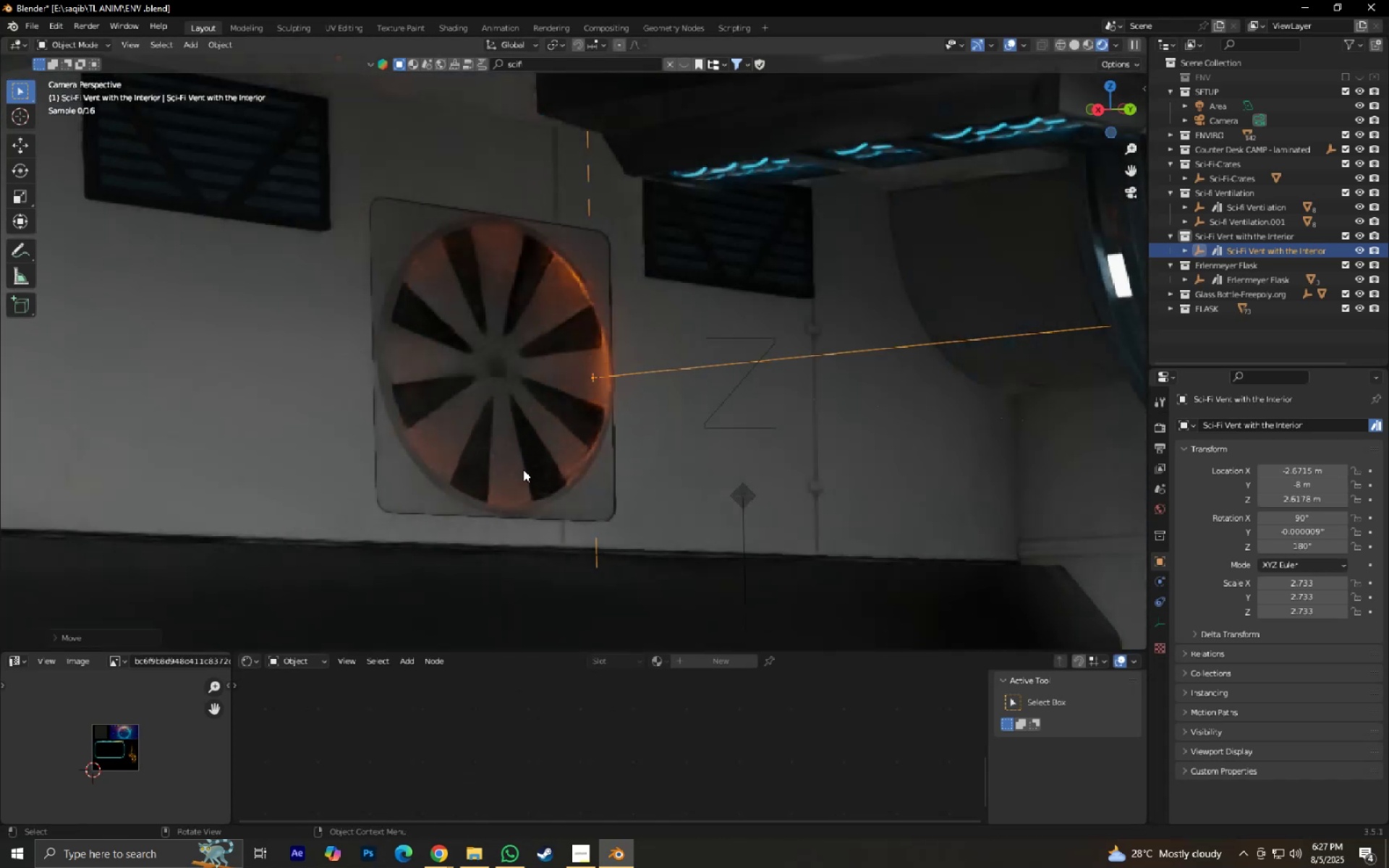 
scroll: coordinate [544, 491], scroll_direction: up, amount: 7.0
 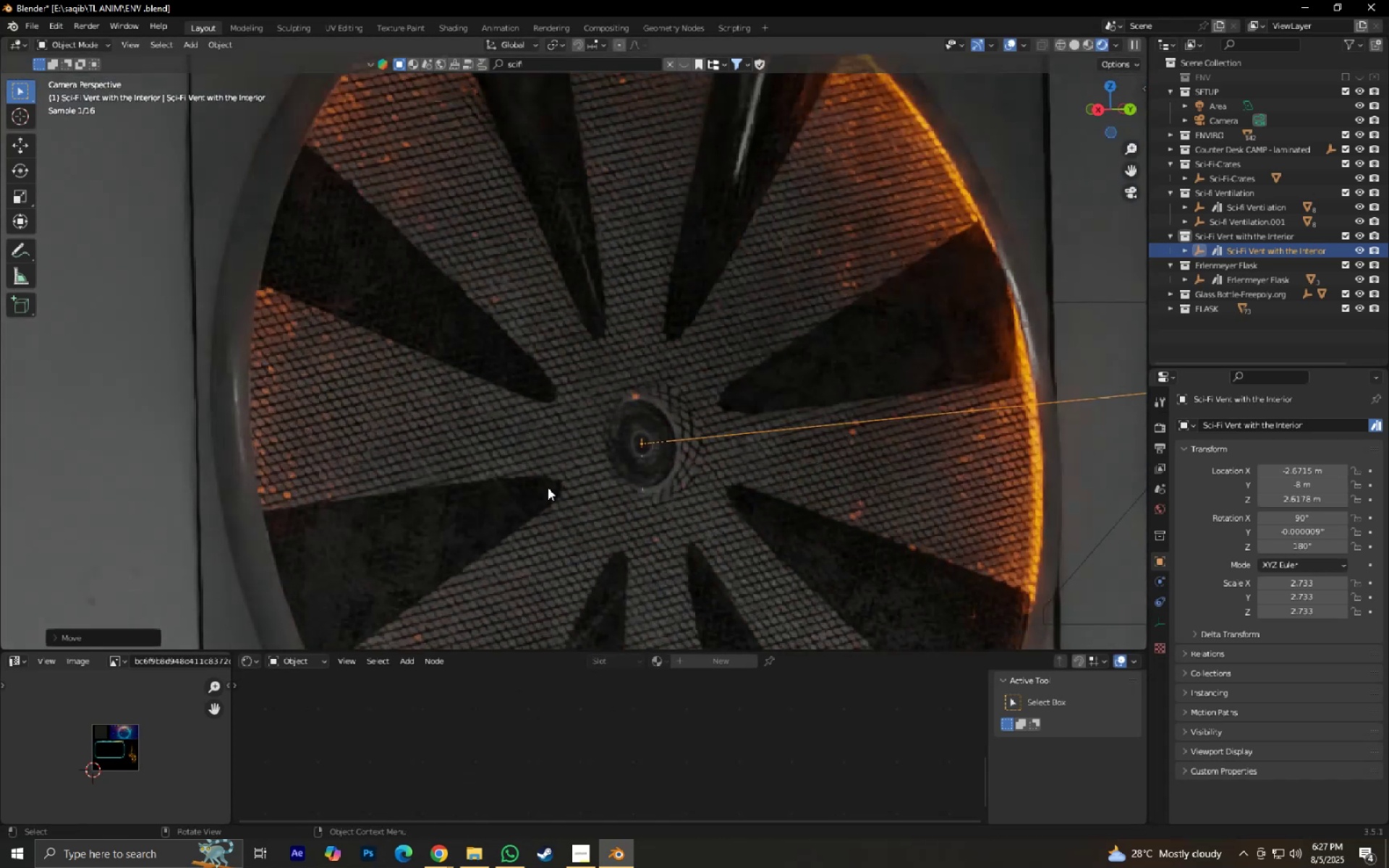 
type(gy)
 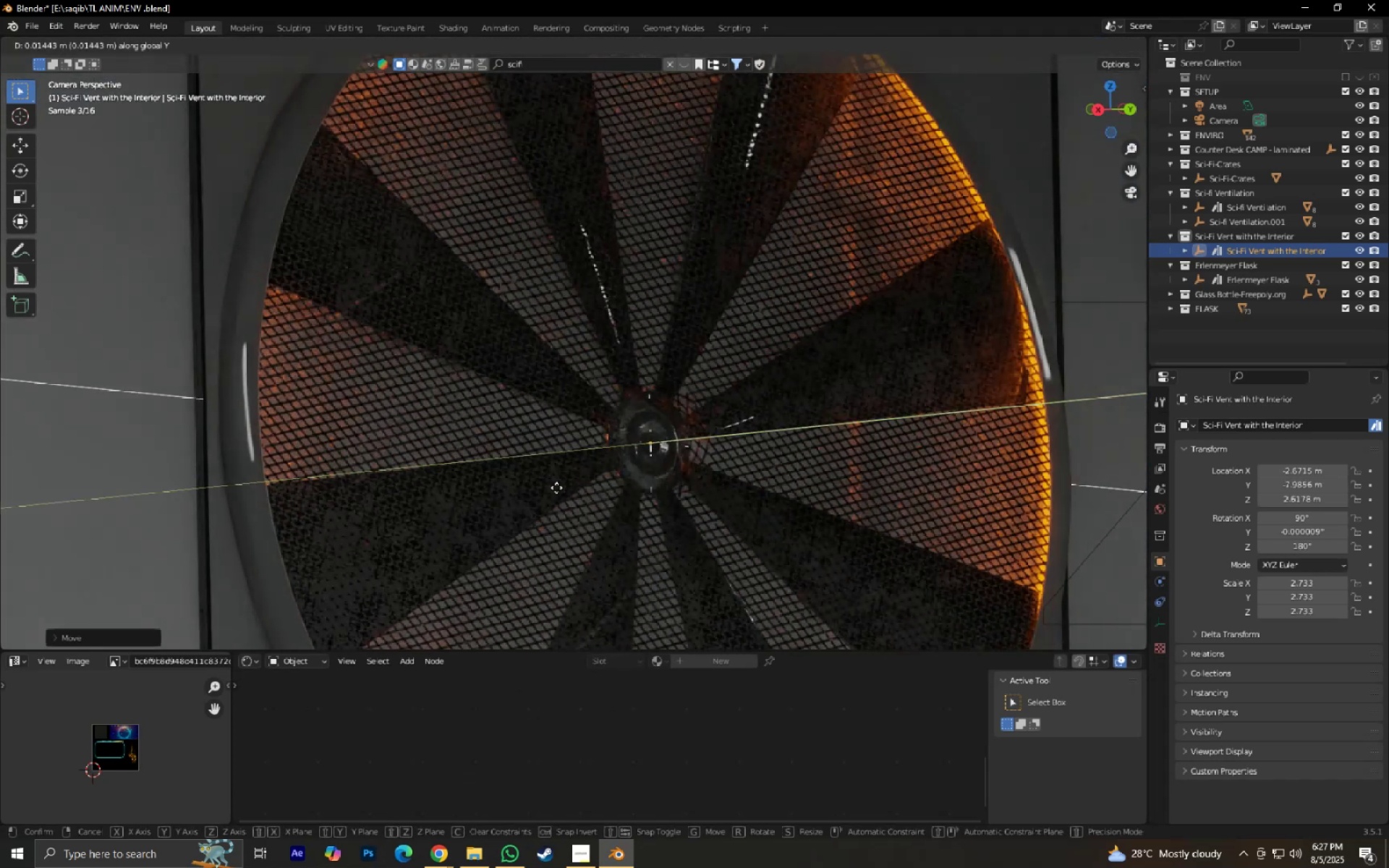 
right_click([556, 488])
 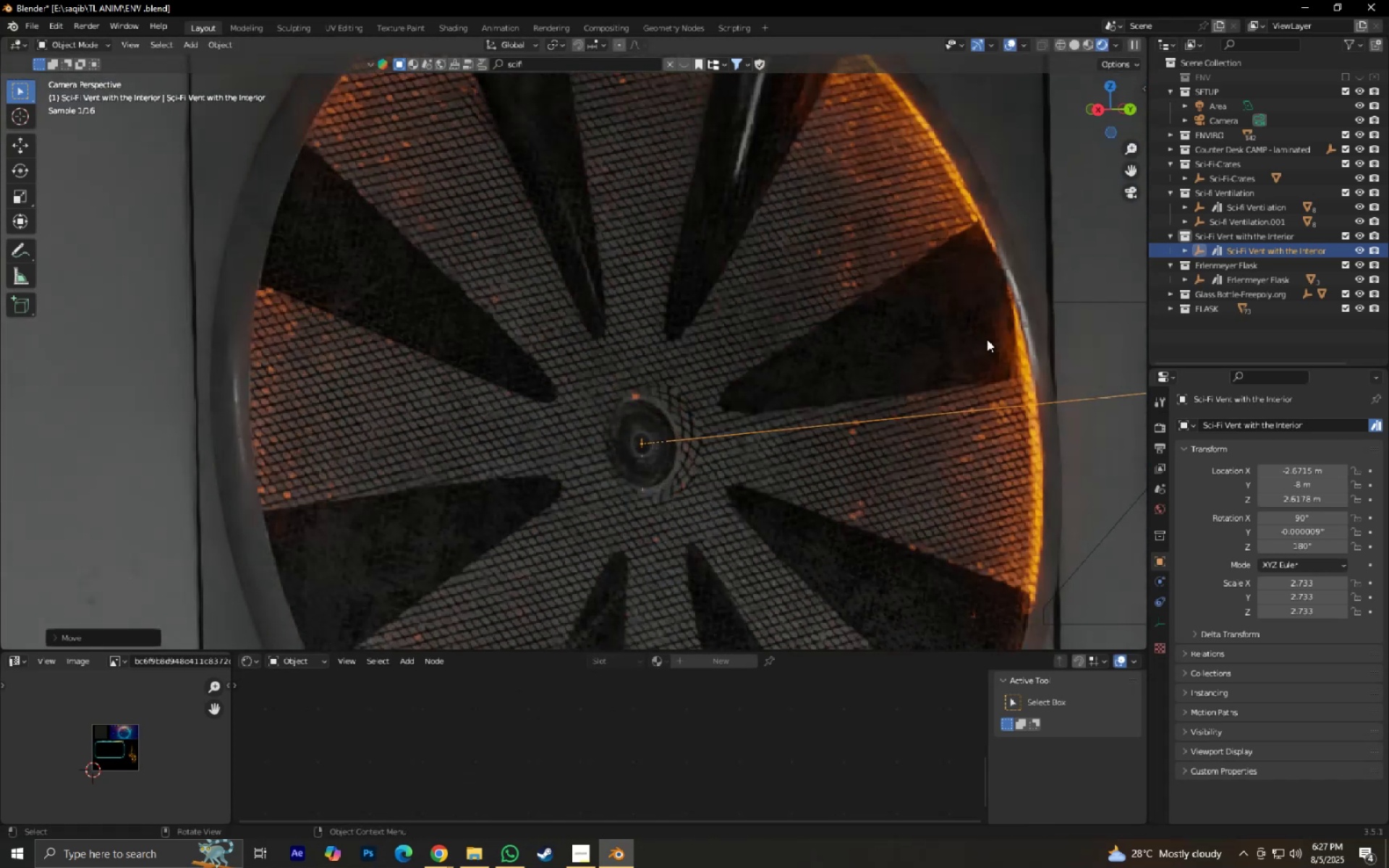 
scroll: coordinate [739, 485], scroll_direction: down, amount: 5.0
 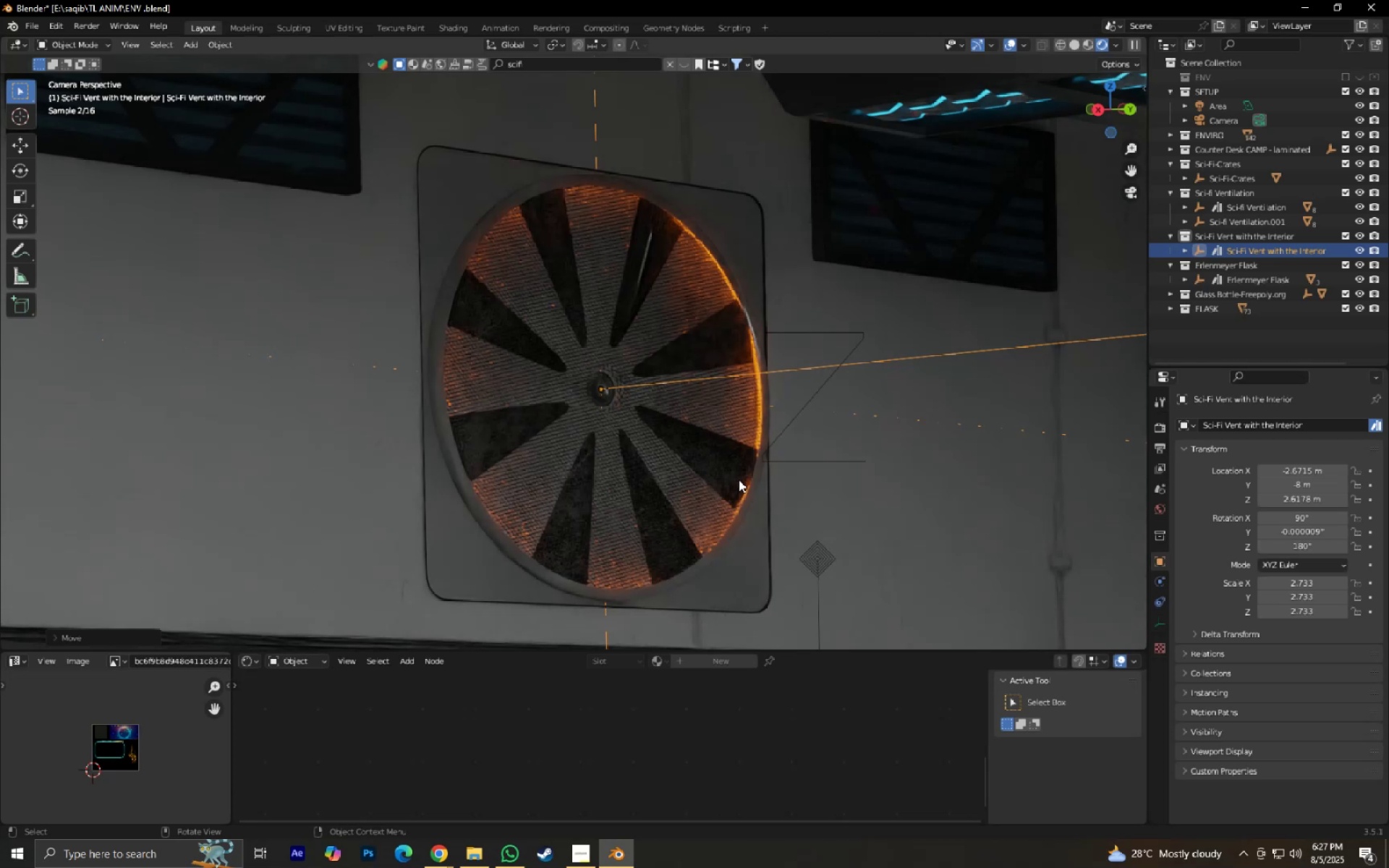 
type(gy)
 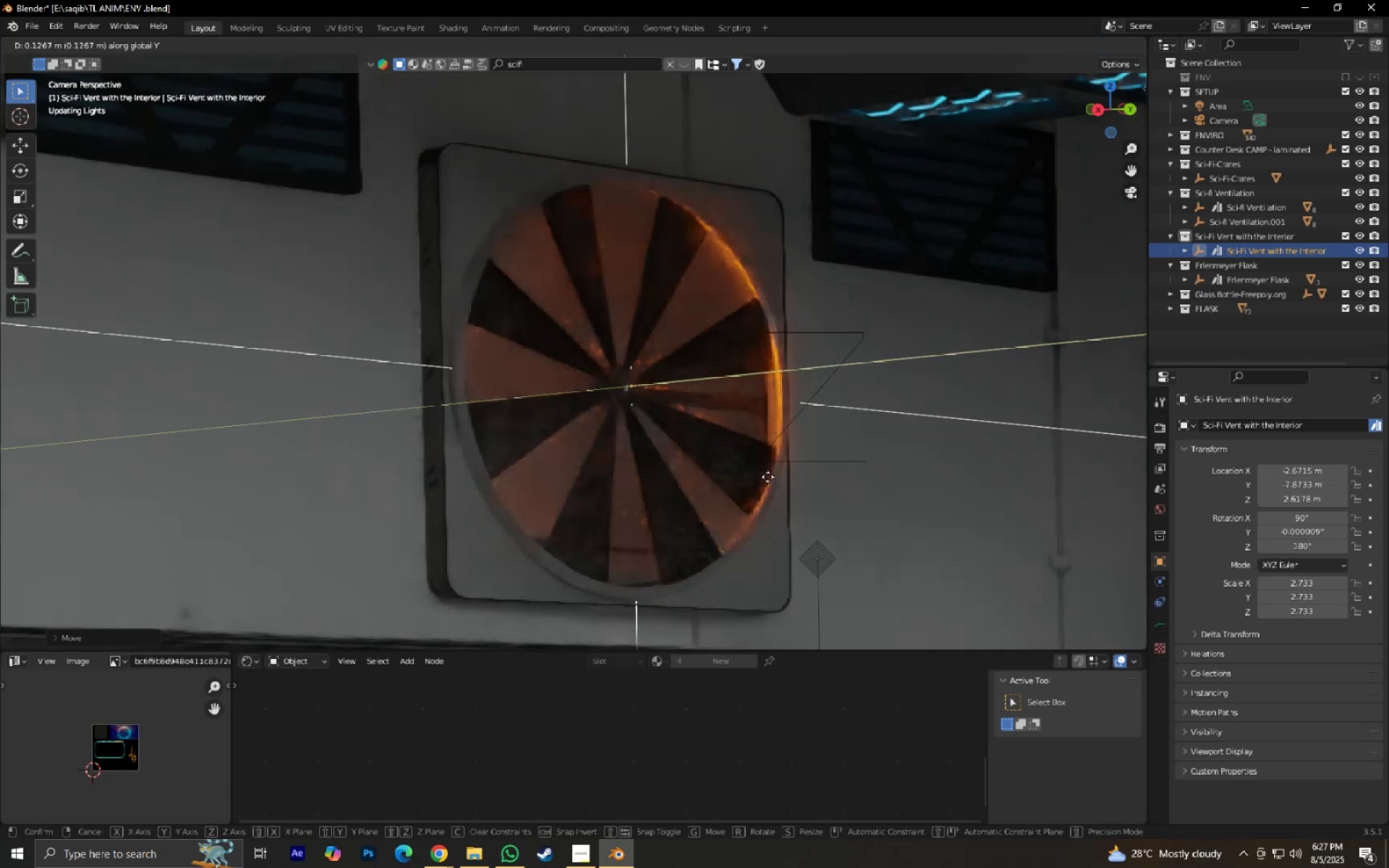 
left_click([762, 477])
 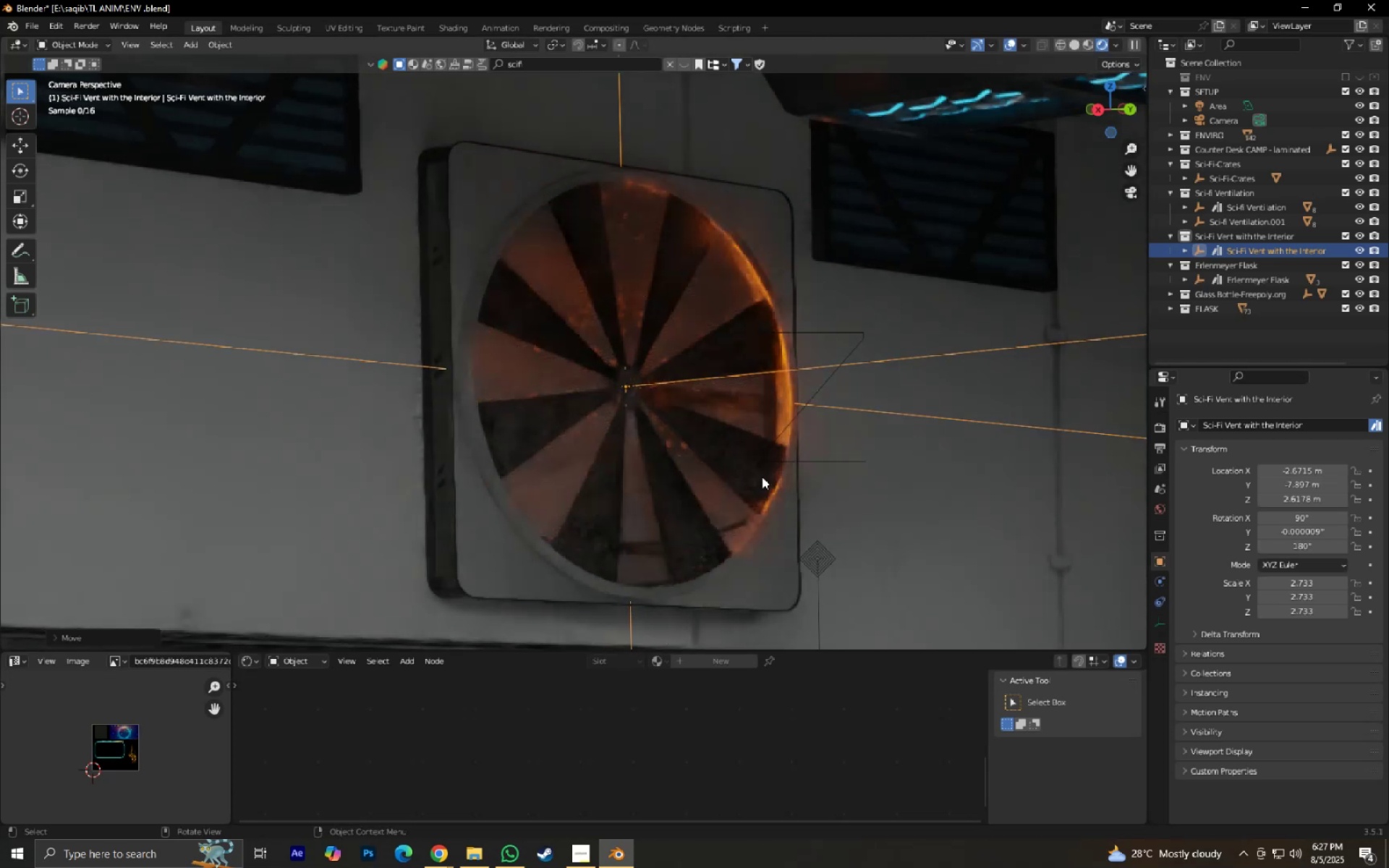 
type(.gy)
 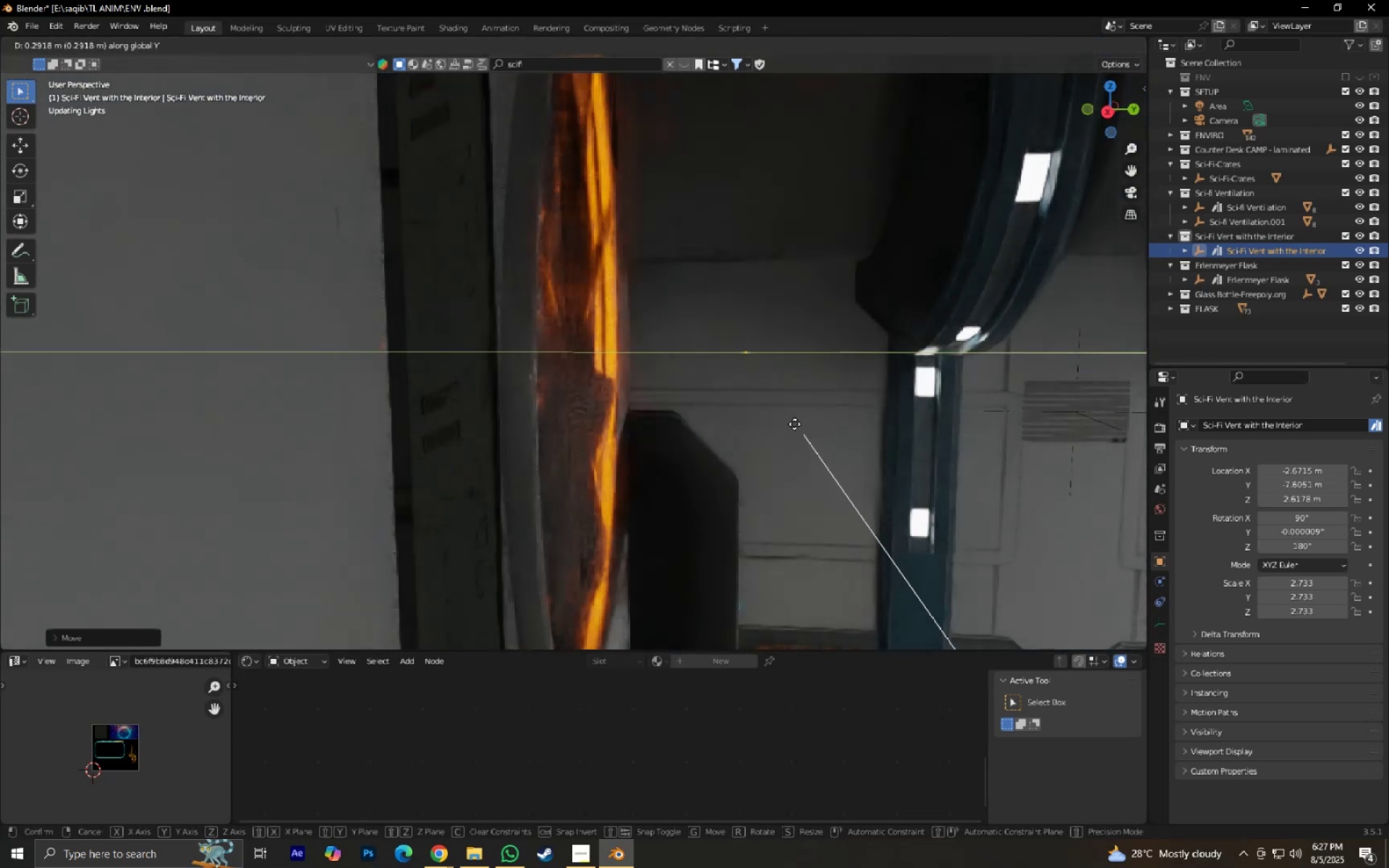 
scroll: coordinate [622, 417], scroll_direction: up, amount: 11.0
 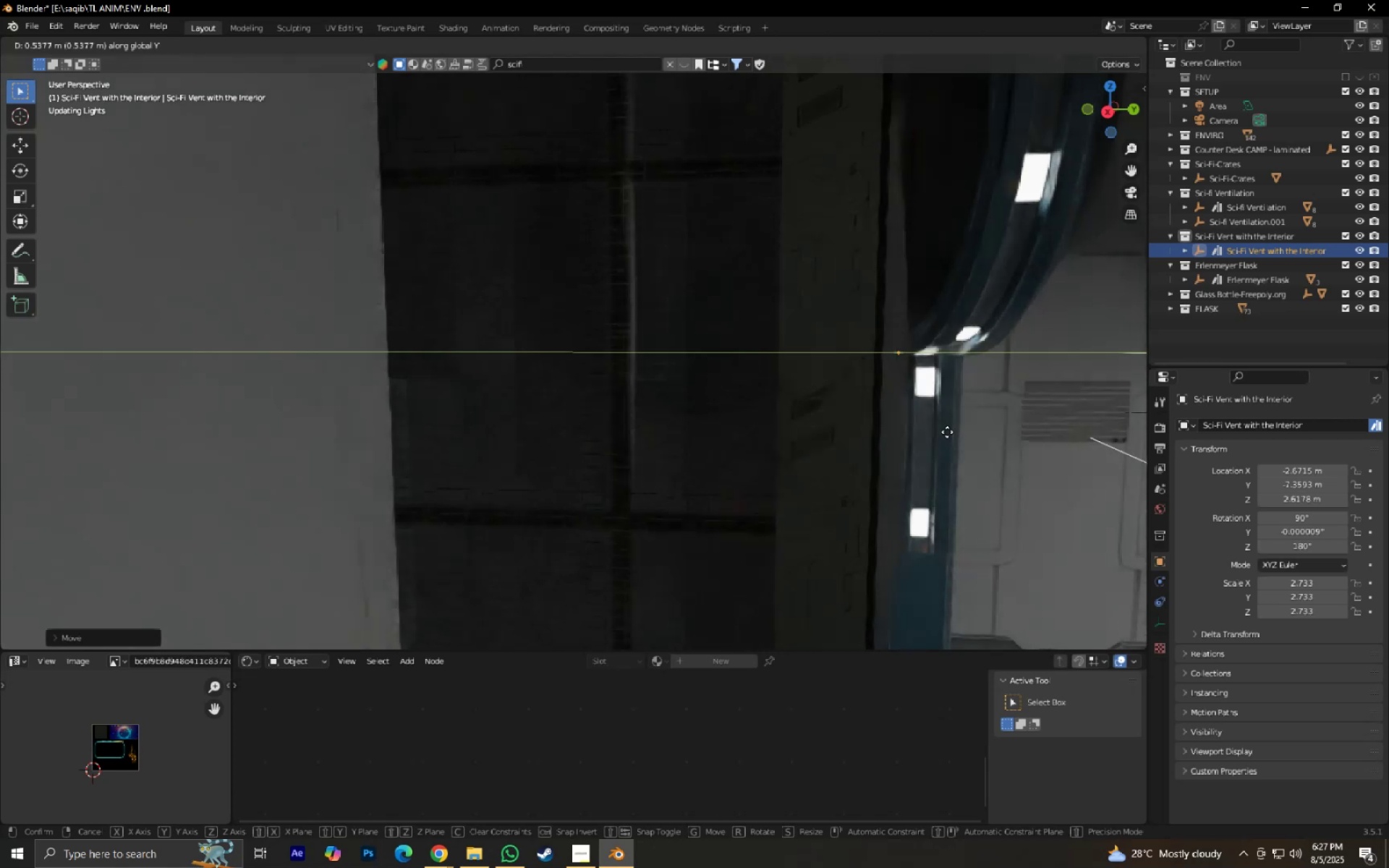 
left_click([947, 432])
 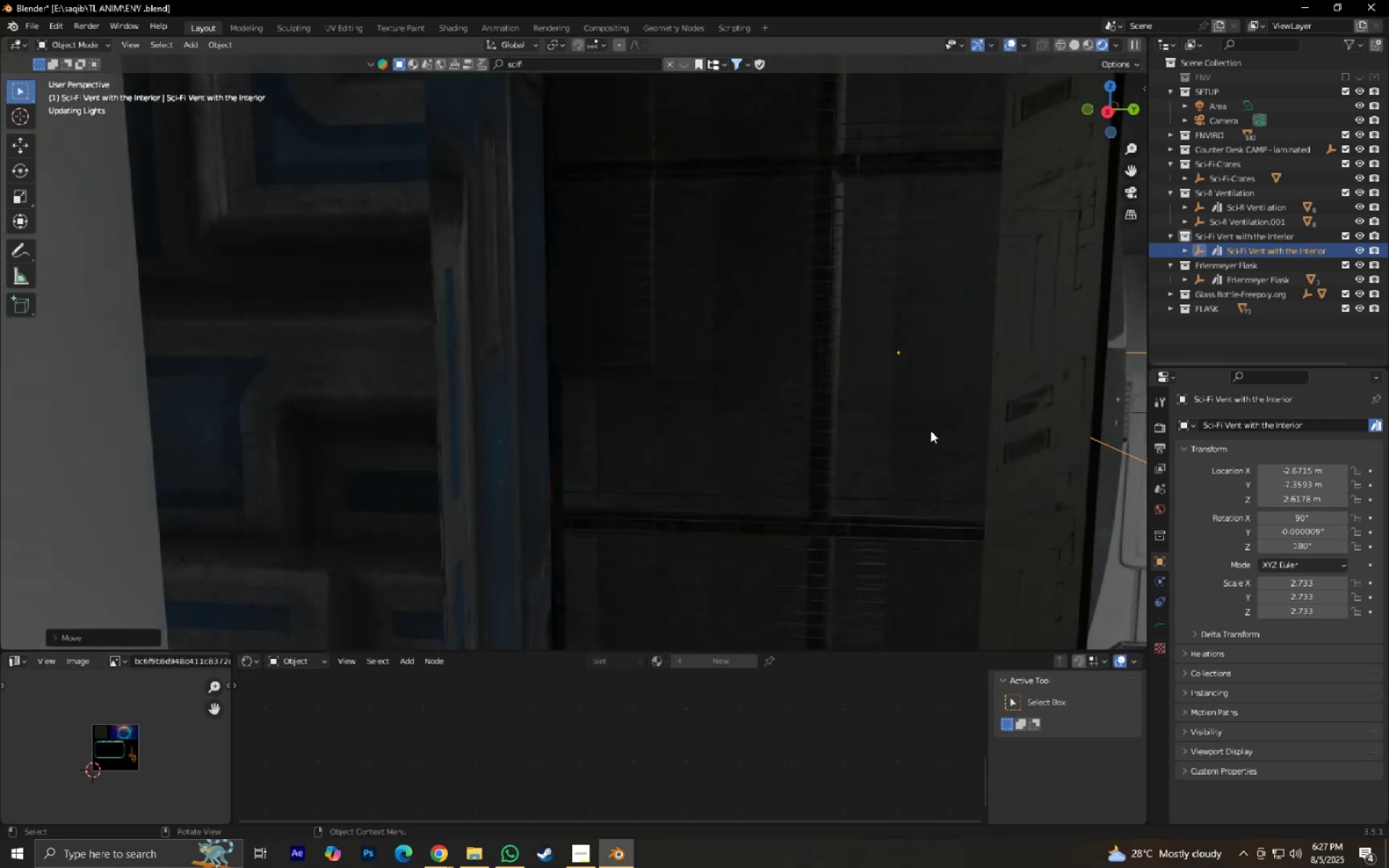 
scroll: coordinate [914, 429], scroll_direction: down, amount: 6.0
 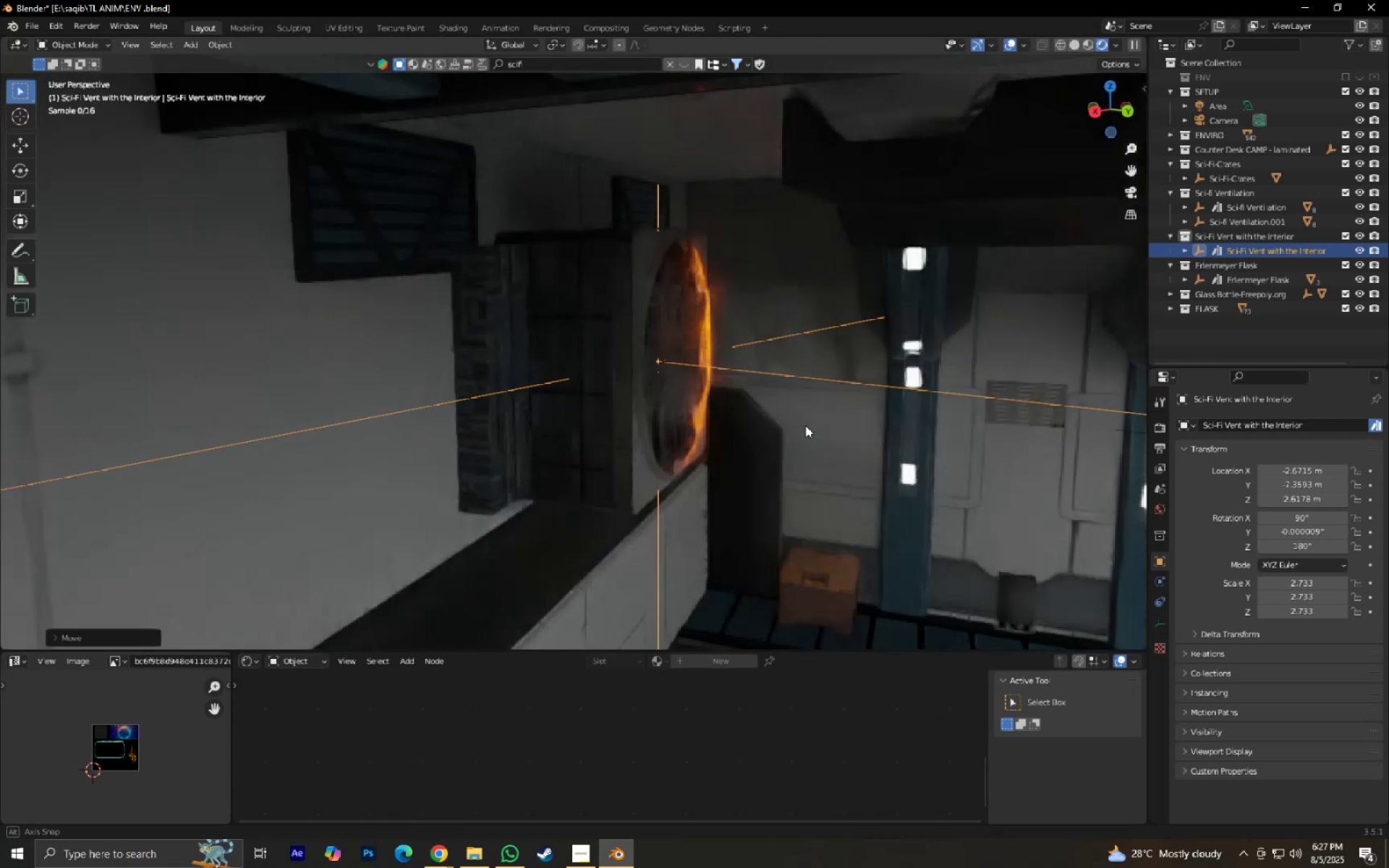 
type(gy)
 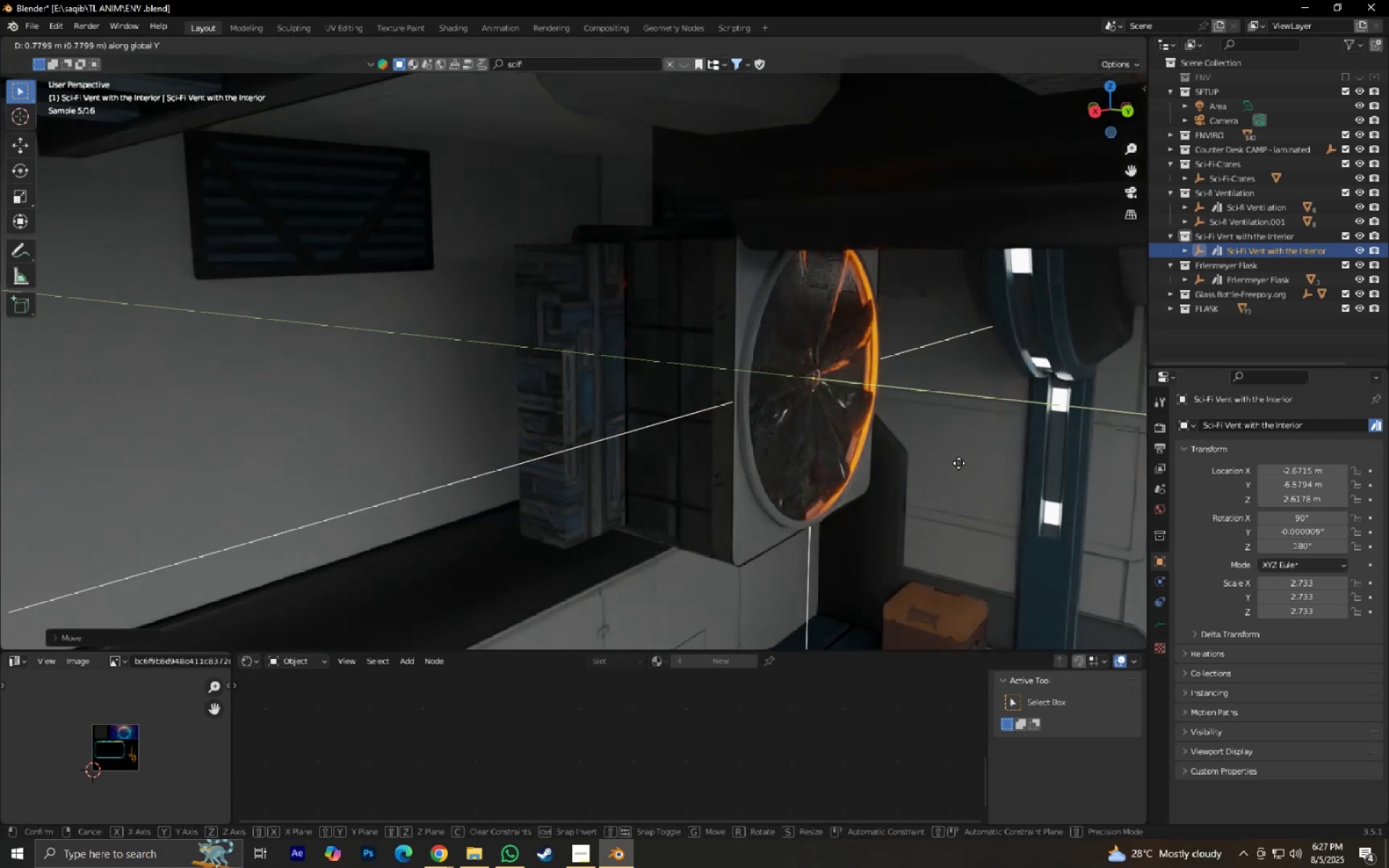 
right_click([959, 463])
 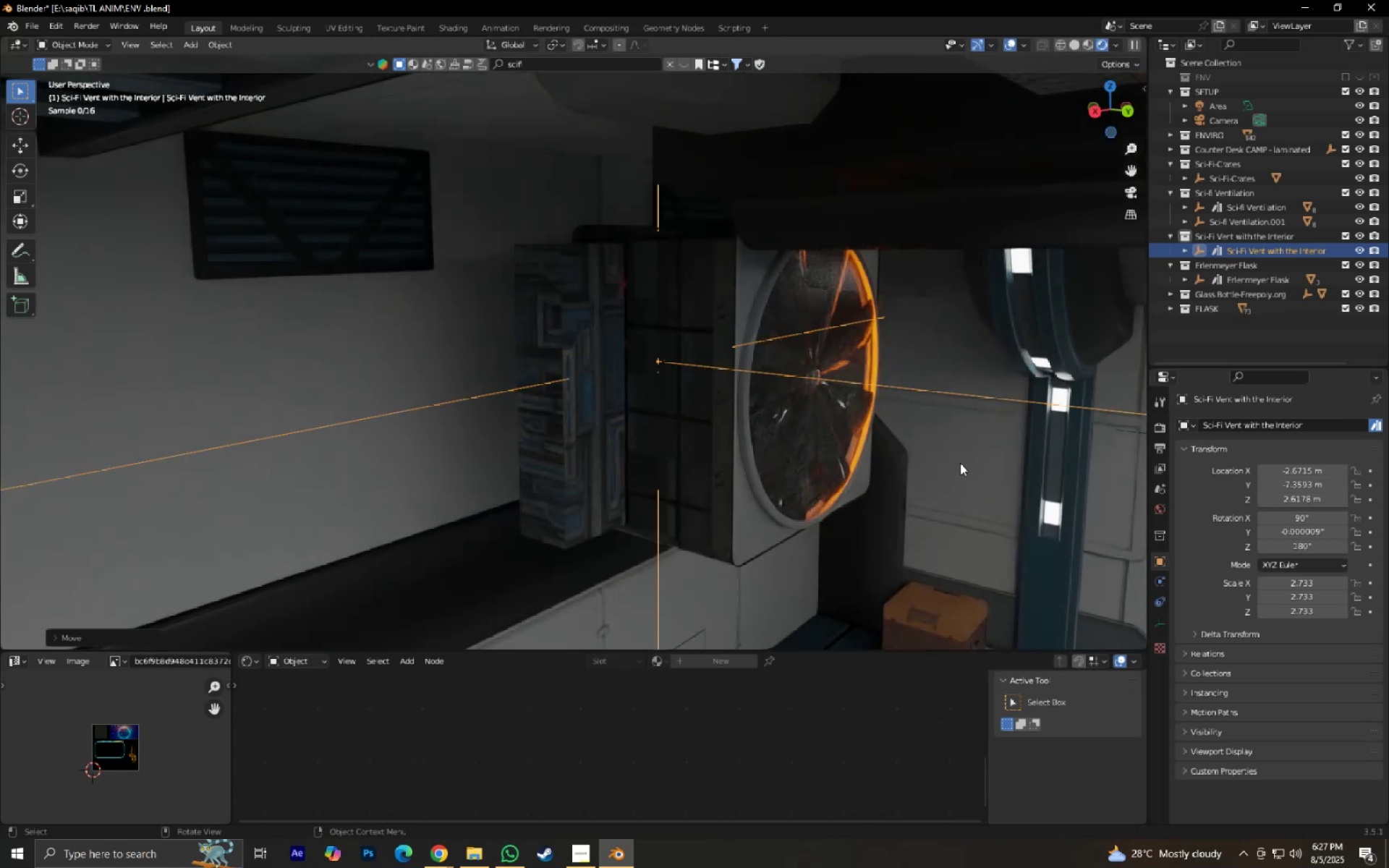 
key(Control+Z)
 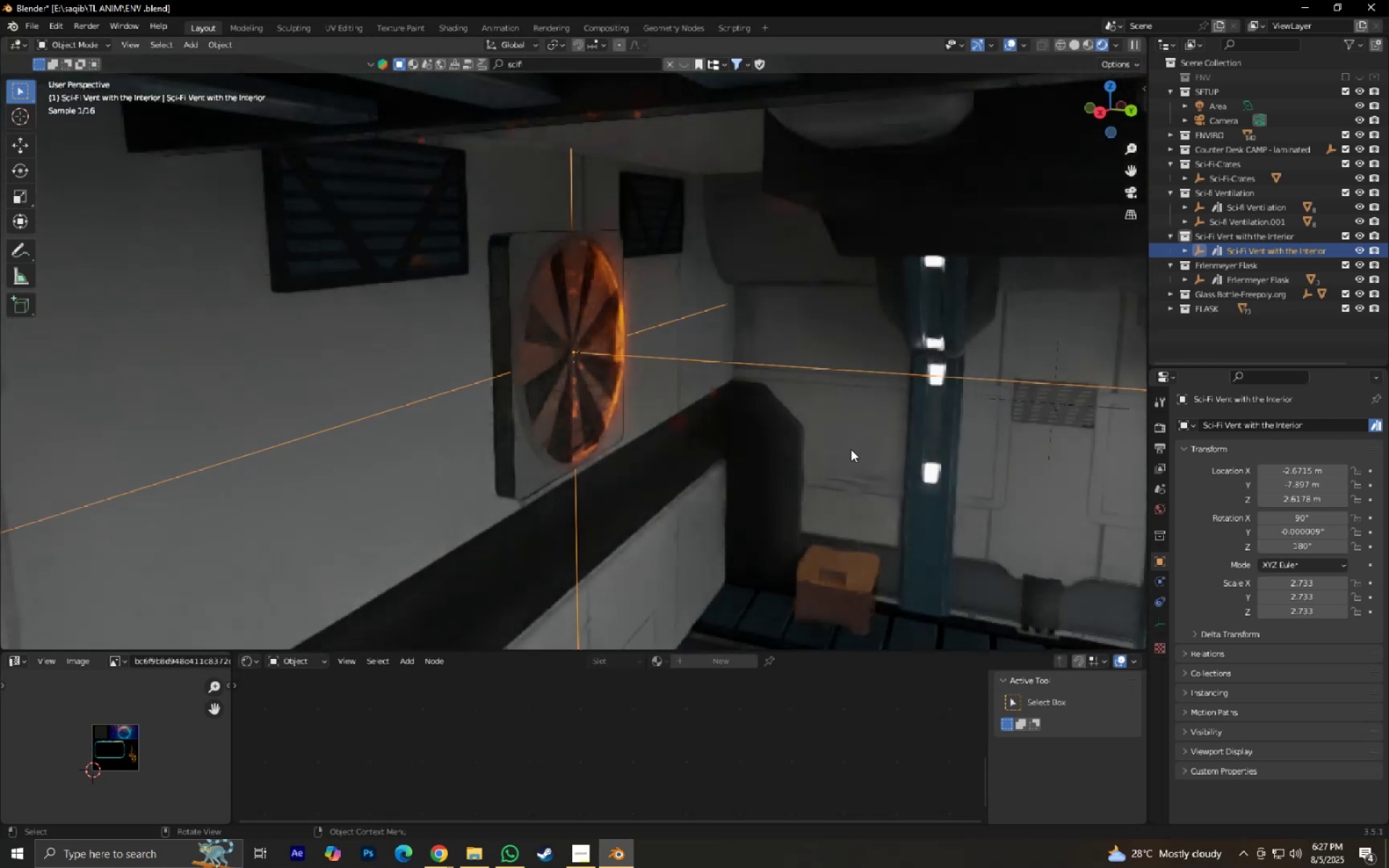 
type(0gx)
 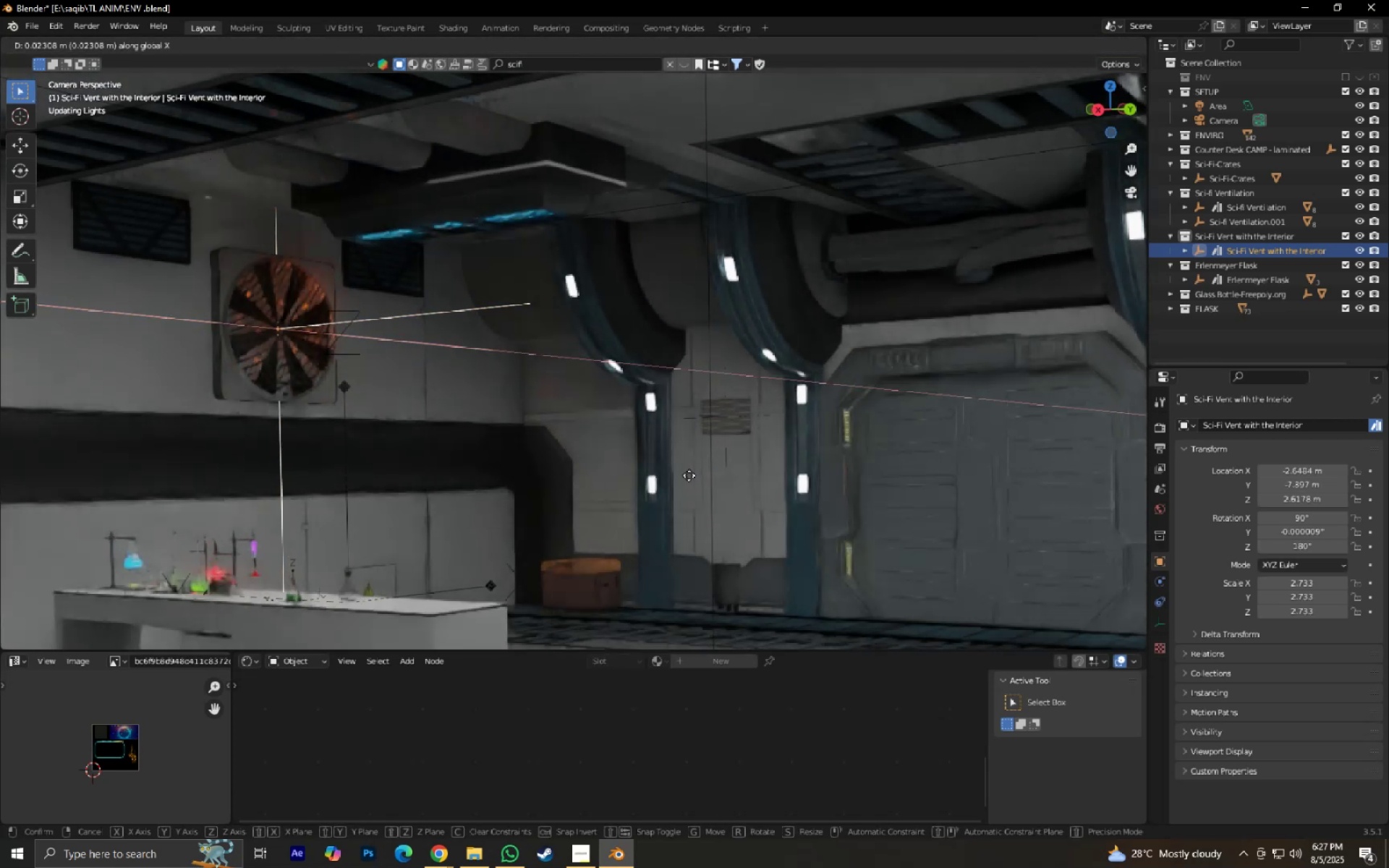 
scroll: coordinate [900, 478], scroll_direction: down, amount: 6.0
 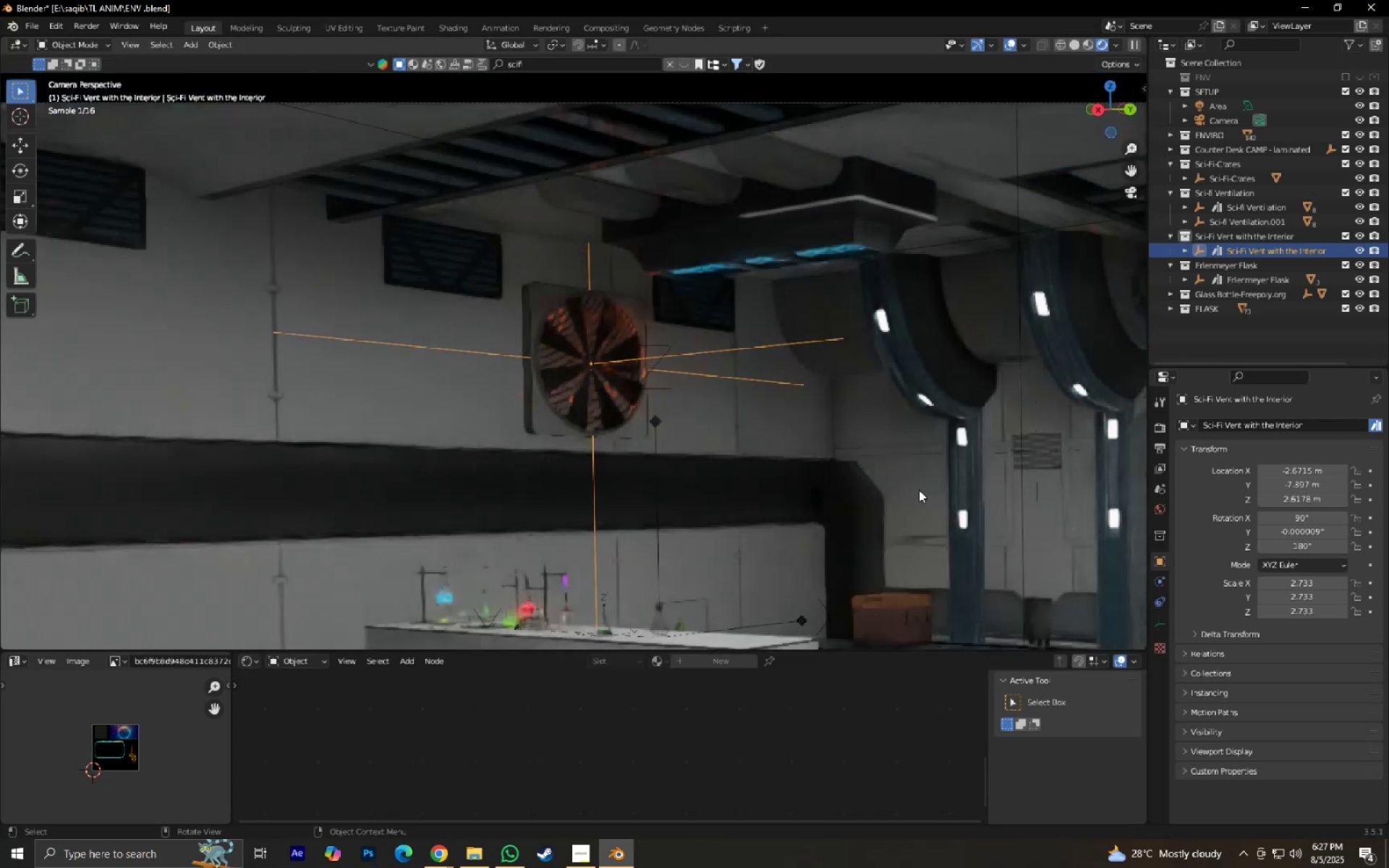 
left_click([689, 475])
 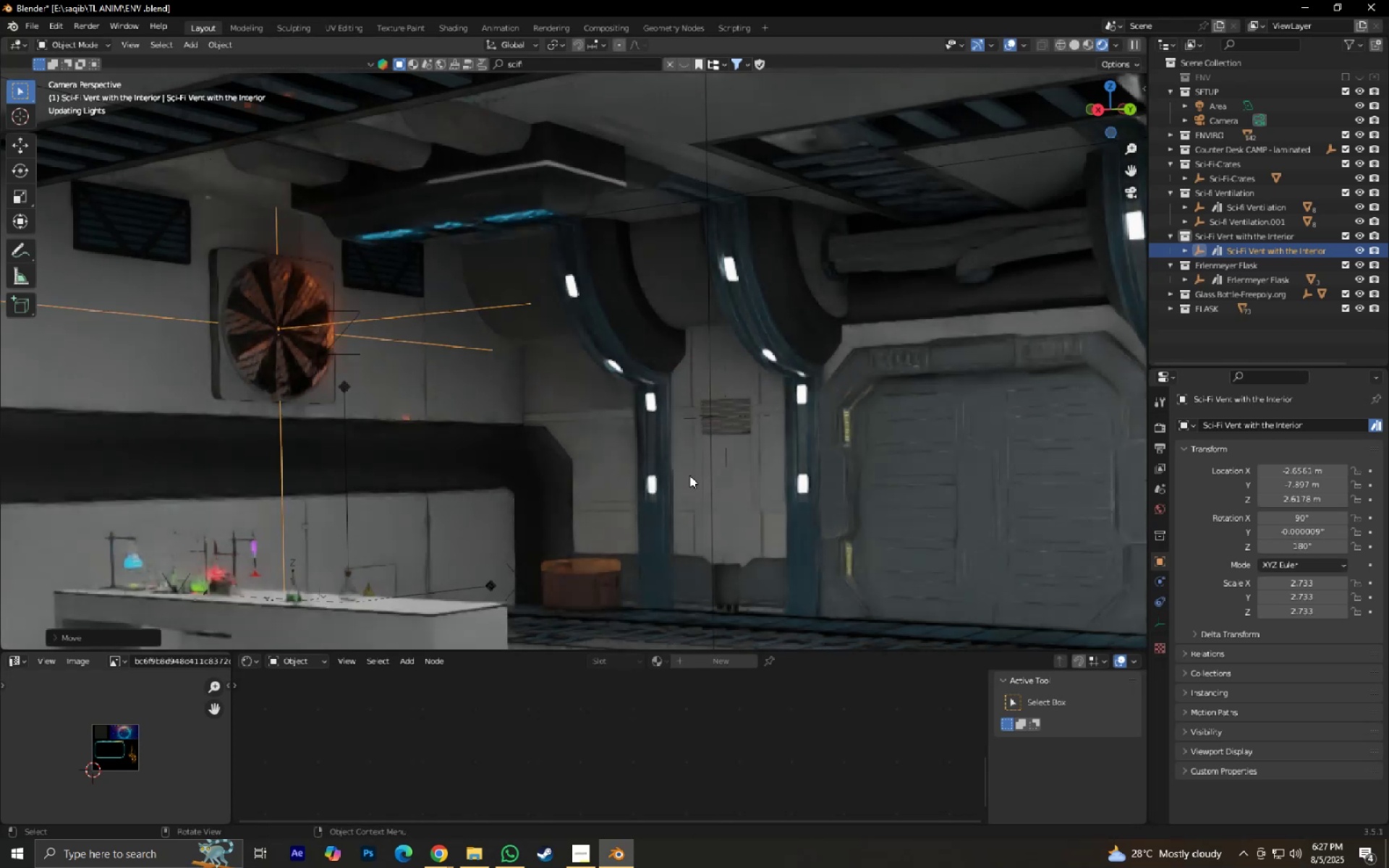 
hold_key(key=ShiftLeft, duration=0.37)
 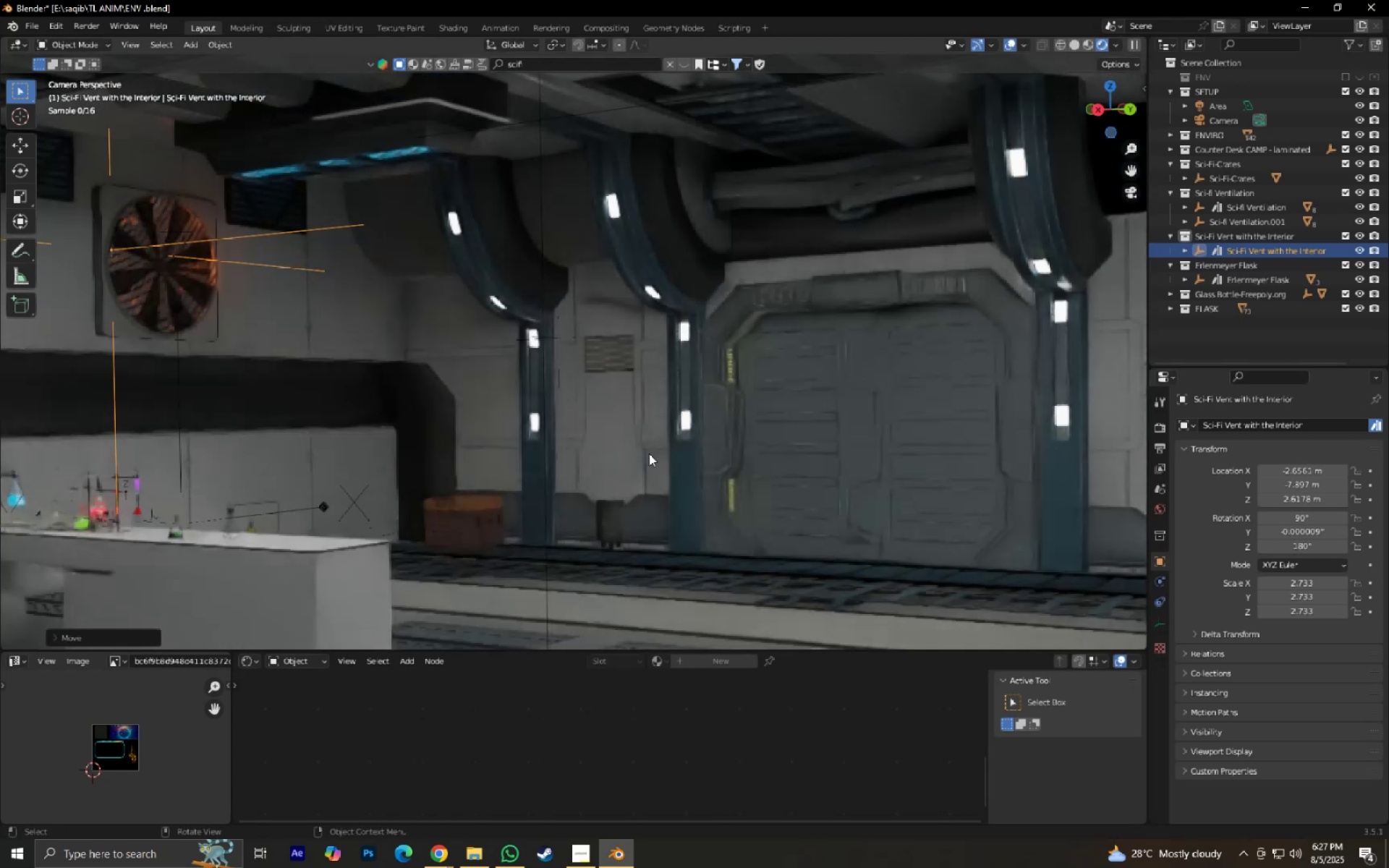 
scroll: coordinate [686, 480], scroll_direction: up, amount: 7.0
 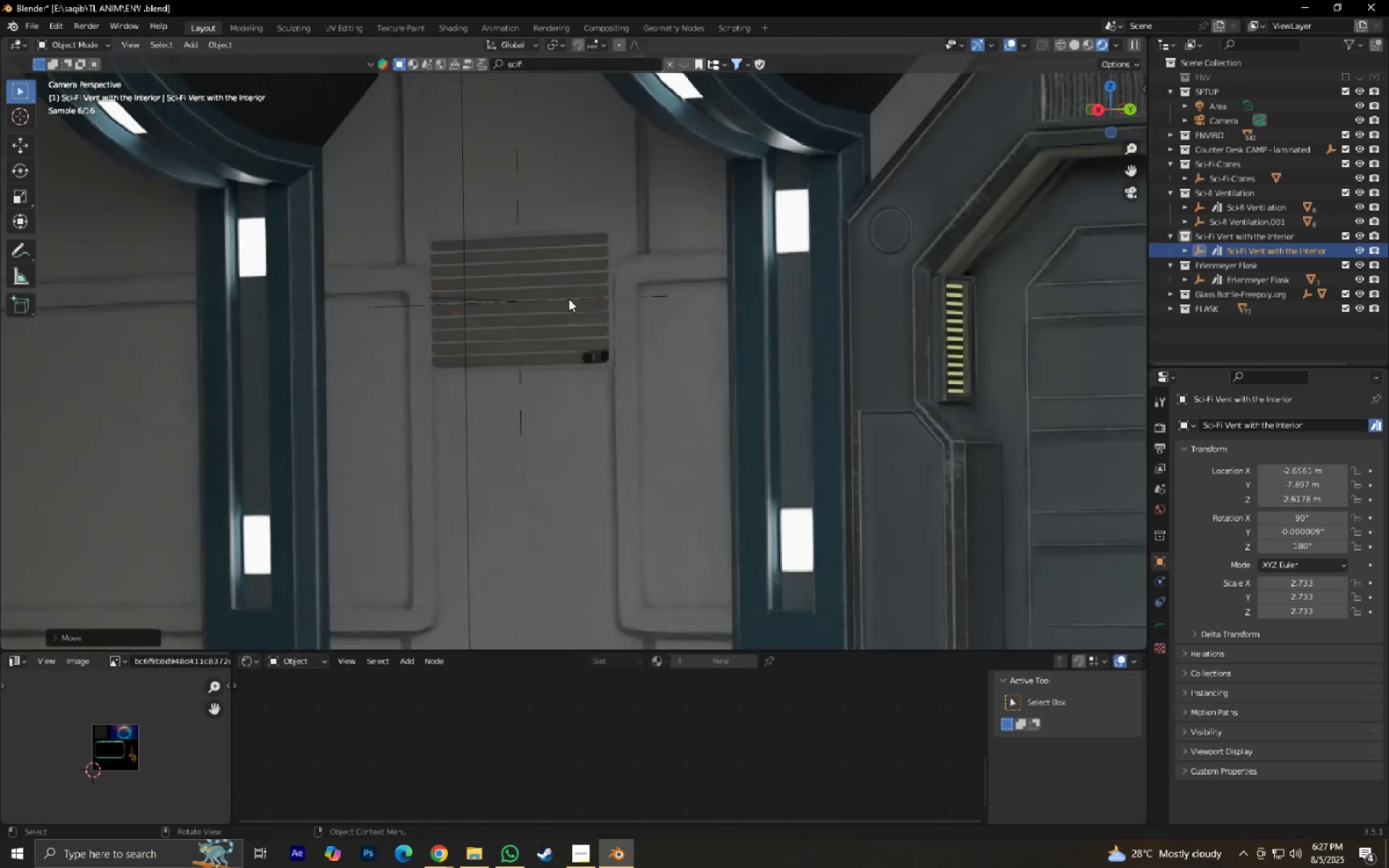 
left_click([509, 299])
 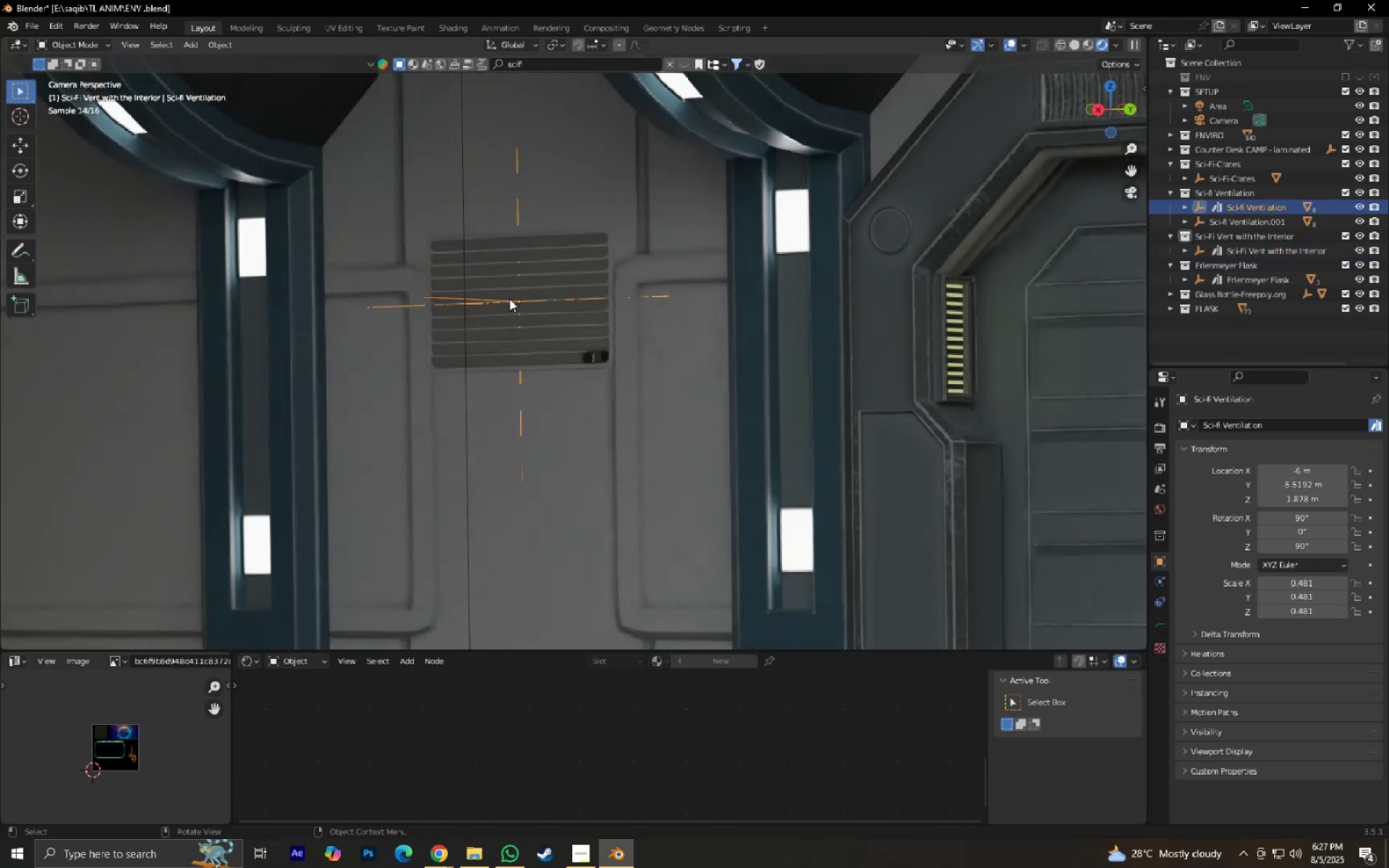 
type(.gyx)
 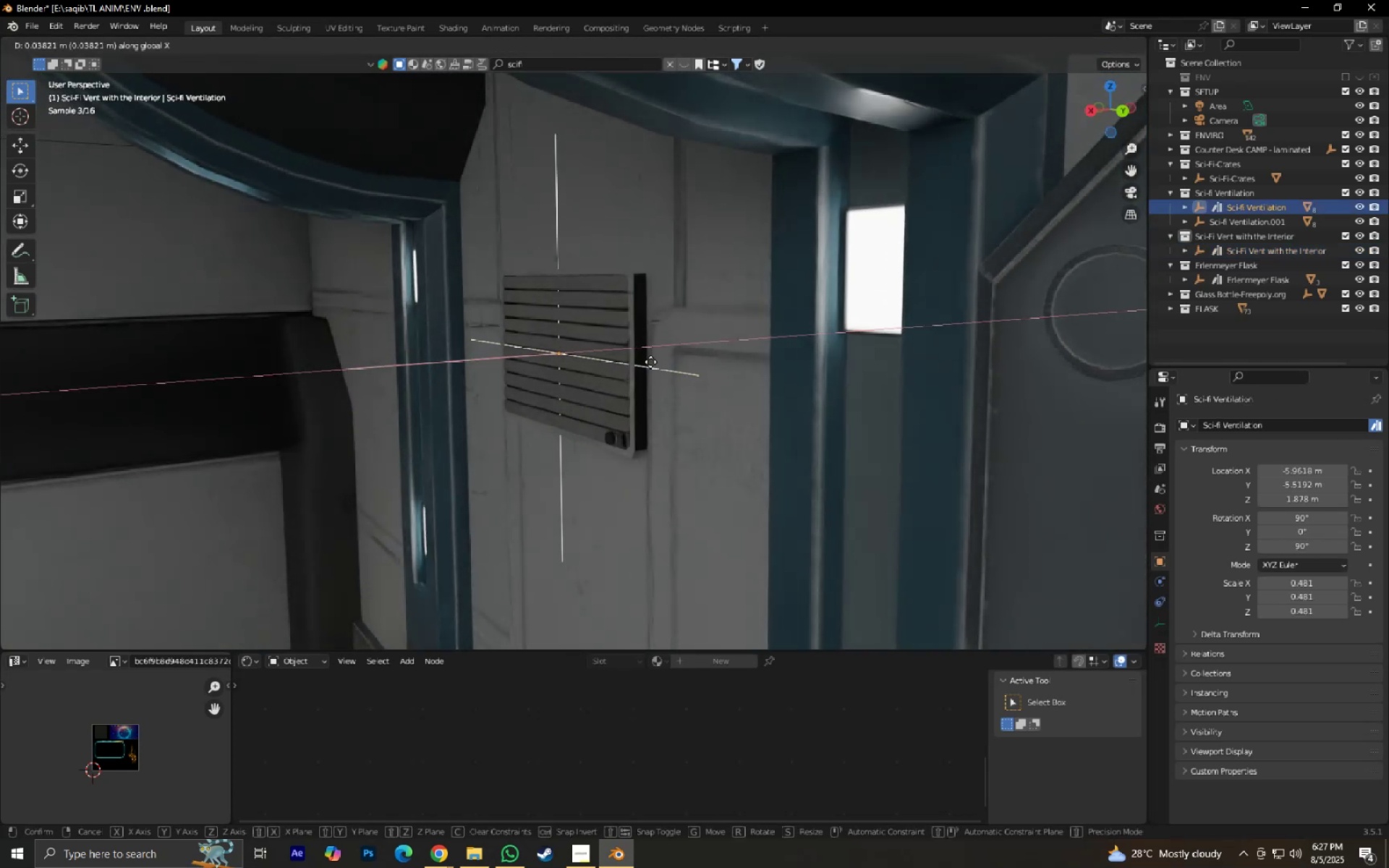 
left_click([650, 362])
 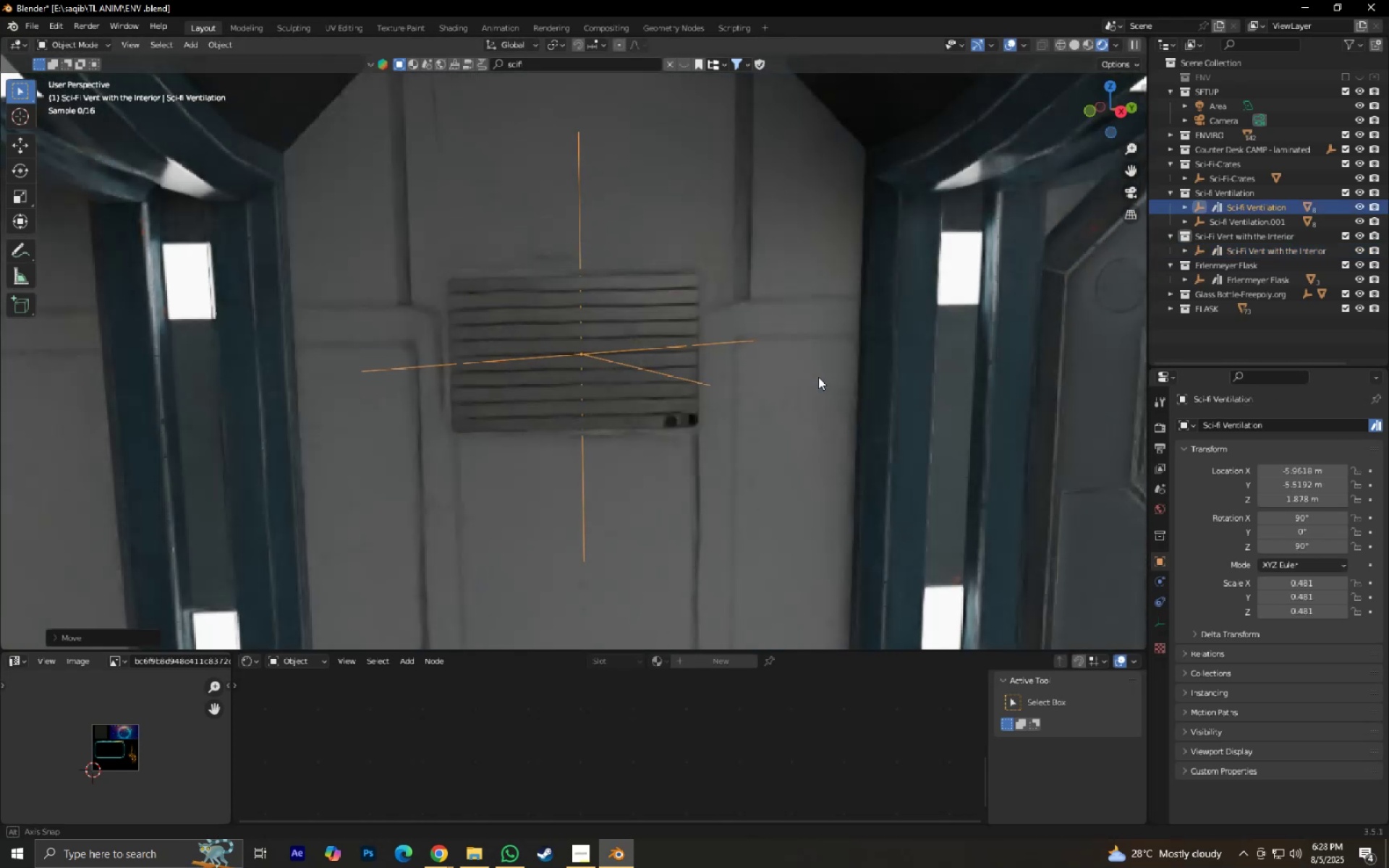 
scroll: coordinate [833, 396], scroll_direction: up, amount: 4.0
 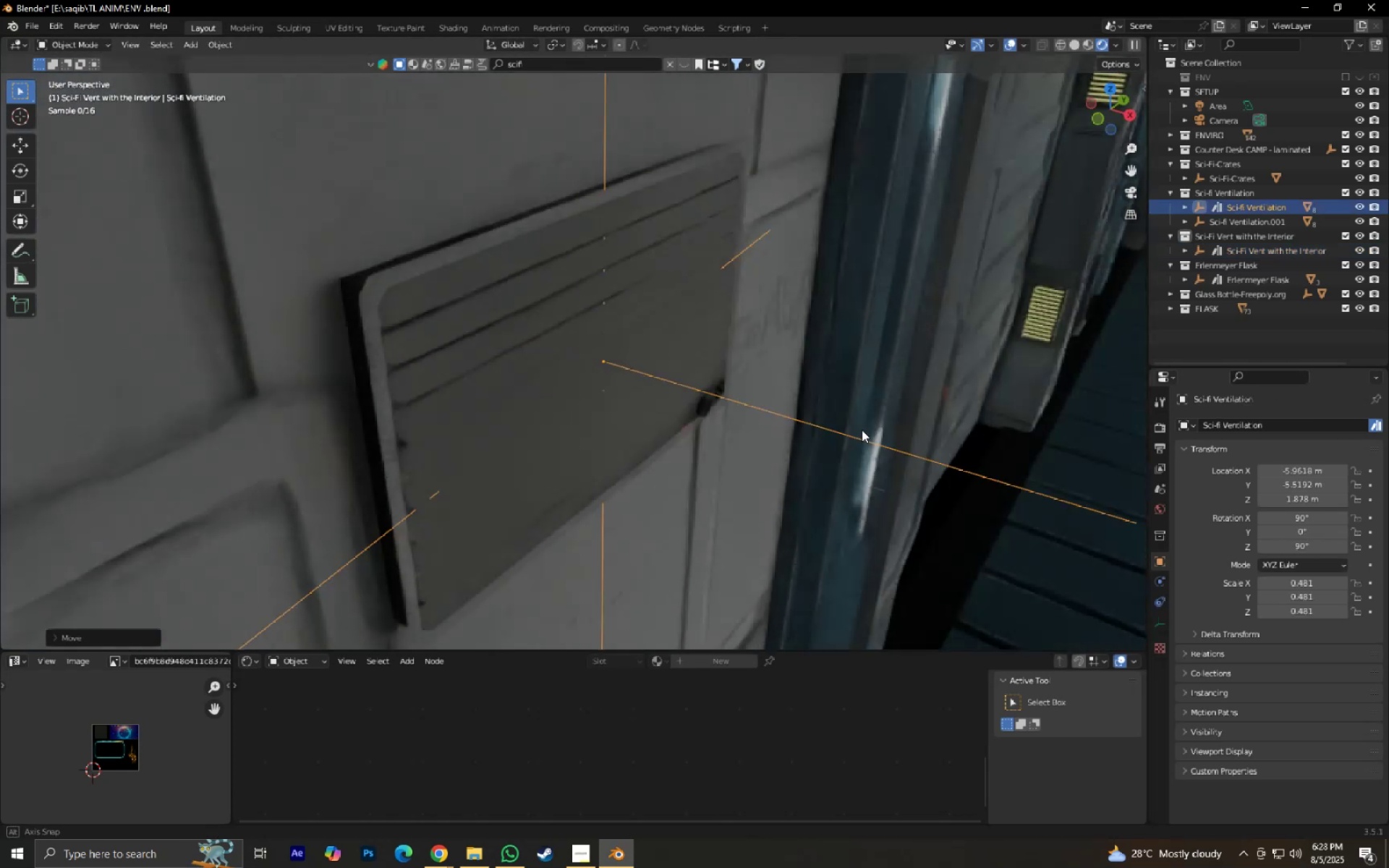 
scroll: coordinate [773, 375], scroll_direction: down, amount: 6.0
 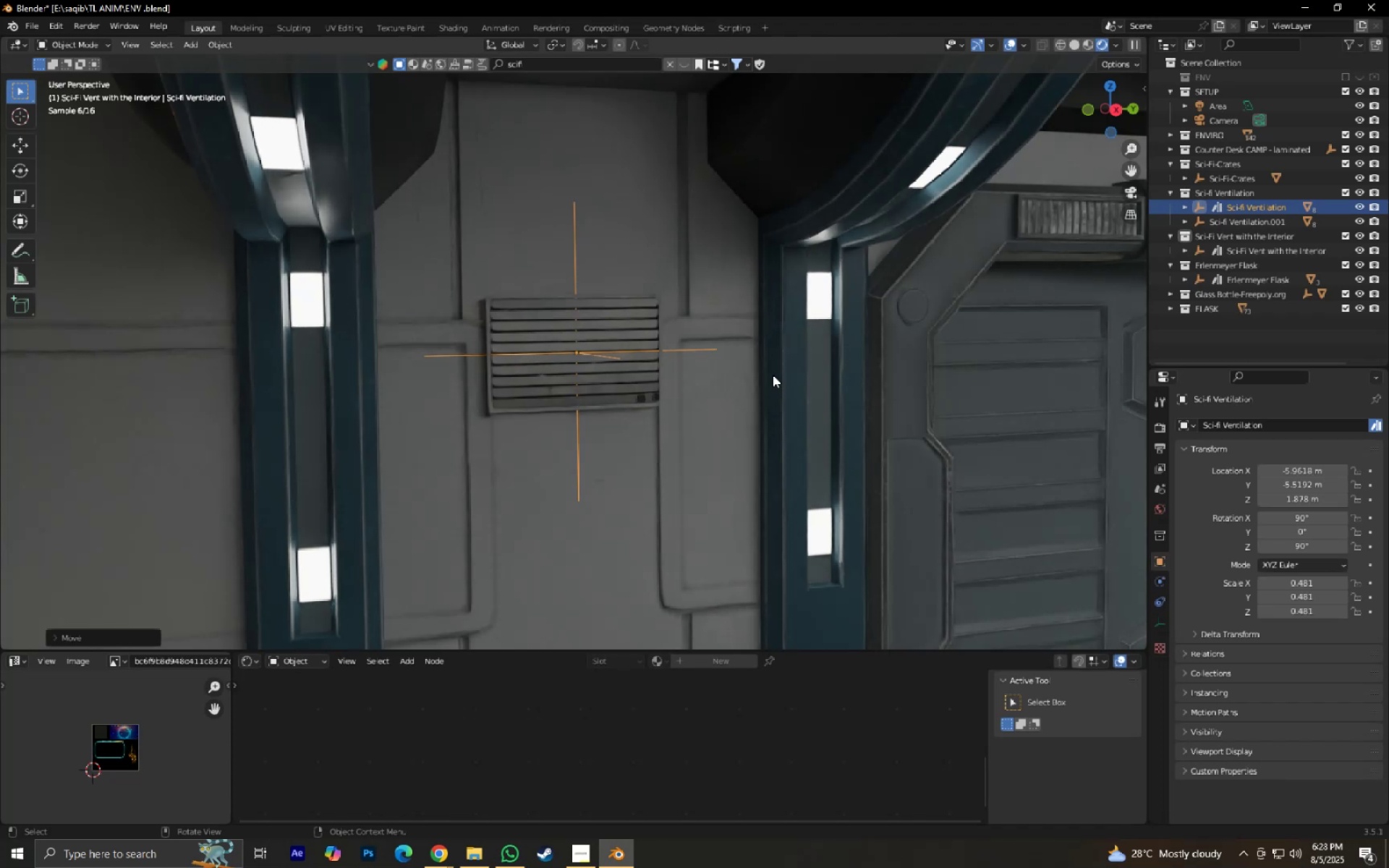 
type(gz)
 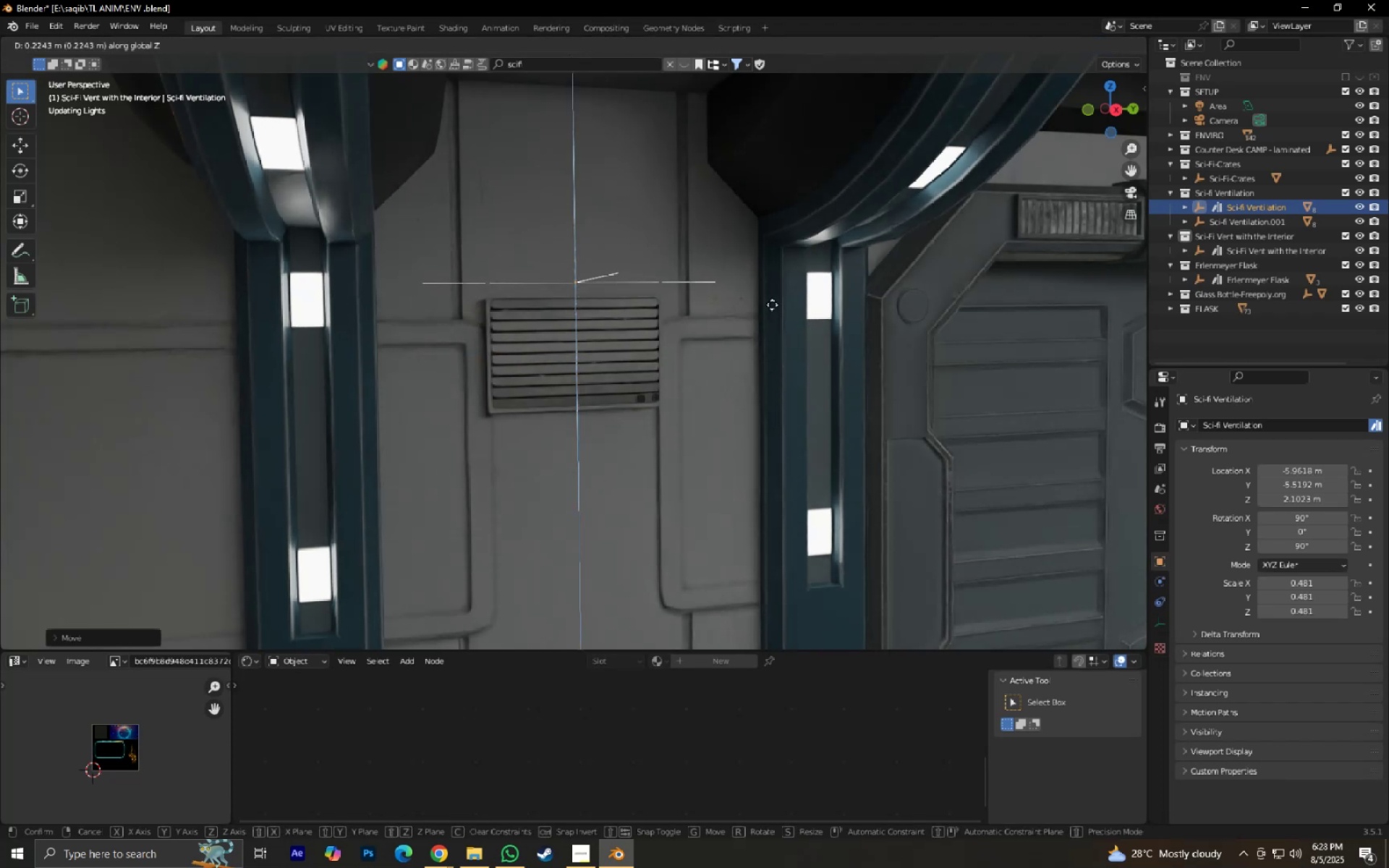 
left_click([772, 305])
 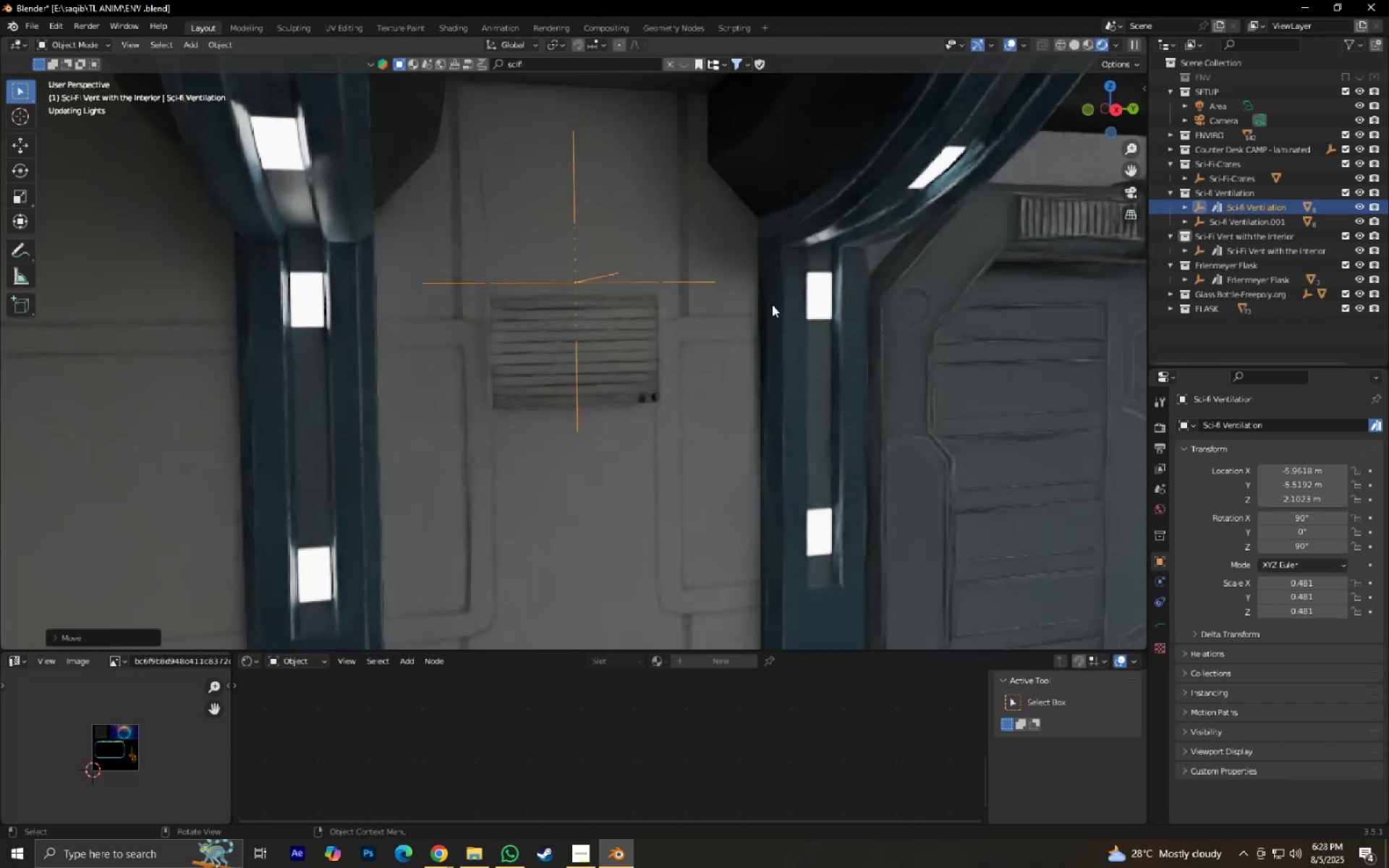 
key(Numpad0)
 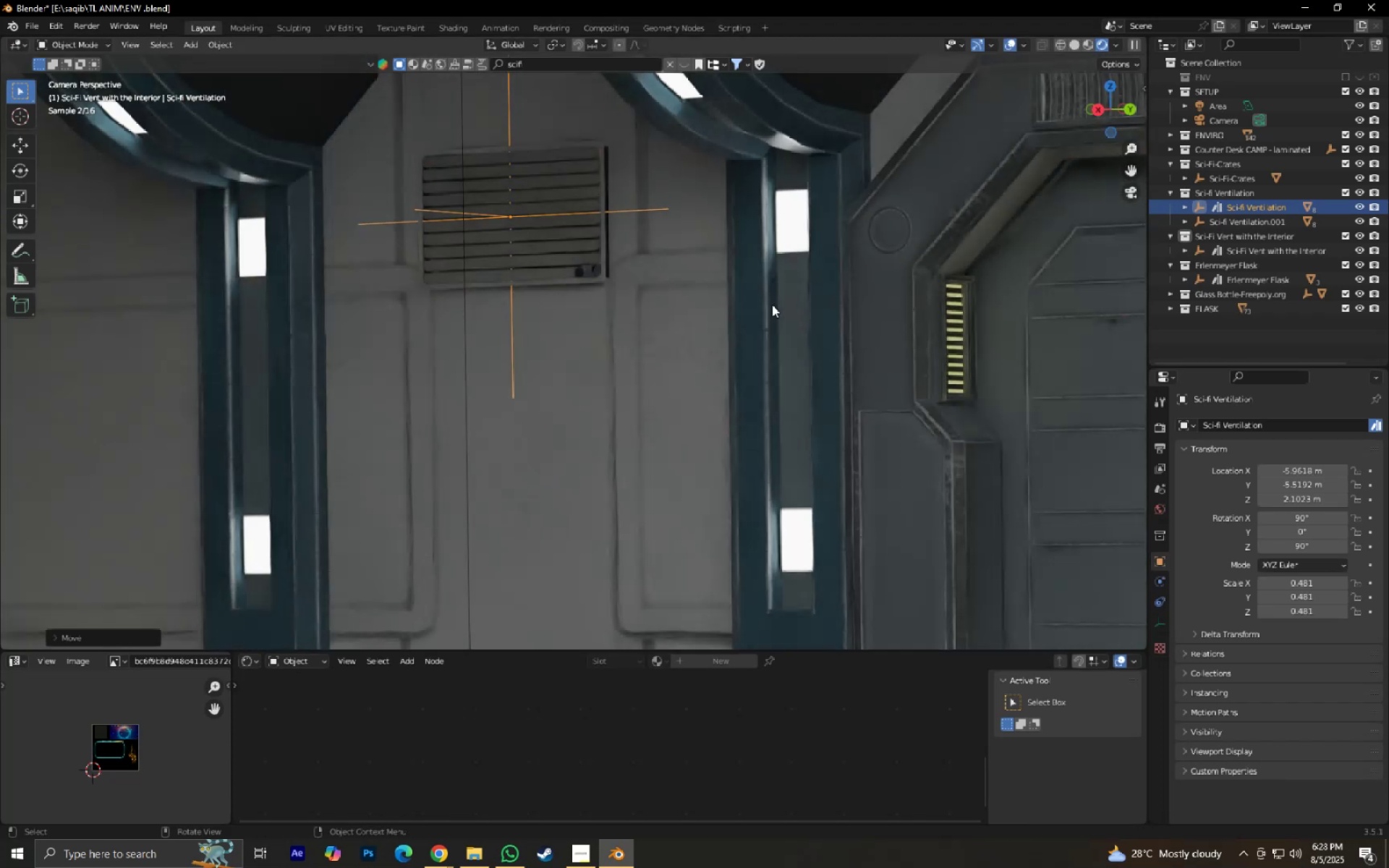 
key(Shift+ShiftLeft)
 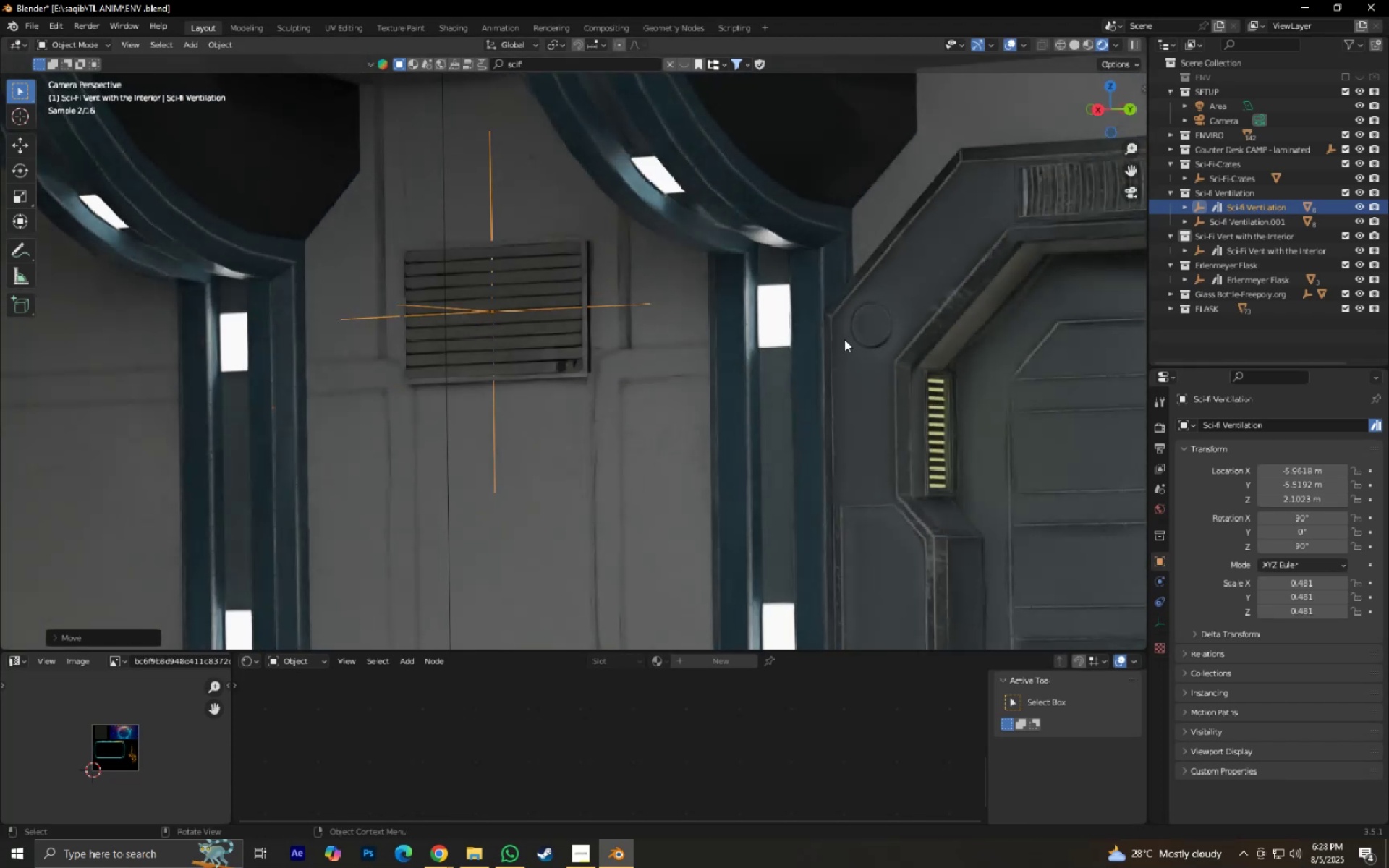 
scroll: coordinate [742, 388], scroll_direction: down, amount: 8.0
 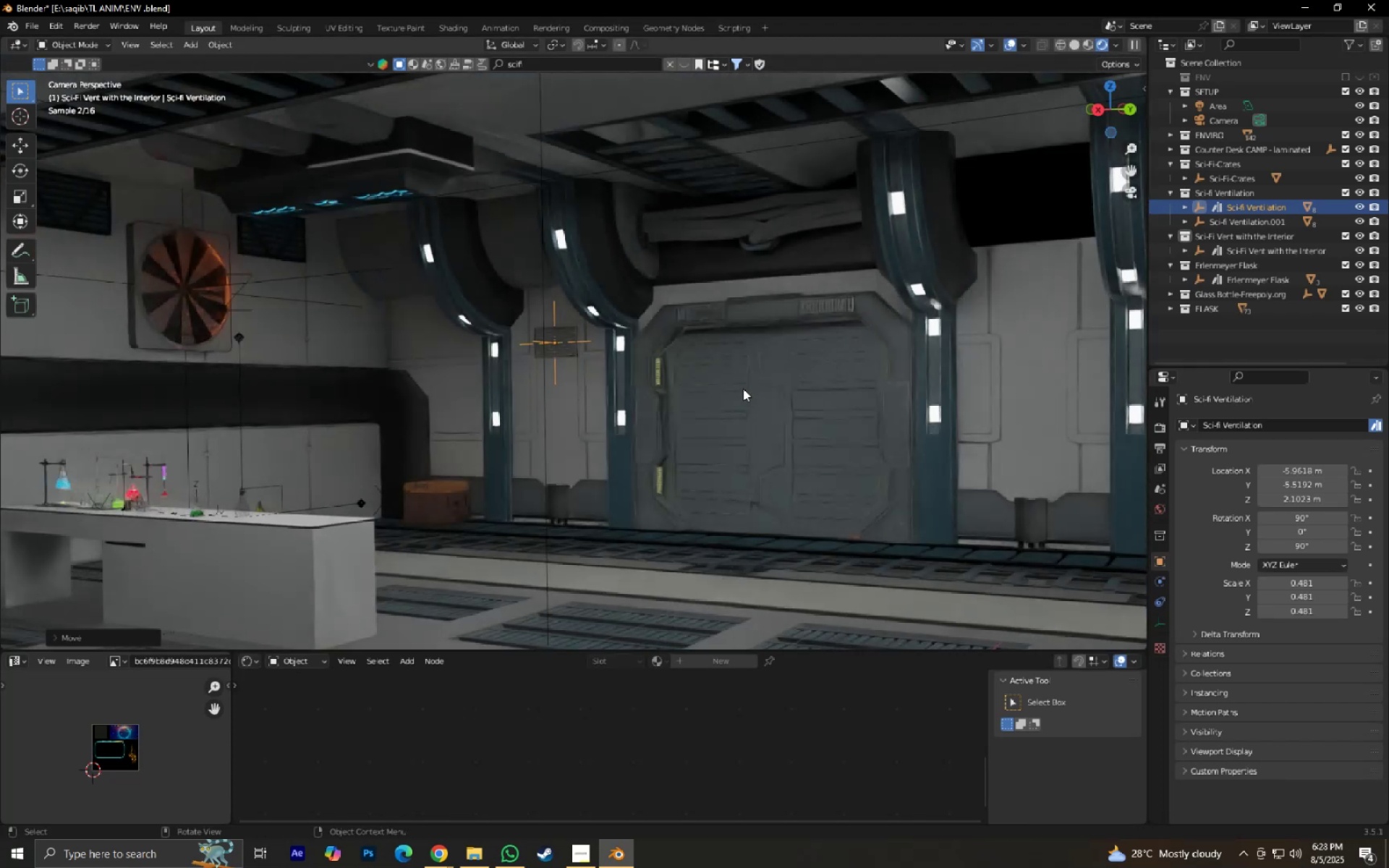 
key(Control+Z)
 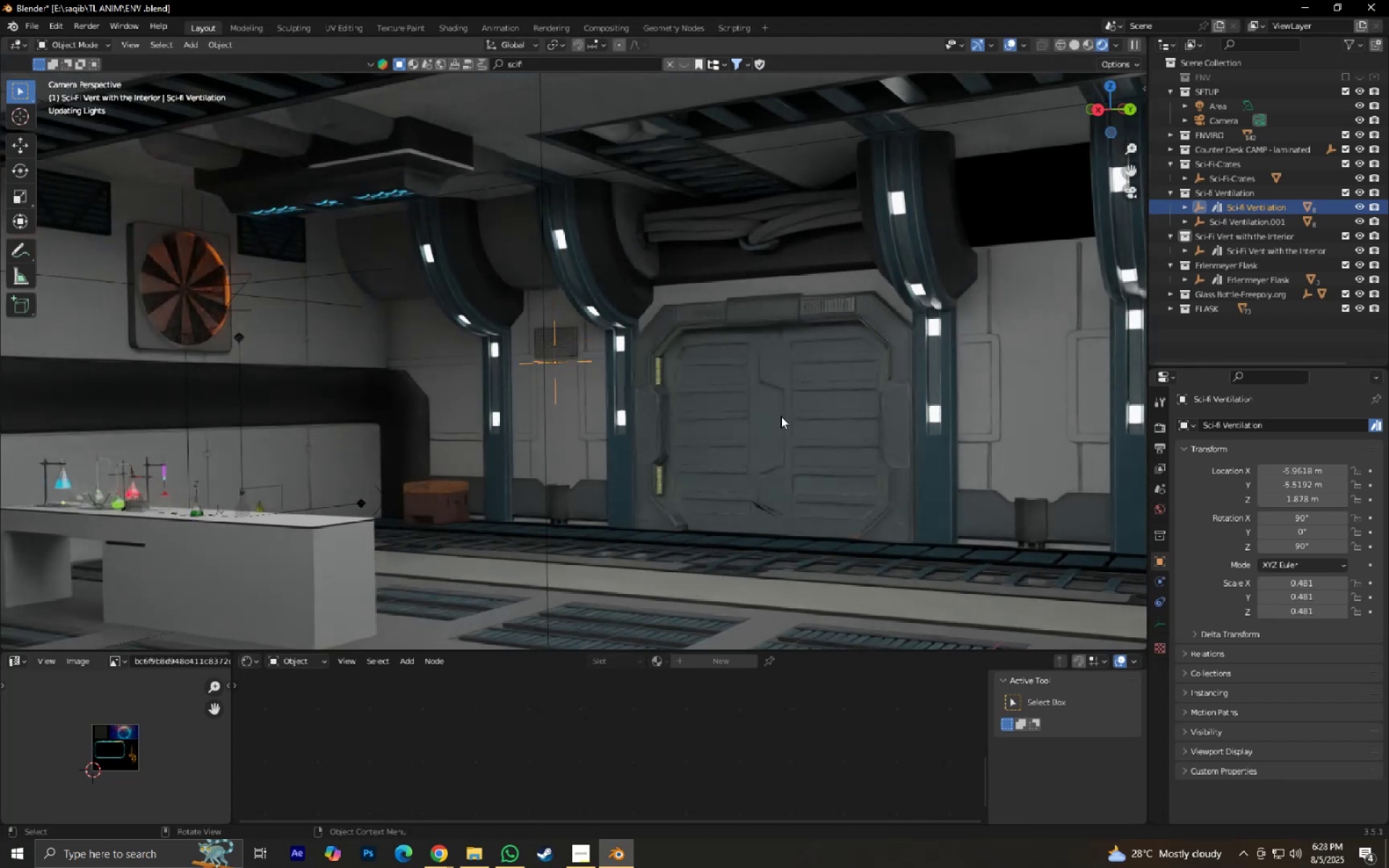 
hold_key(key=ShiftLeft, duration=0.44)
 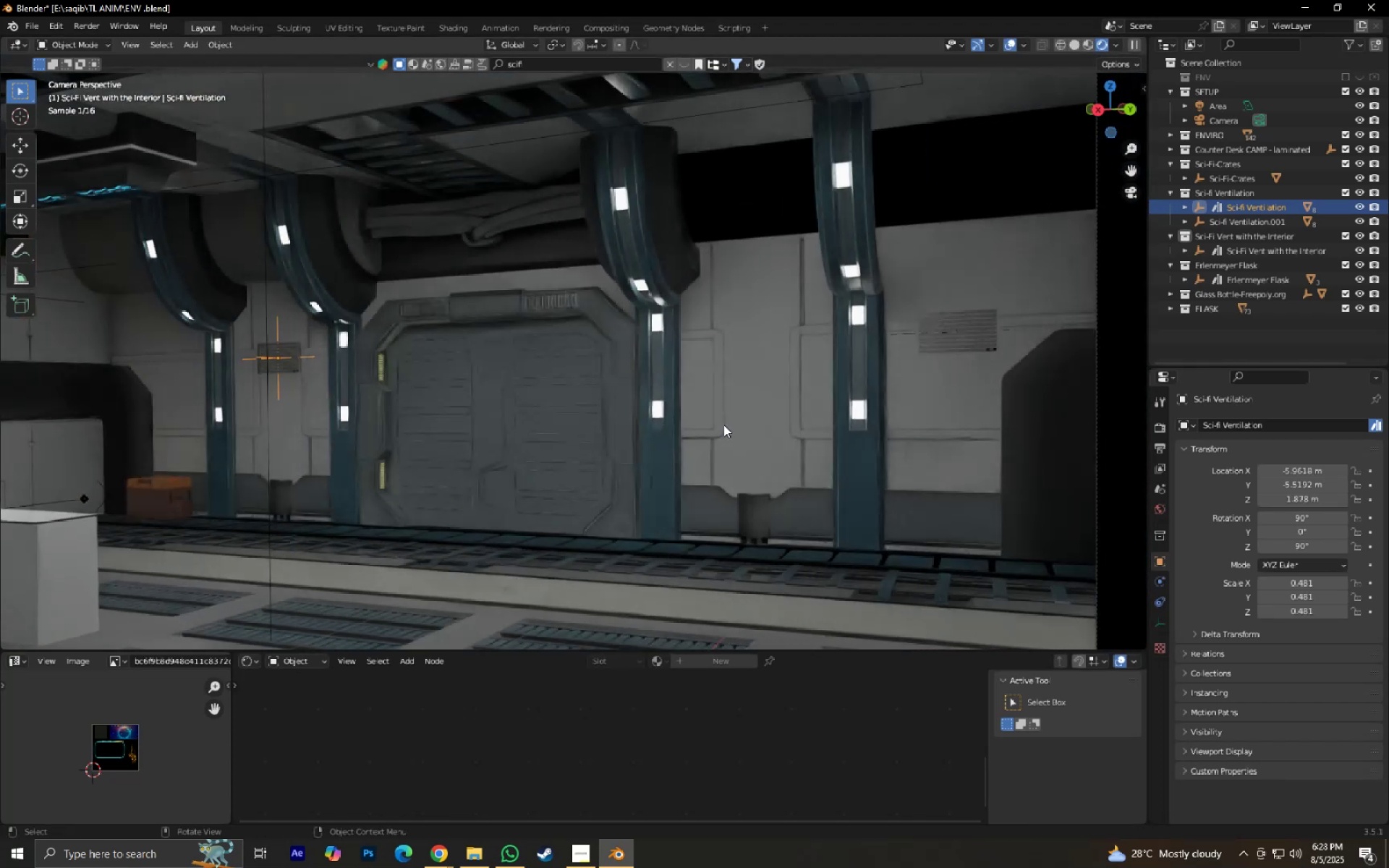 
hold_key(key=ShiftLeft, duration=0.41)
 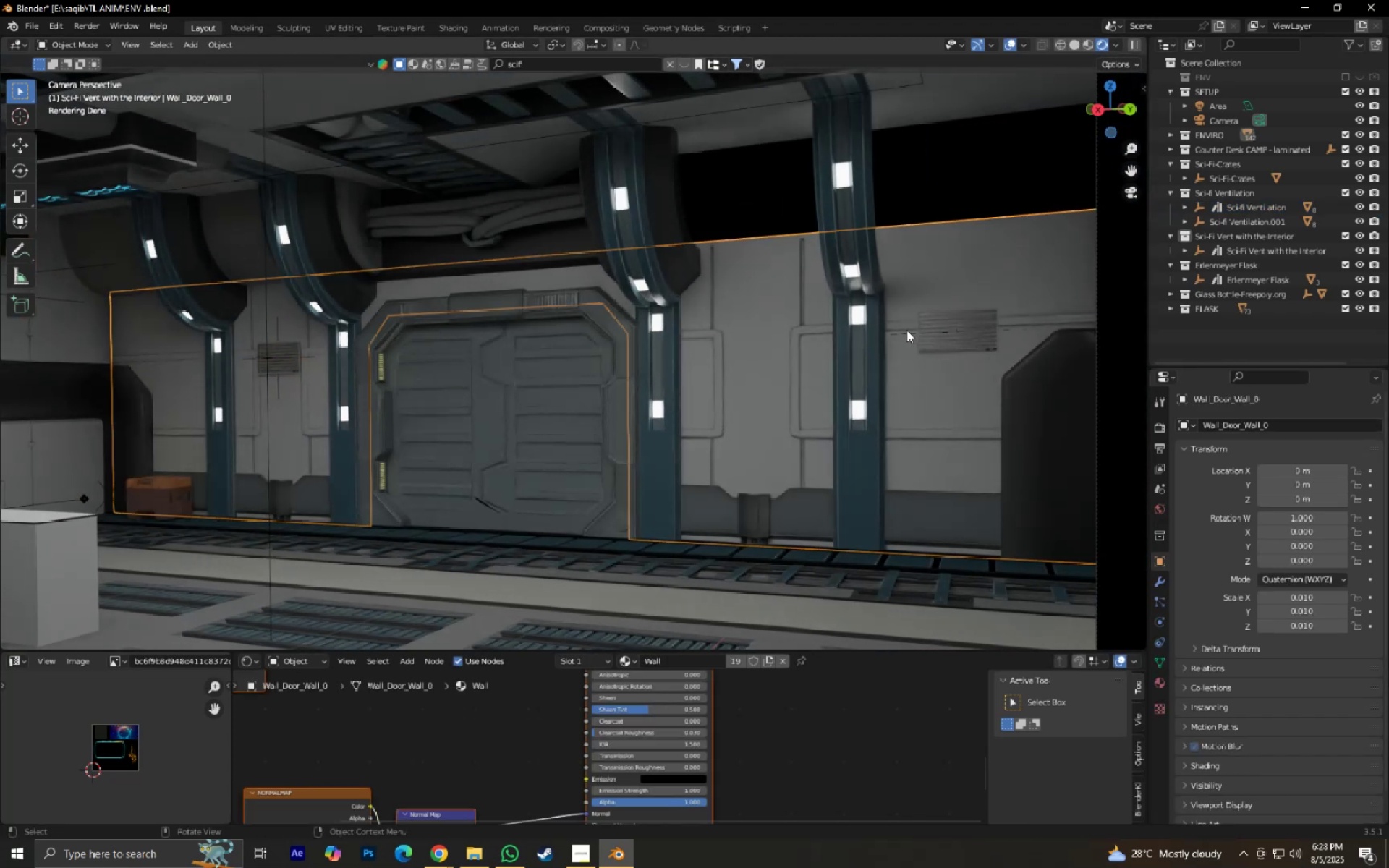 
double_click([906, 331])
 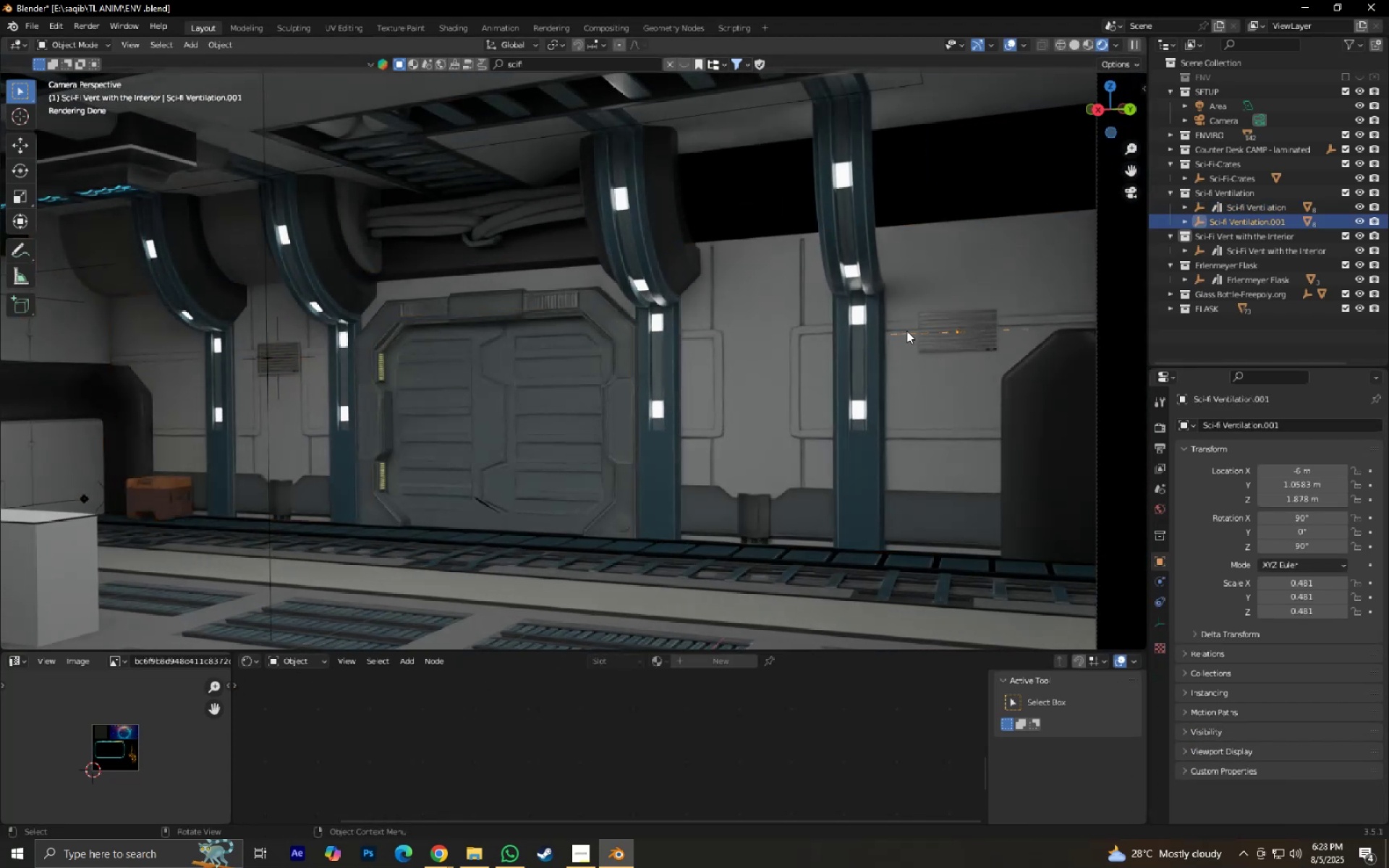 
type(gz)
 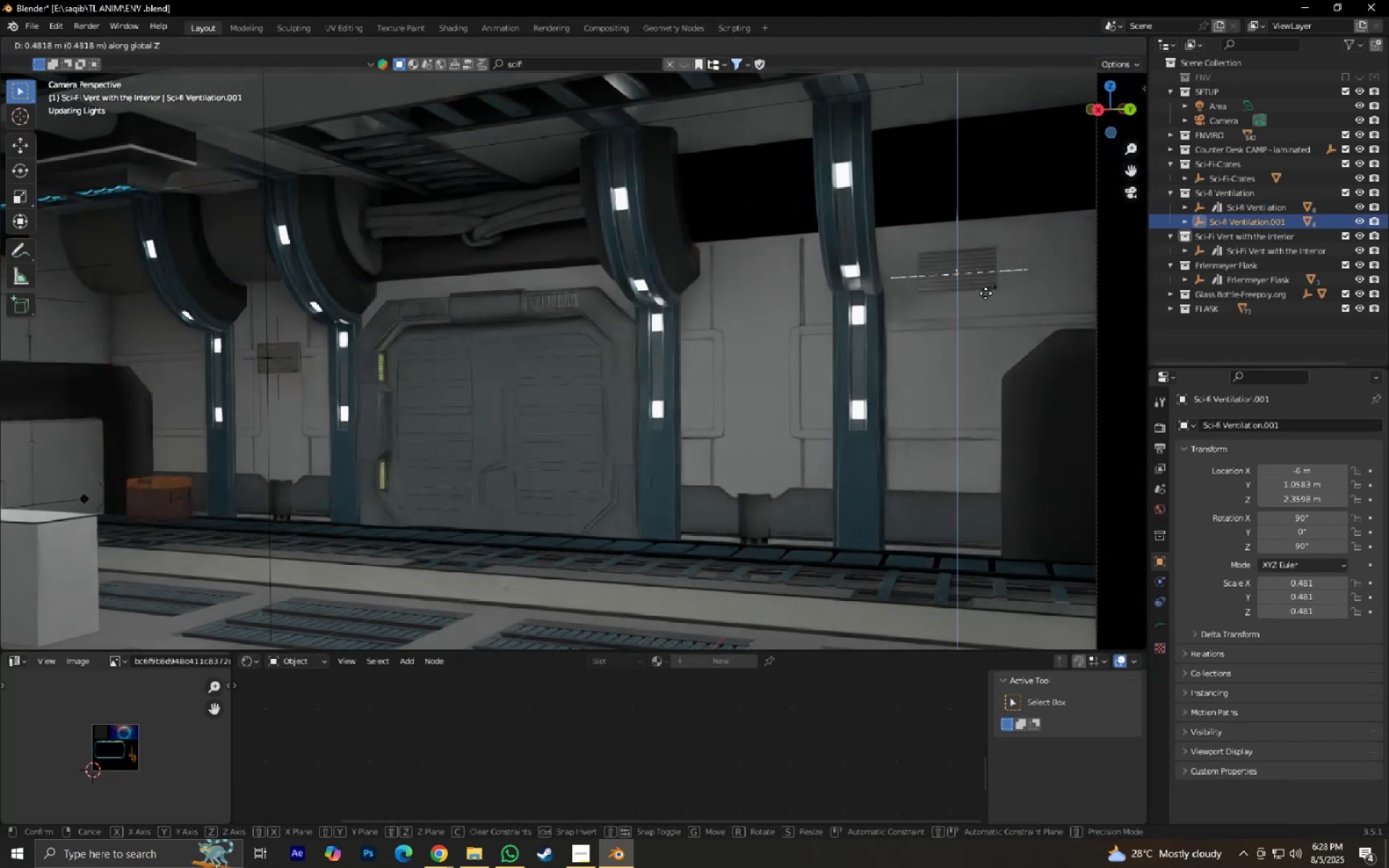 
left_click([985, 293])
 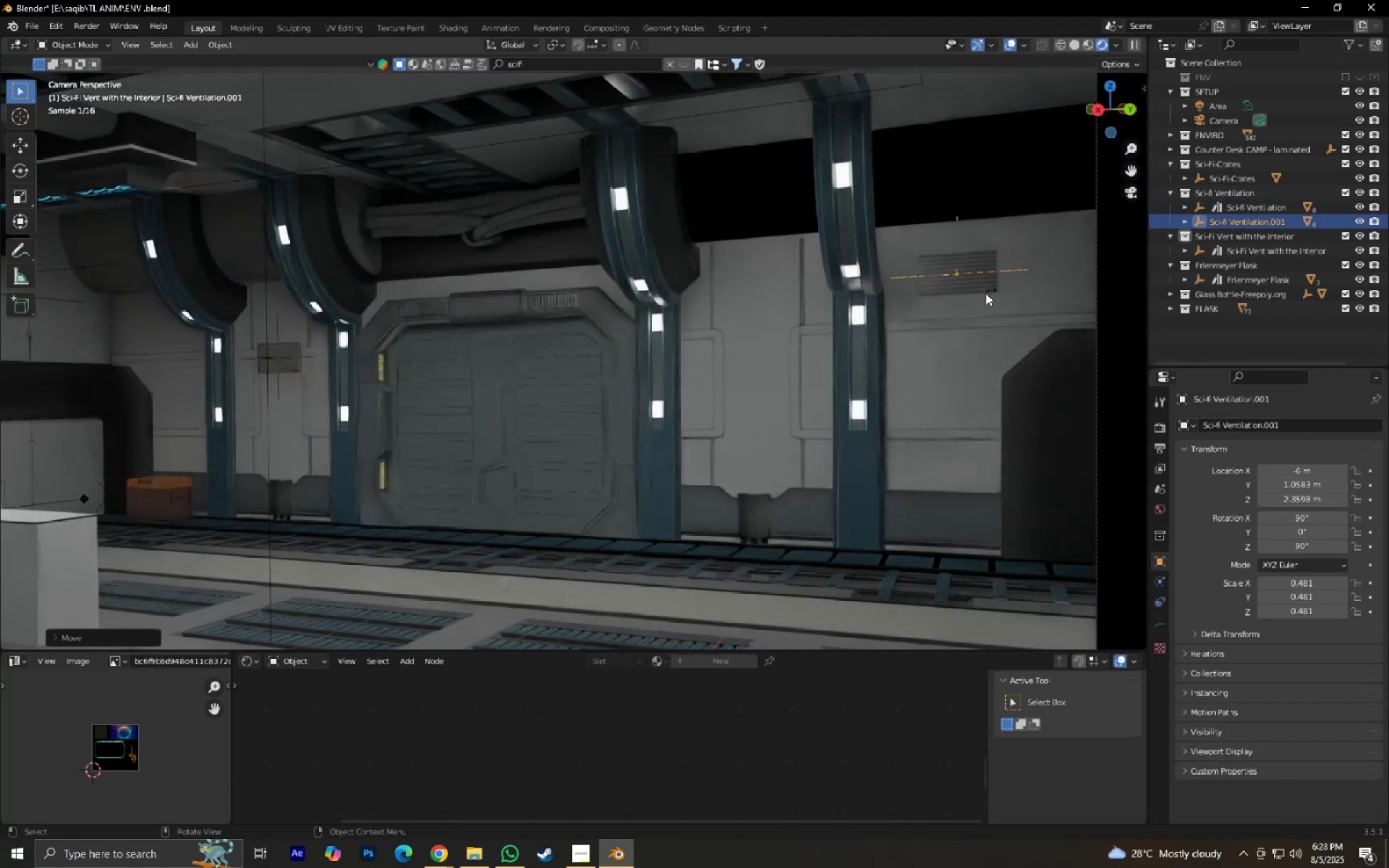 
type(.gx)
 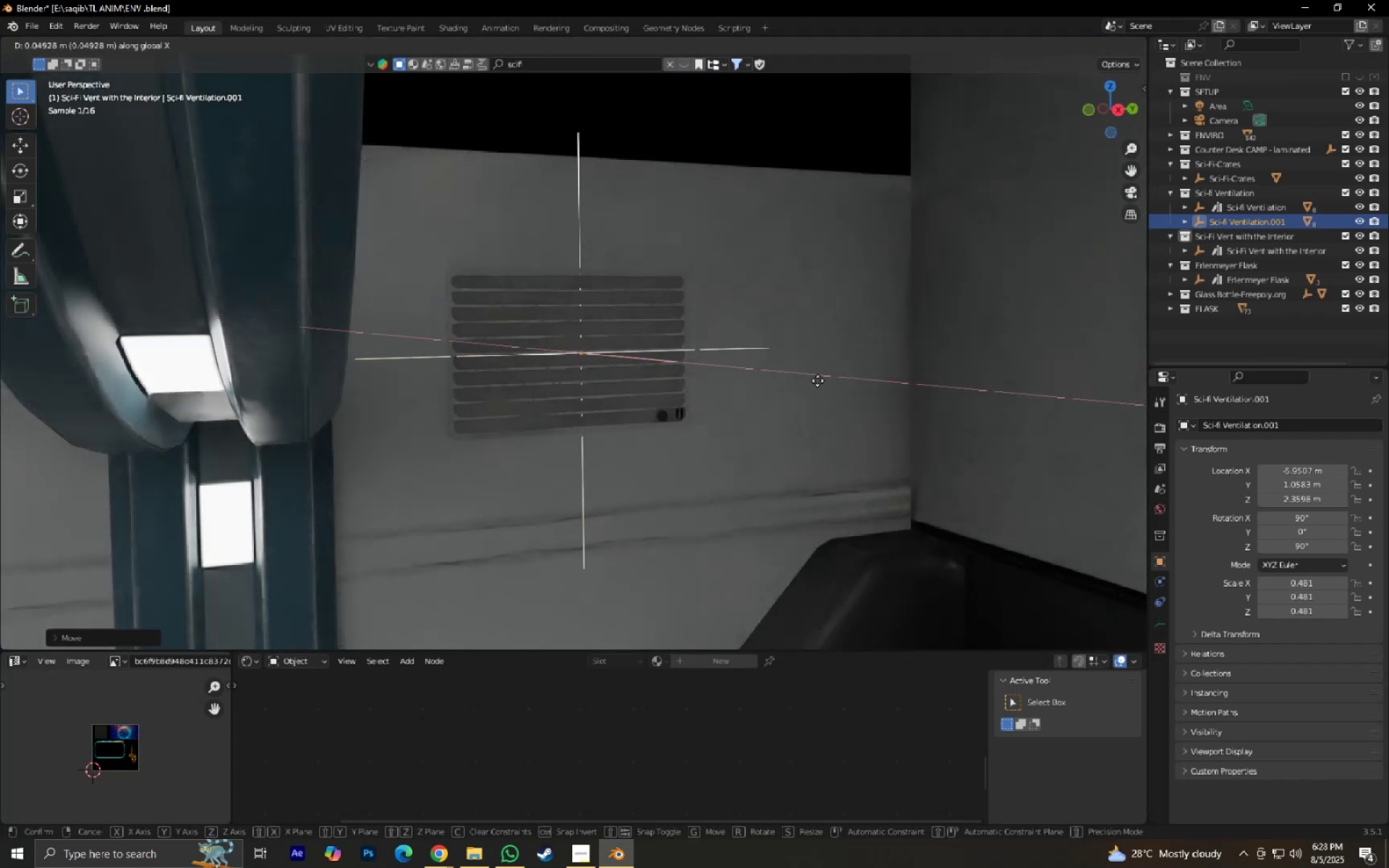 
scroll: coordinate [832, 357], scroll_direction: down, amount: 3.0
 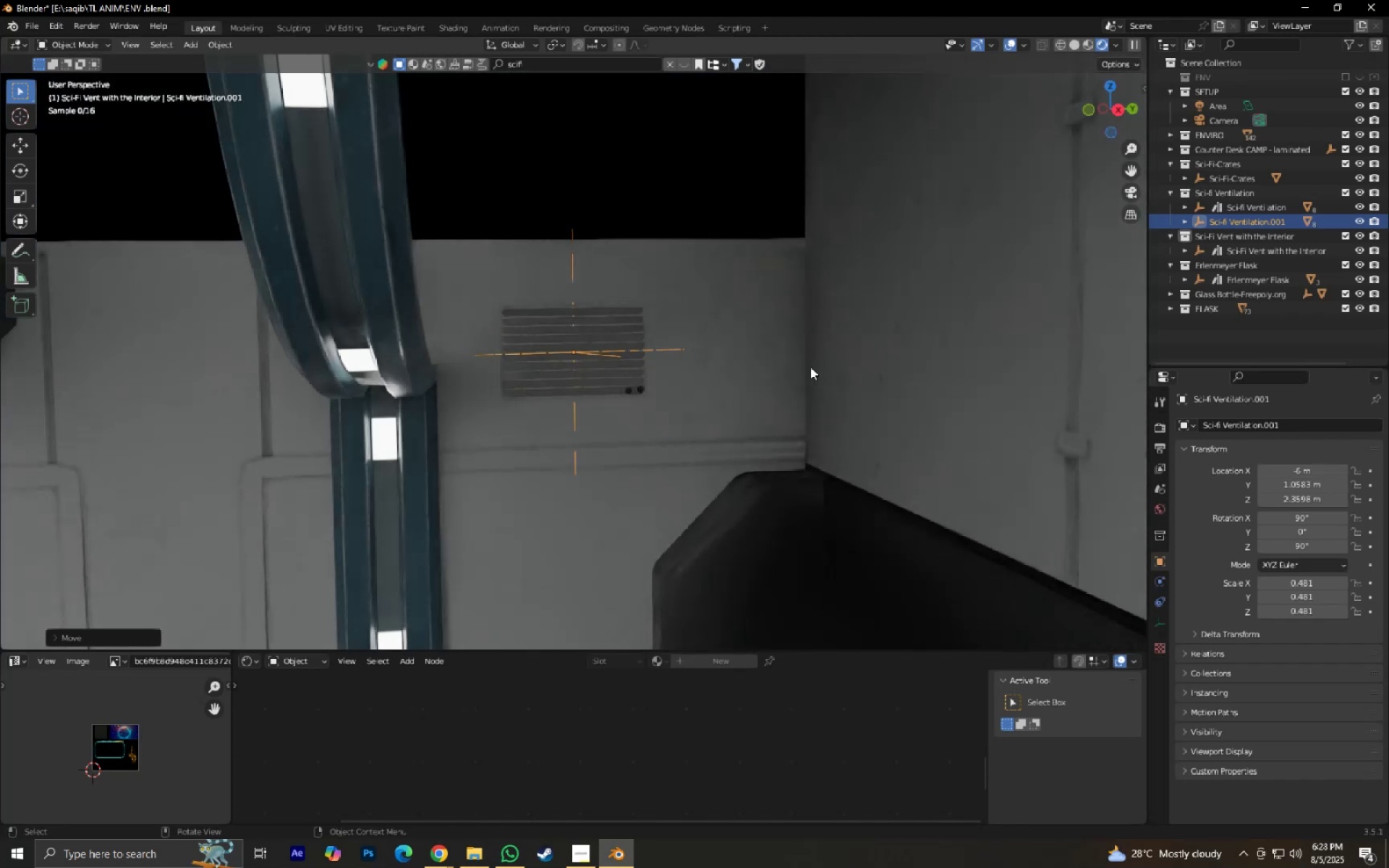 
scroll: coordinate [810, 379], scroll_direction: up, amount: 3.0
 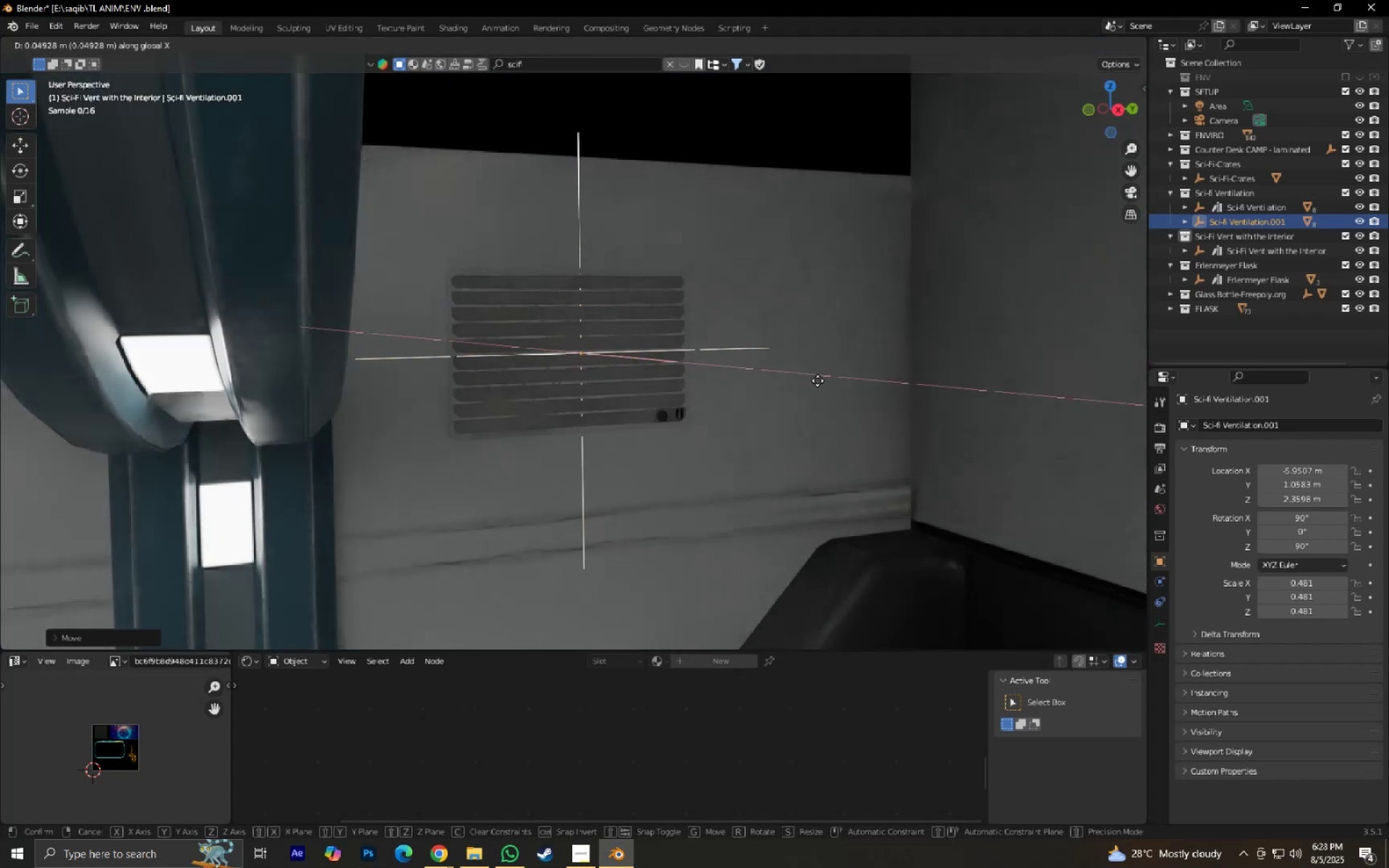 
left_click([817, 380])
 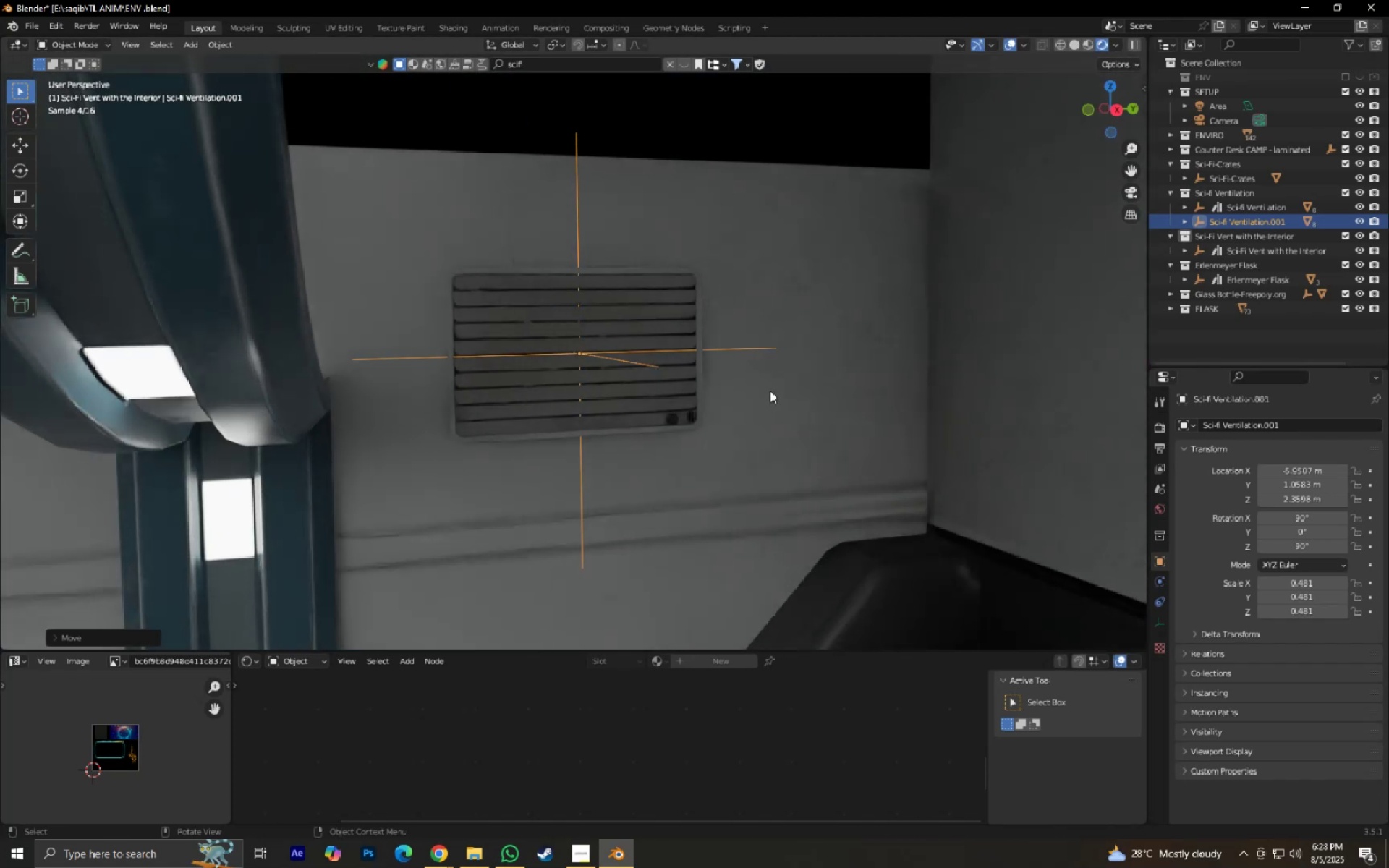 
scroll: coordinate [772, 382], scroll_direction: down, amount: 2.0
 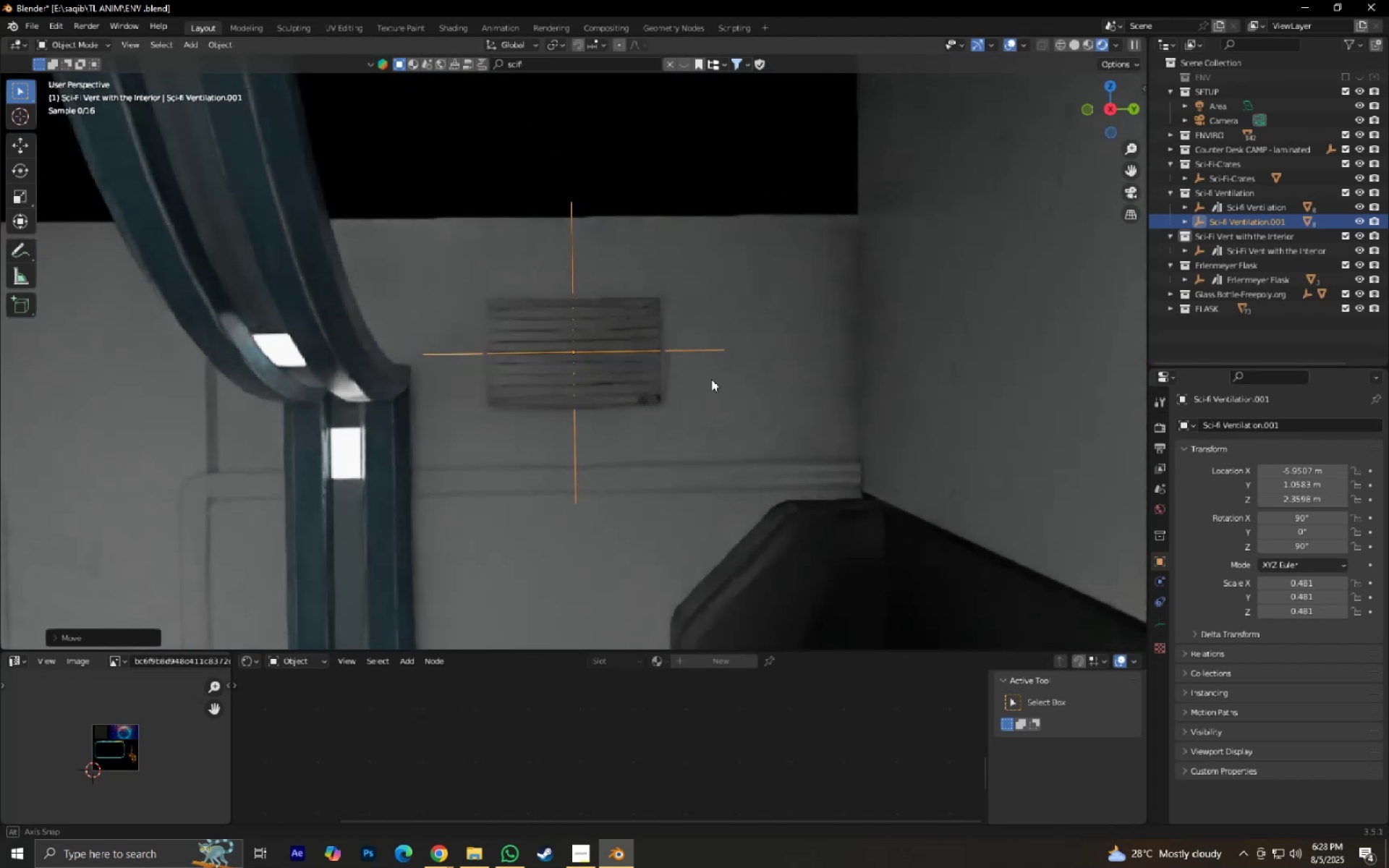 
type(gxy0gy)
 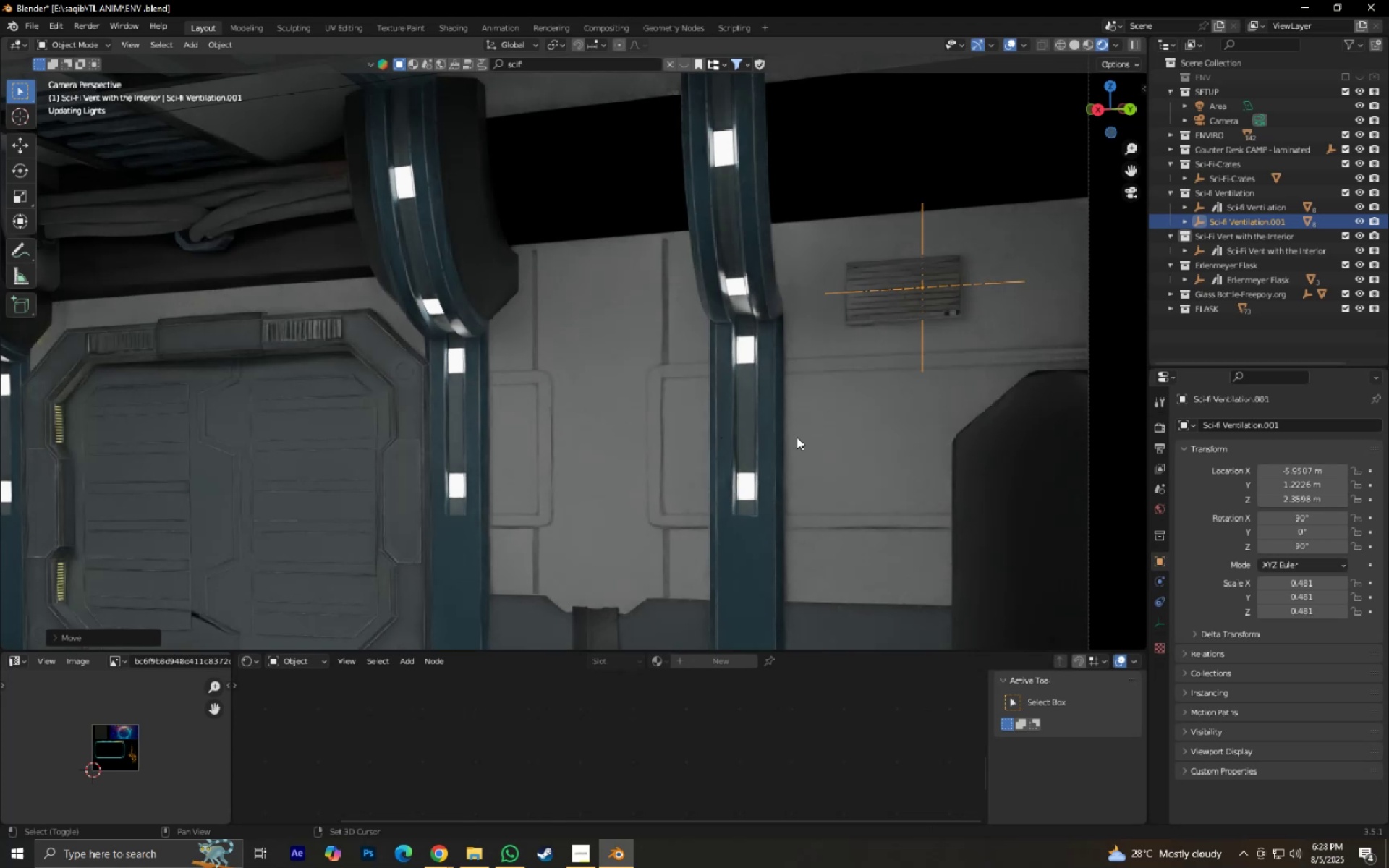 
scroll: coordinate [694, 438], scroll_direction: up, amount: 2.0
 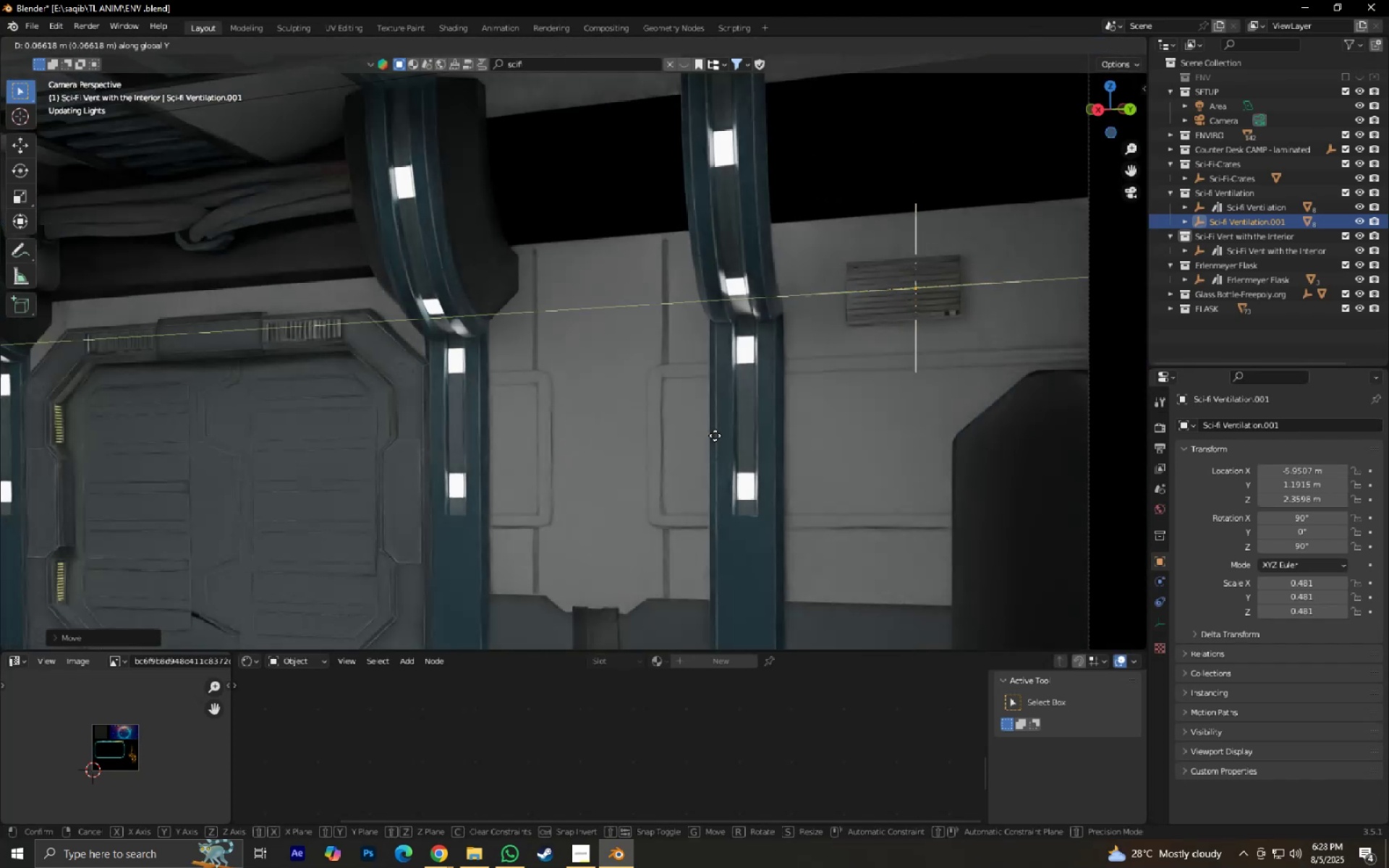 
left_click([717, 435])
 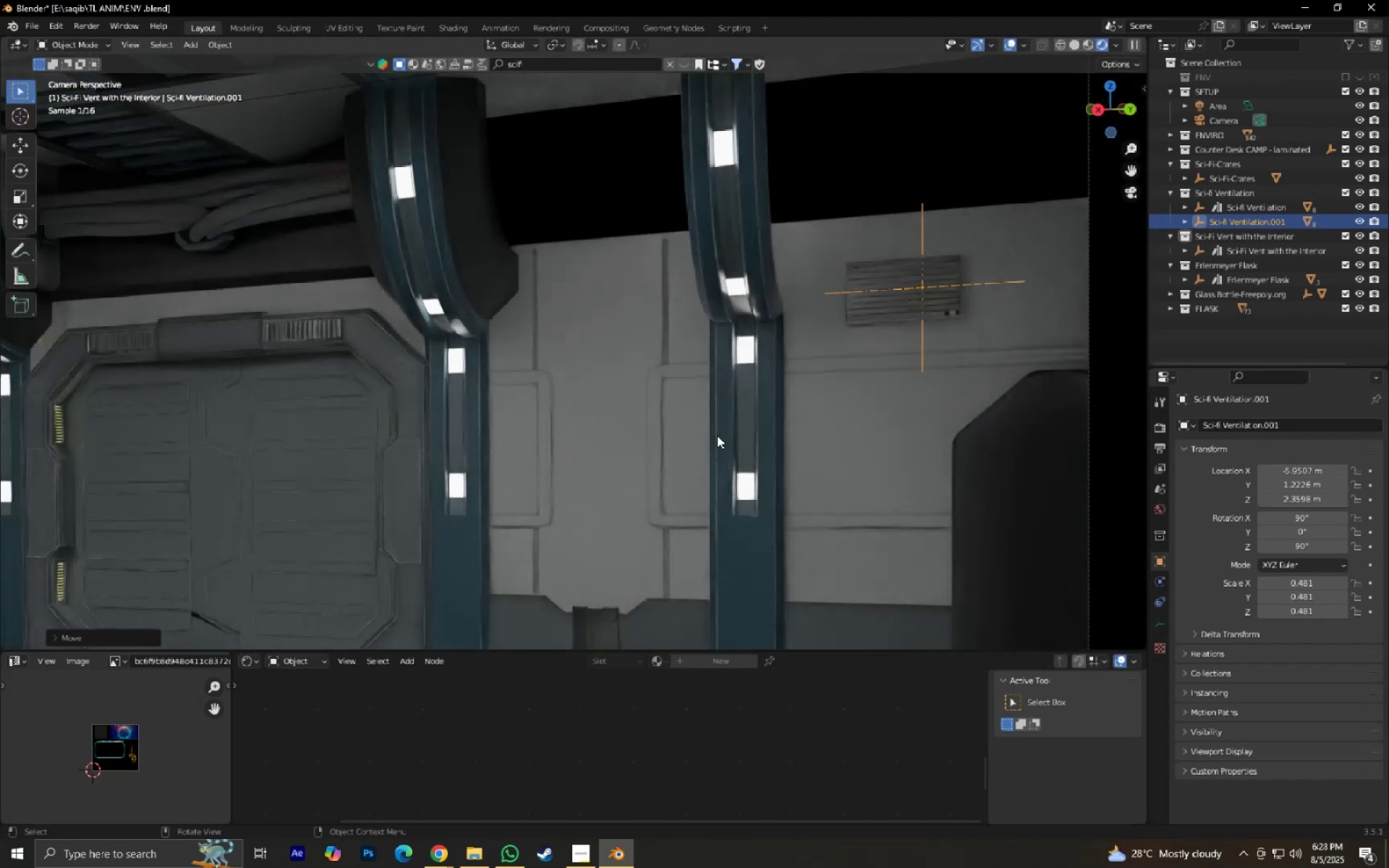 
hold_key(key=ShiftLeft, duration=0.44)
 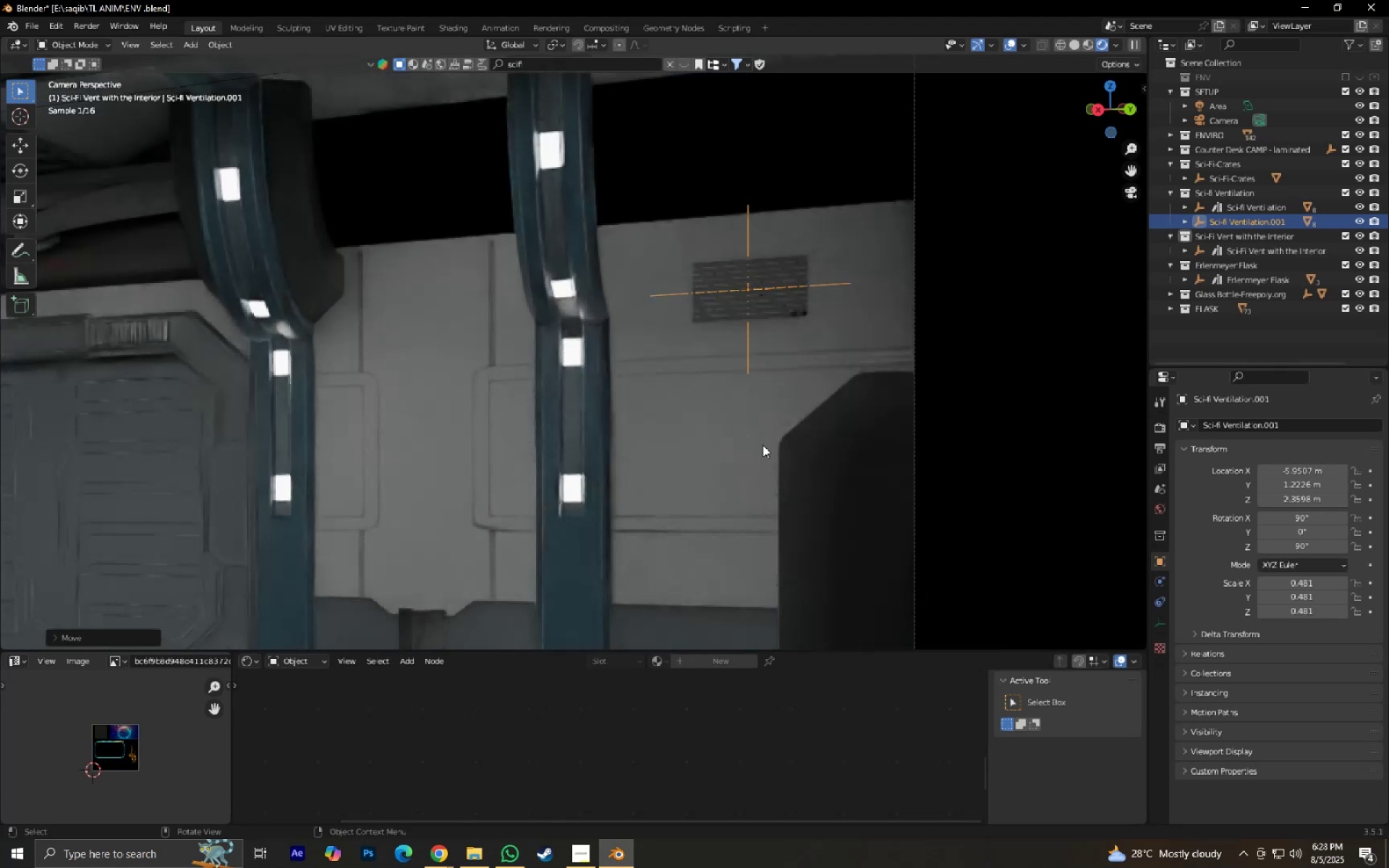 
scroll: coordinate [817, 445], scroll_direction: up, amount: 2.0
 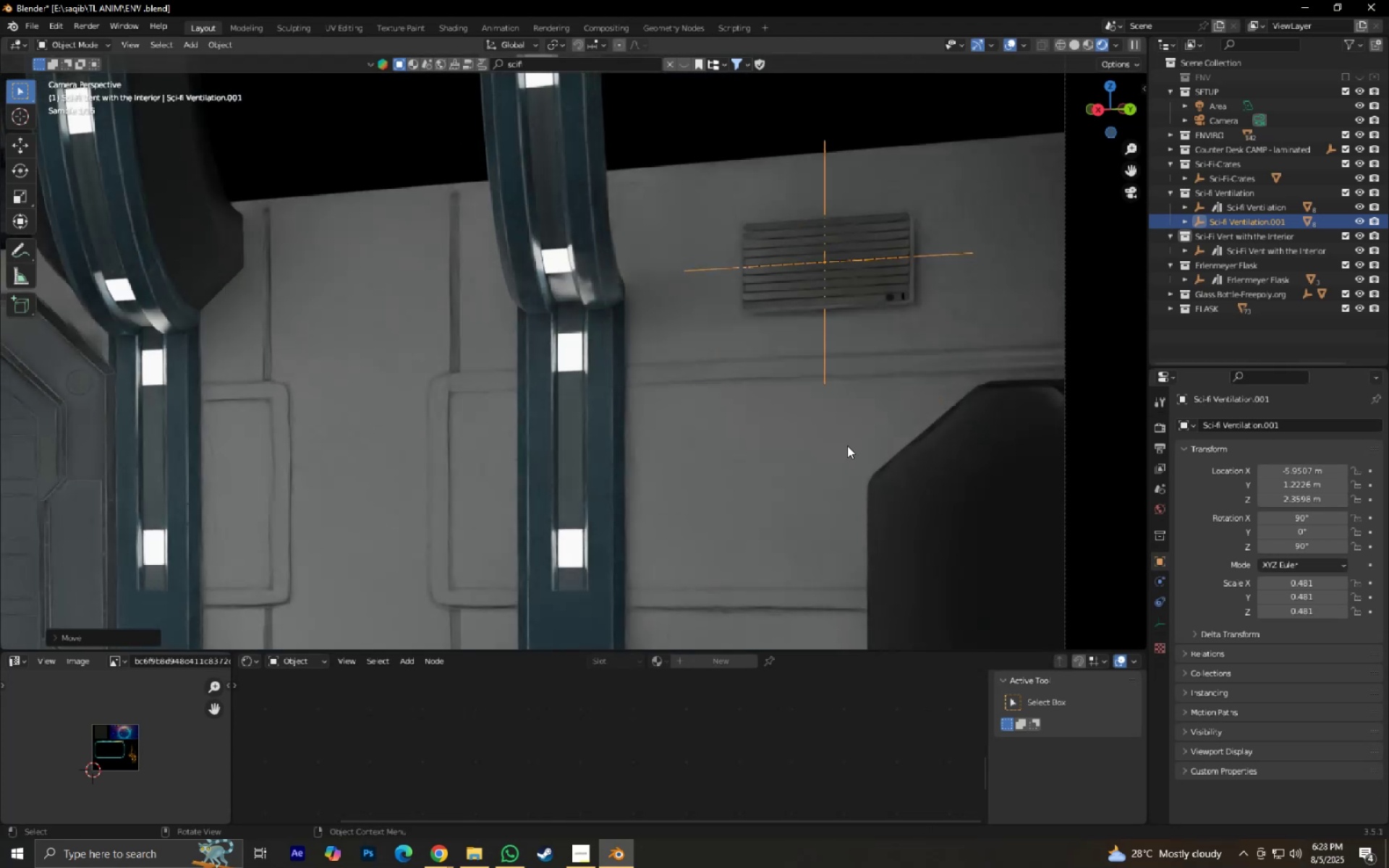 
key(S)
 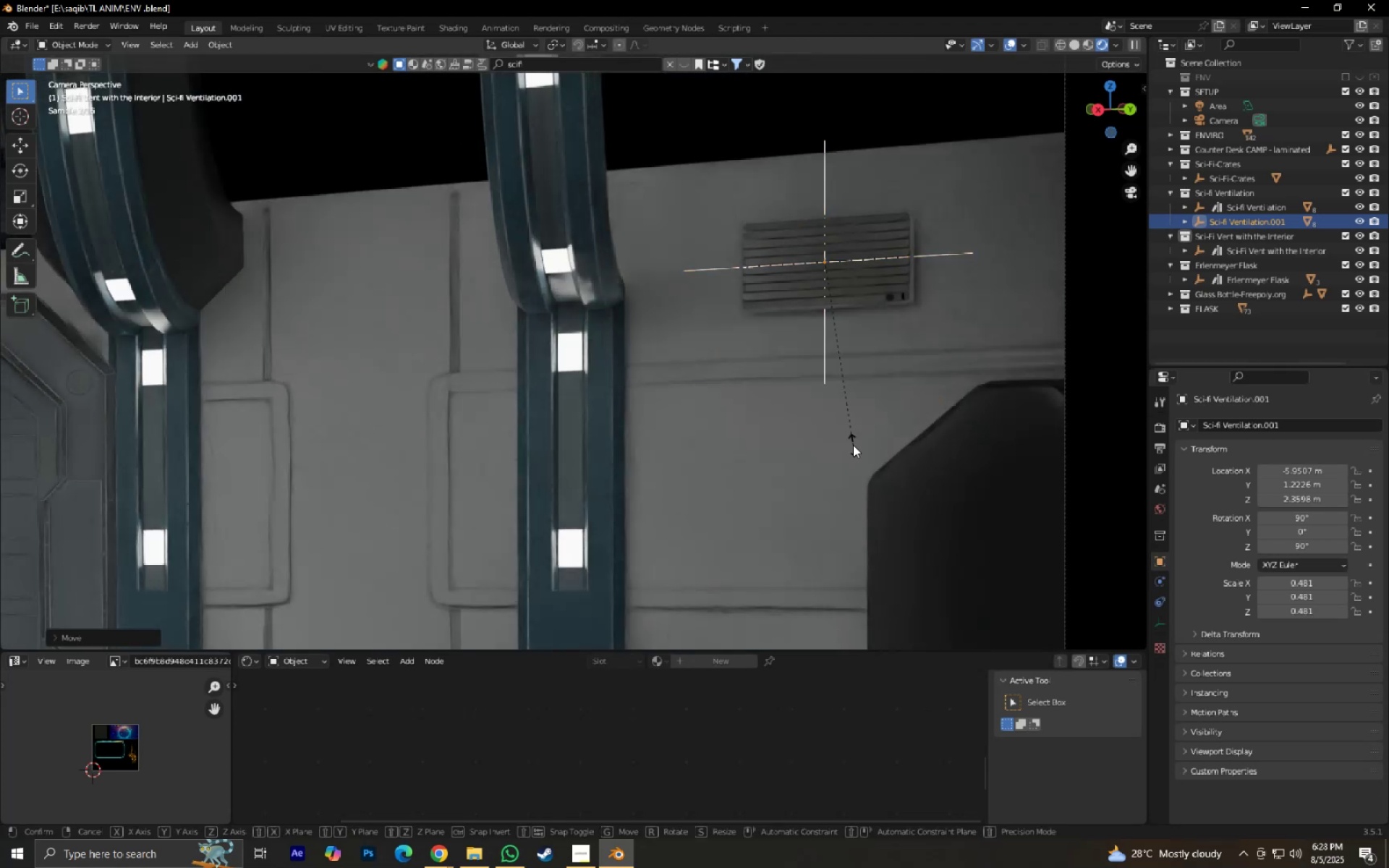 
hold_key(key=ShiftLeft, duration=0.42)
left_click([870, 476])
 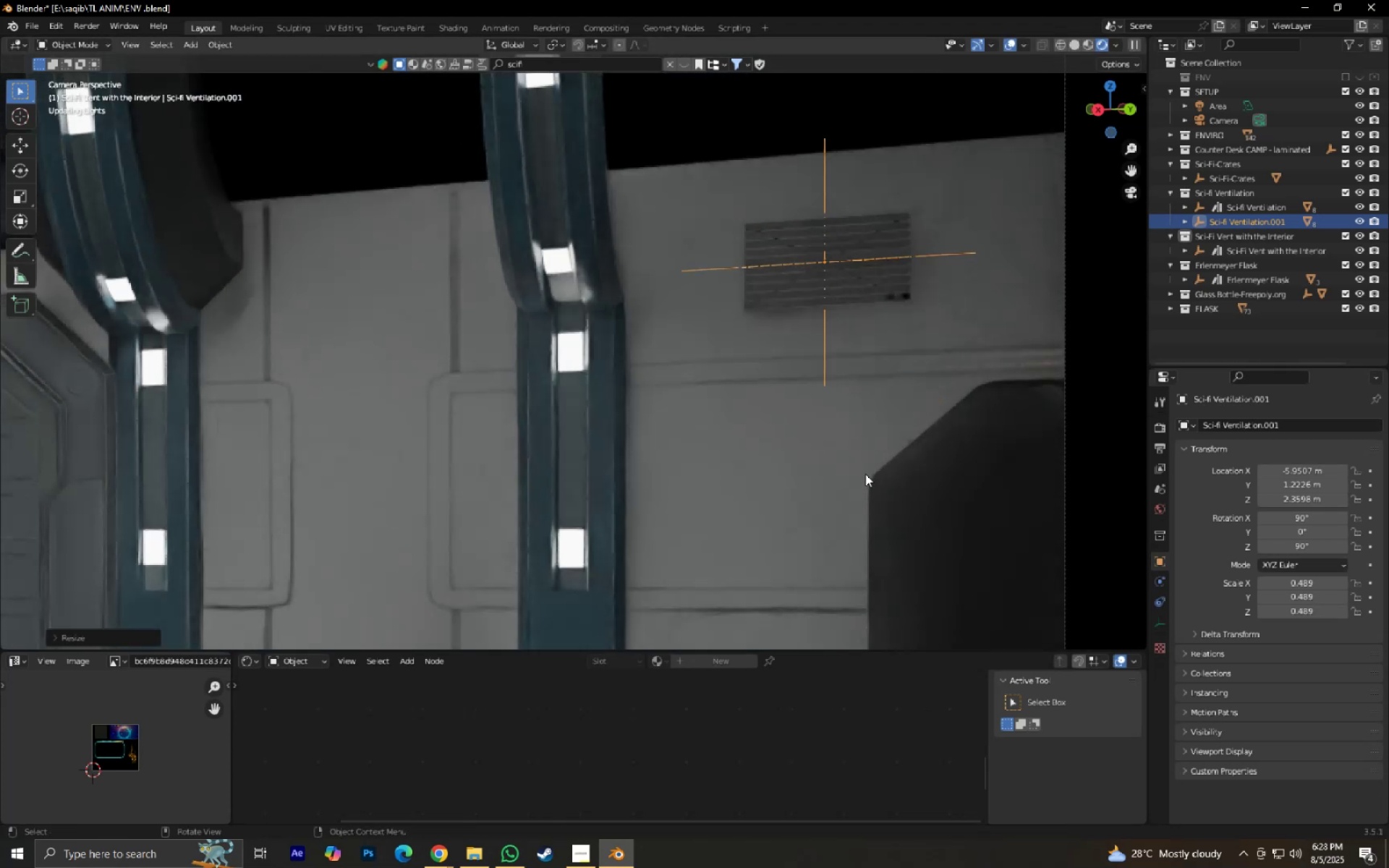 
hold_key(key=ShiftLeft, duration=0.35)
 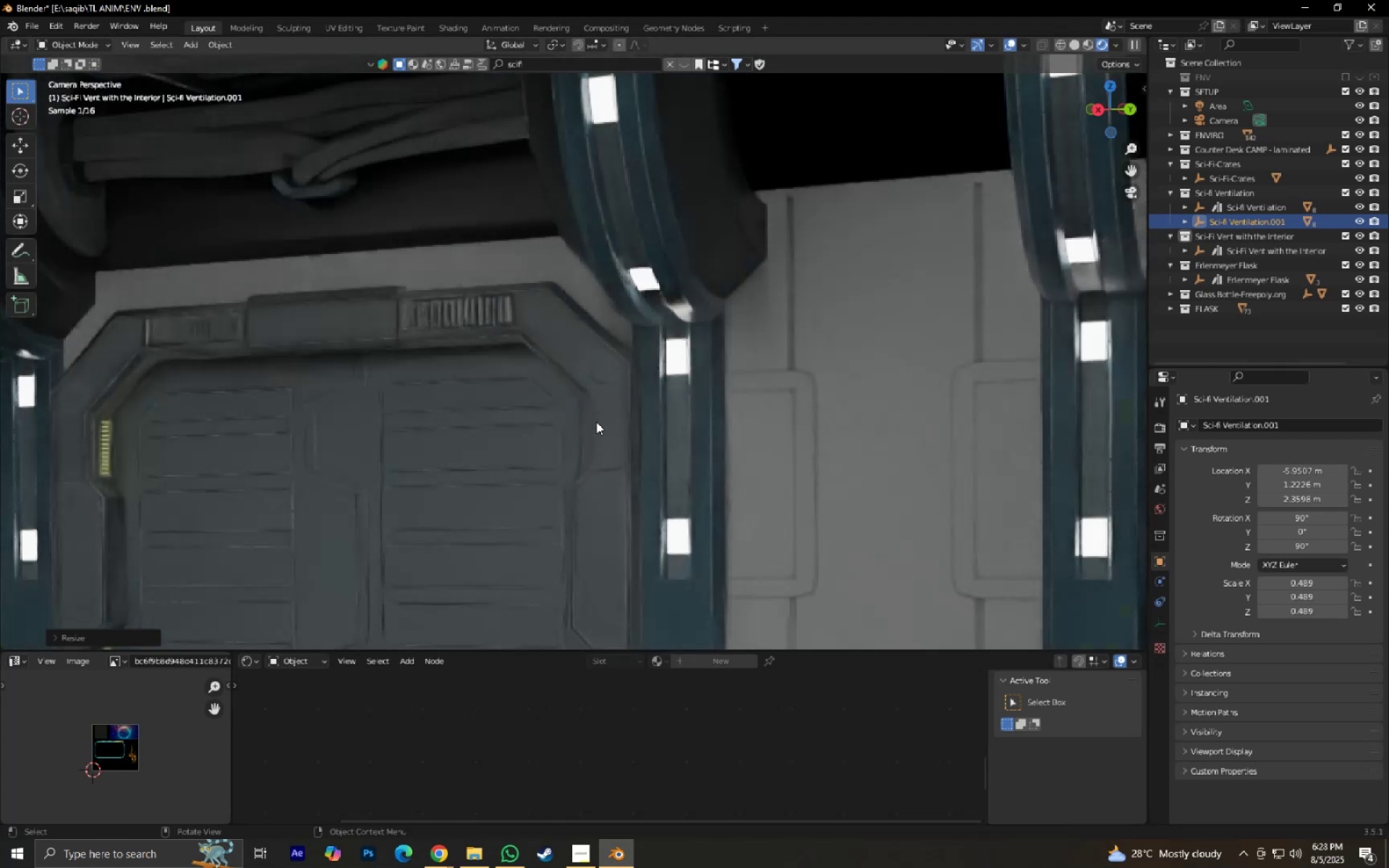 
scroll: coordinate [596, 422], scroll_direction: down, amount: 1.0
 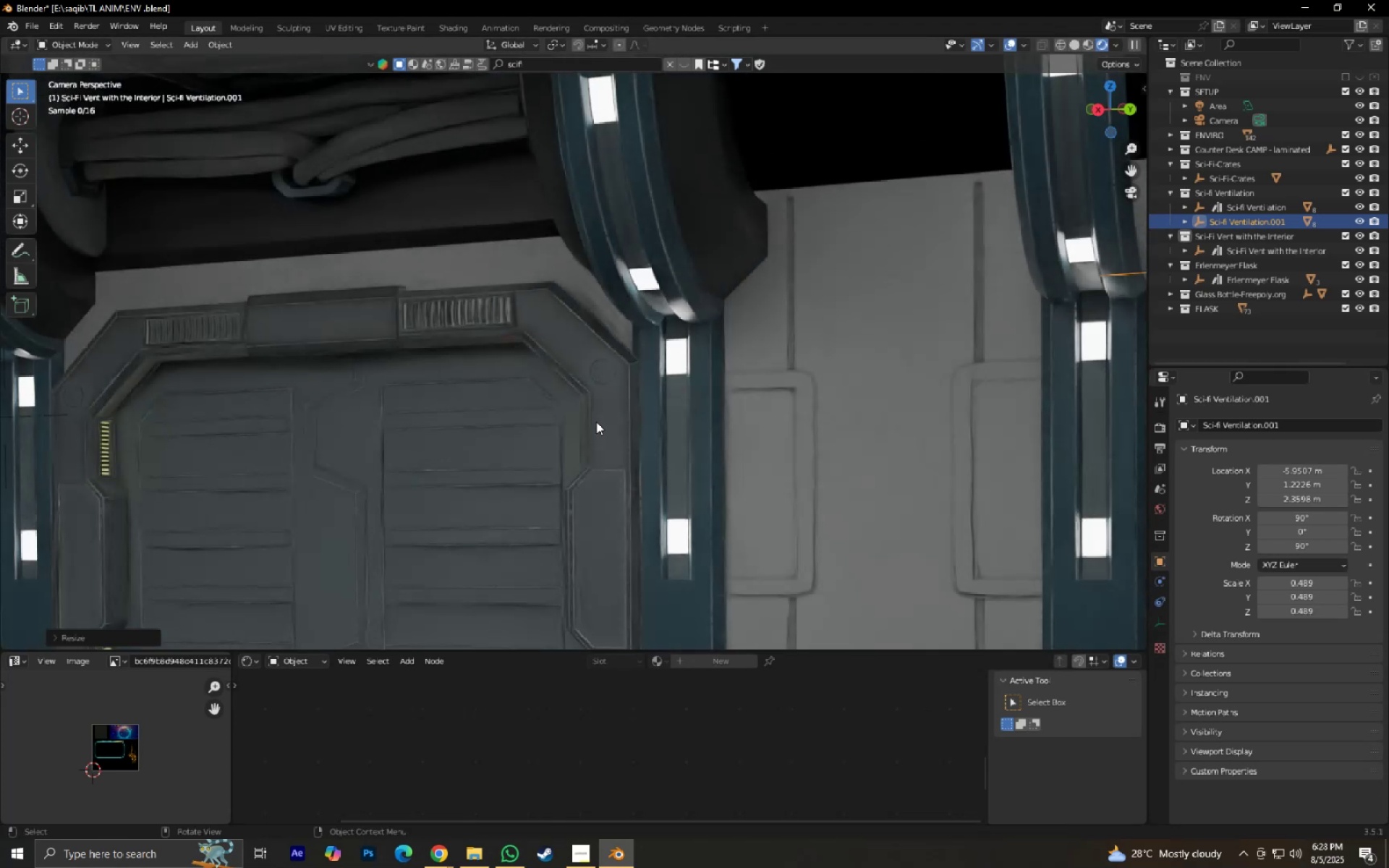 
key(Control+ControlLeft)
 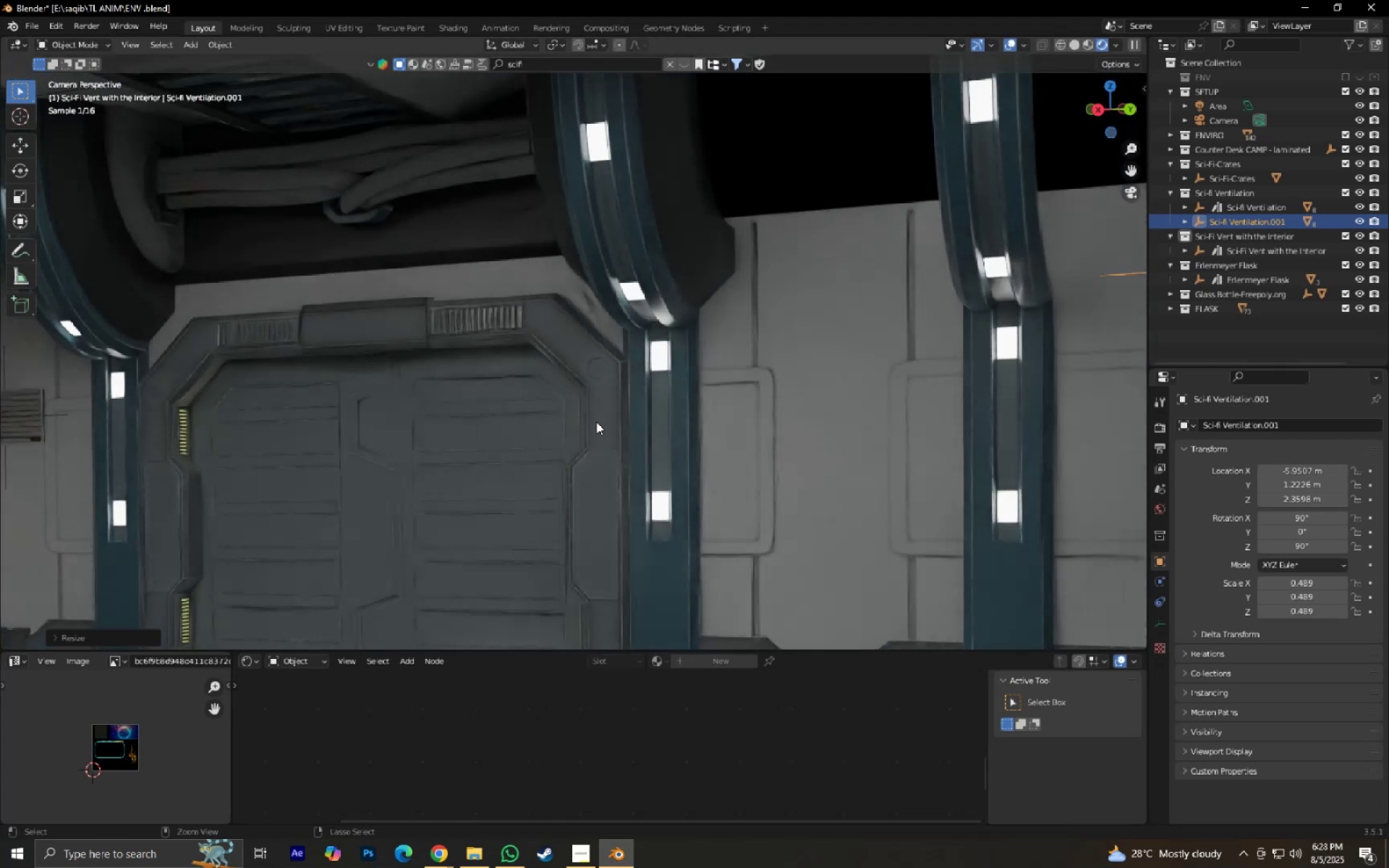 
key(Control+S)
 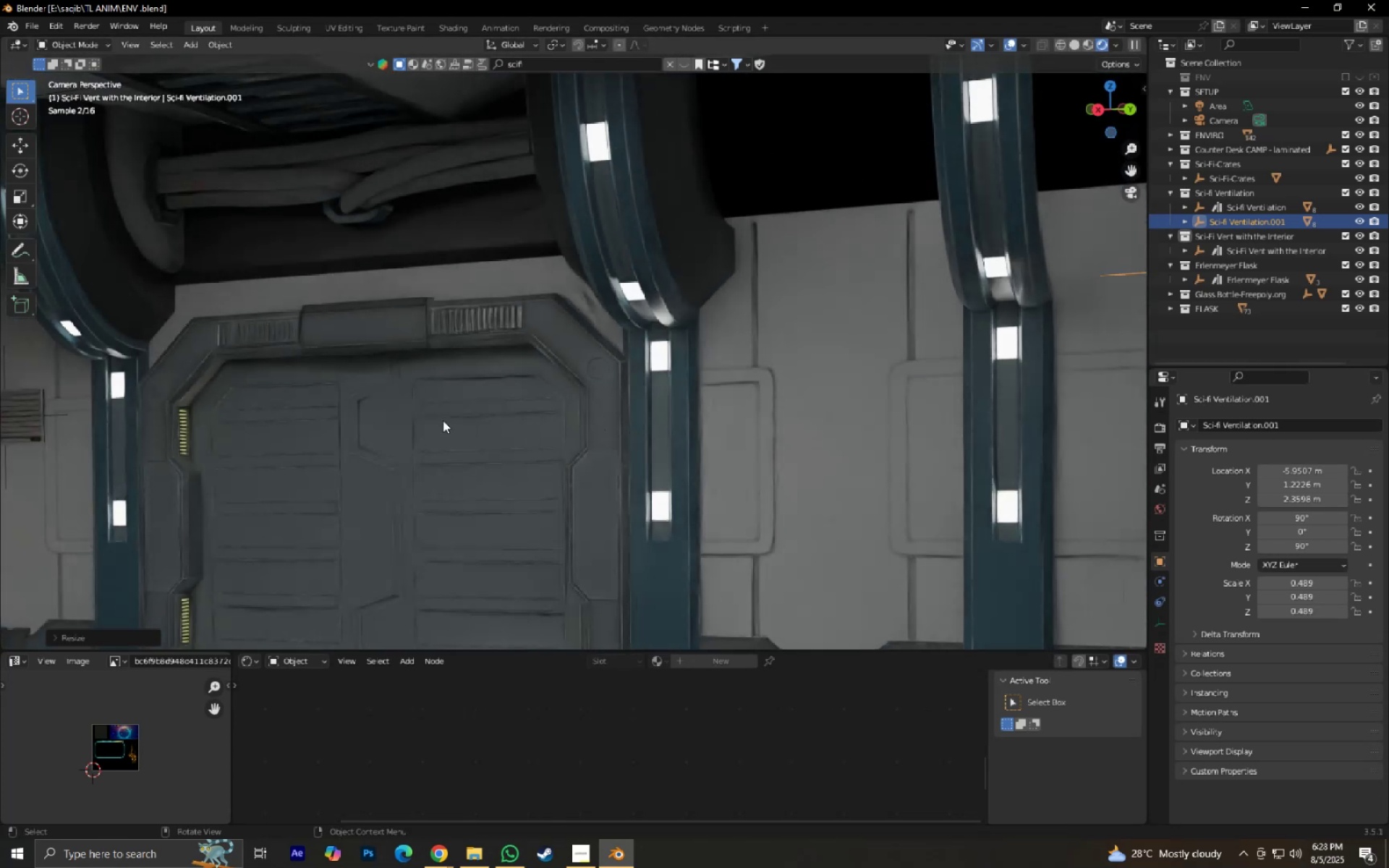 
hold_key(key=ShiftLeft, duration=0.32)
 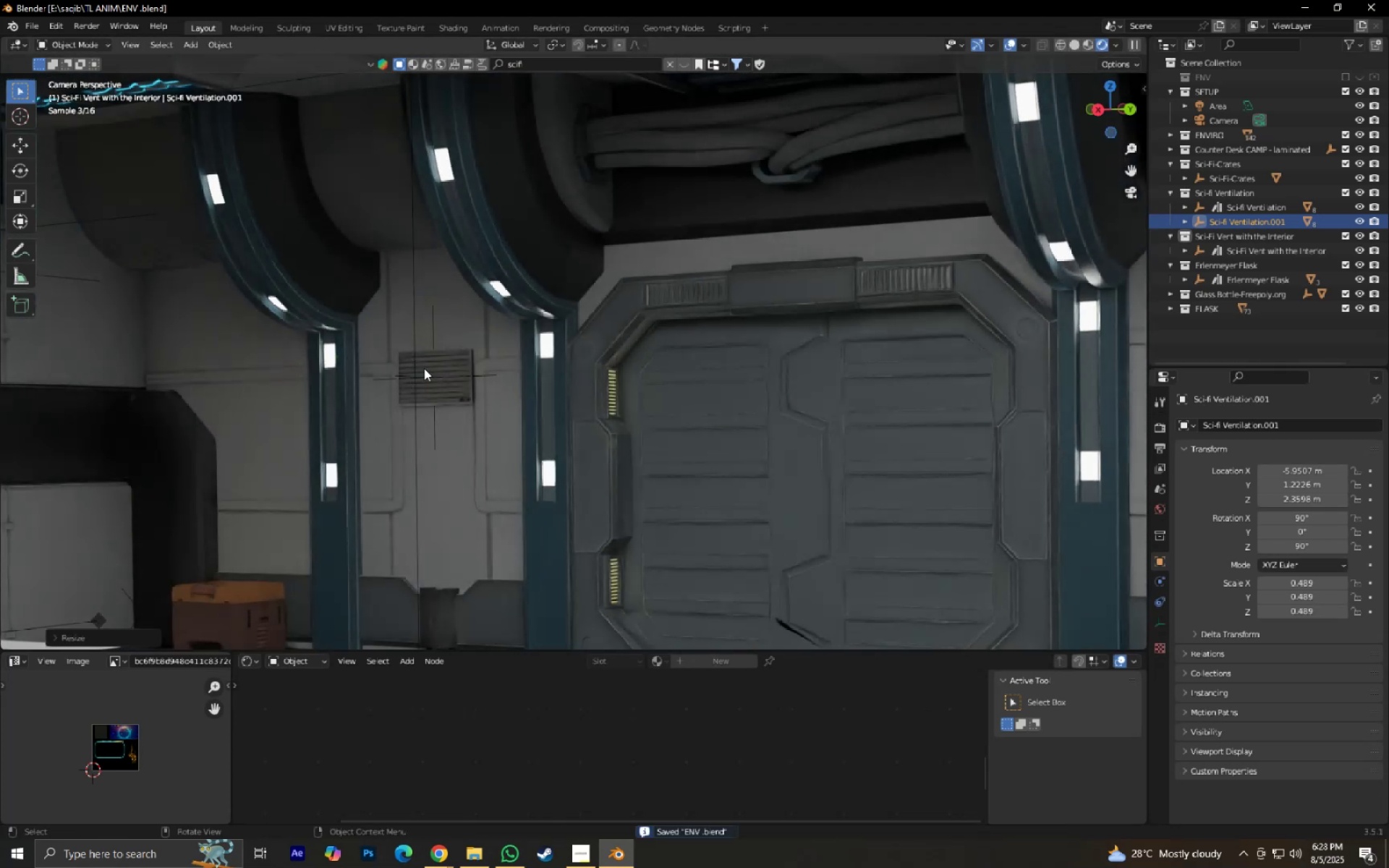 
key(Shift+ShiftLeft)
 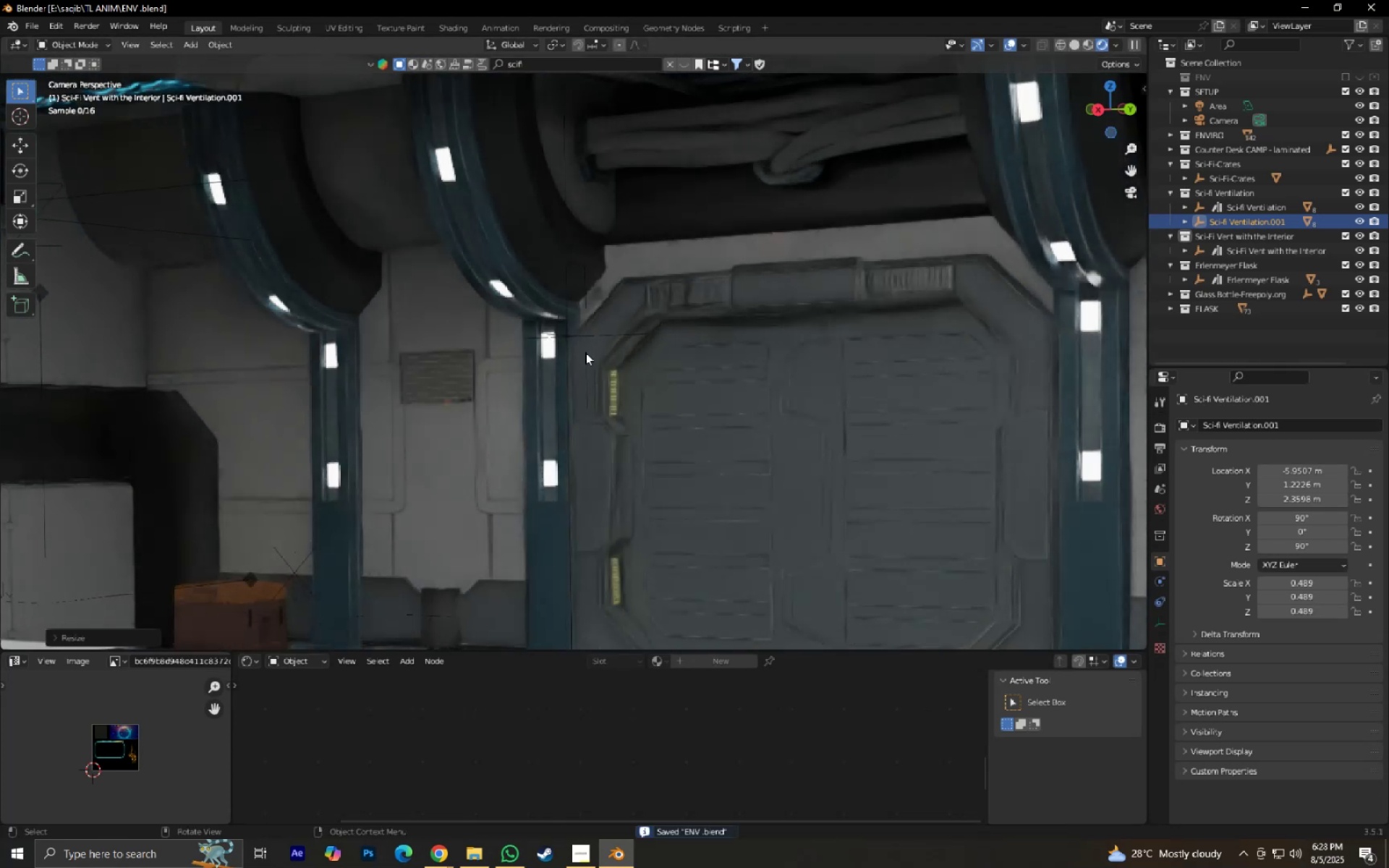 
scroll: coordinate [584, 391], scroll_direction: up, amount: 6.0
 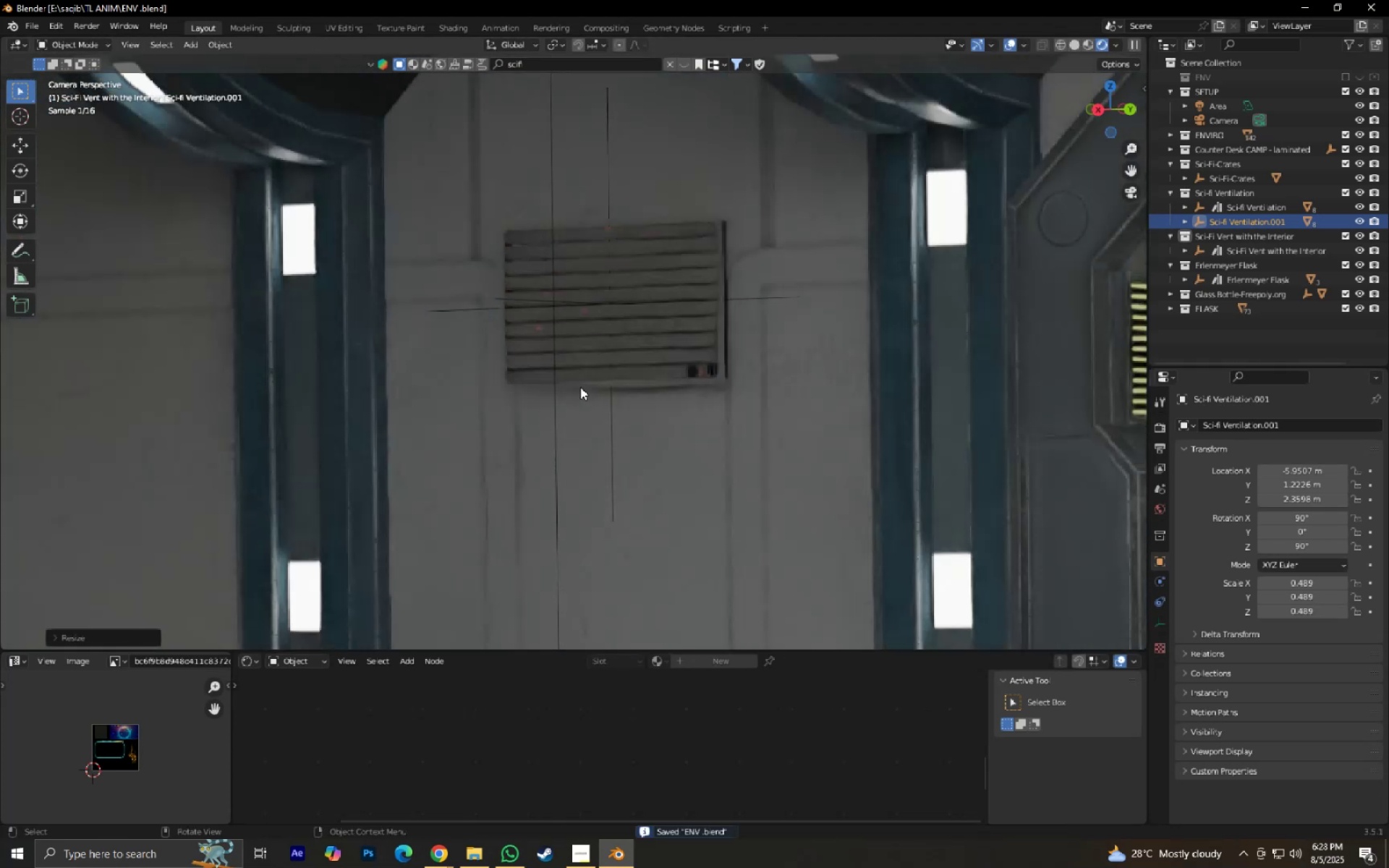 
key(Shift+ShiftLeft)
 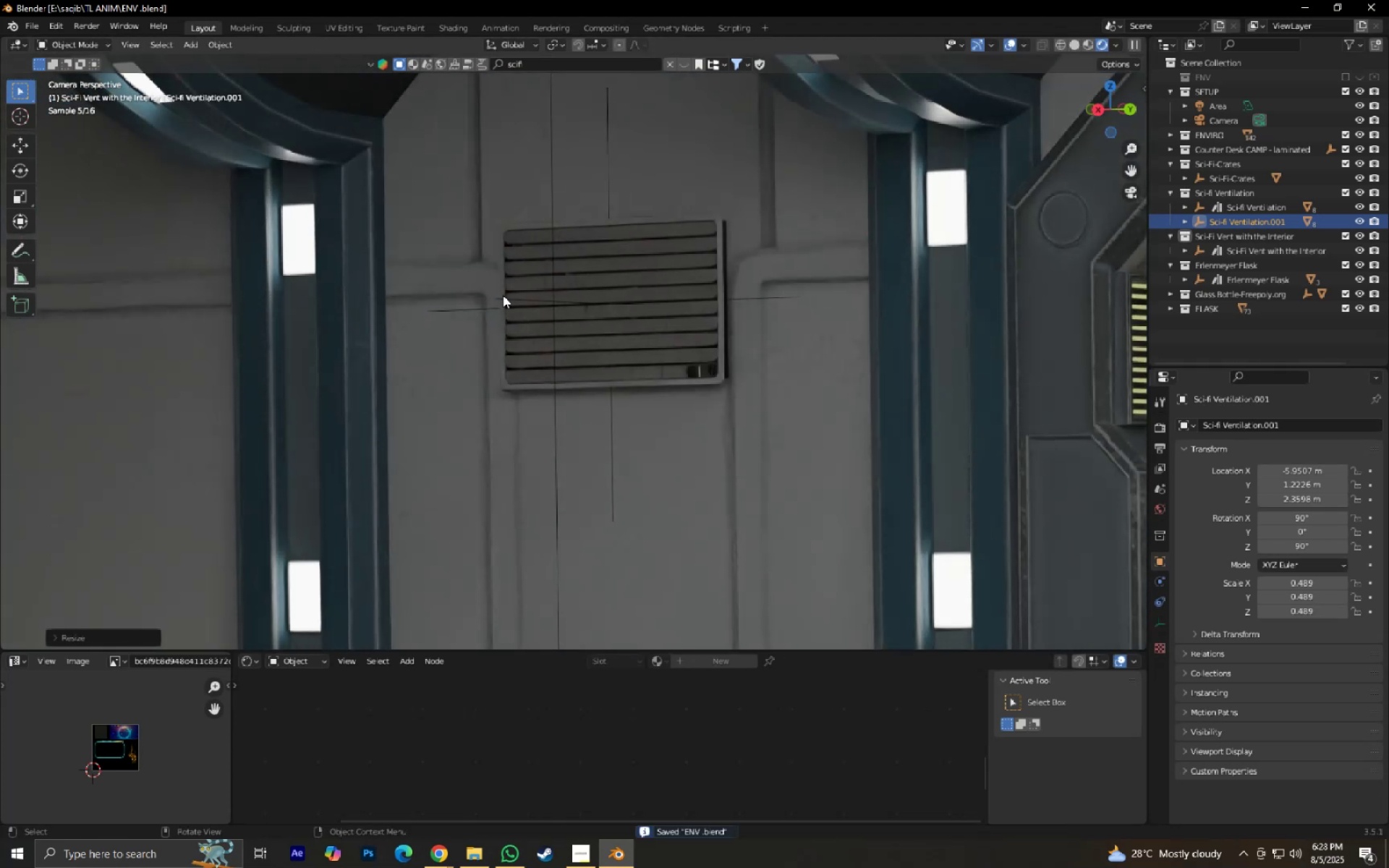 
left_click([503, 296])
 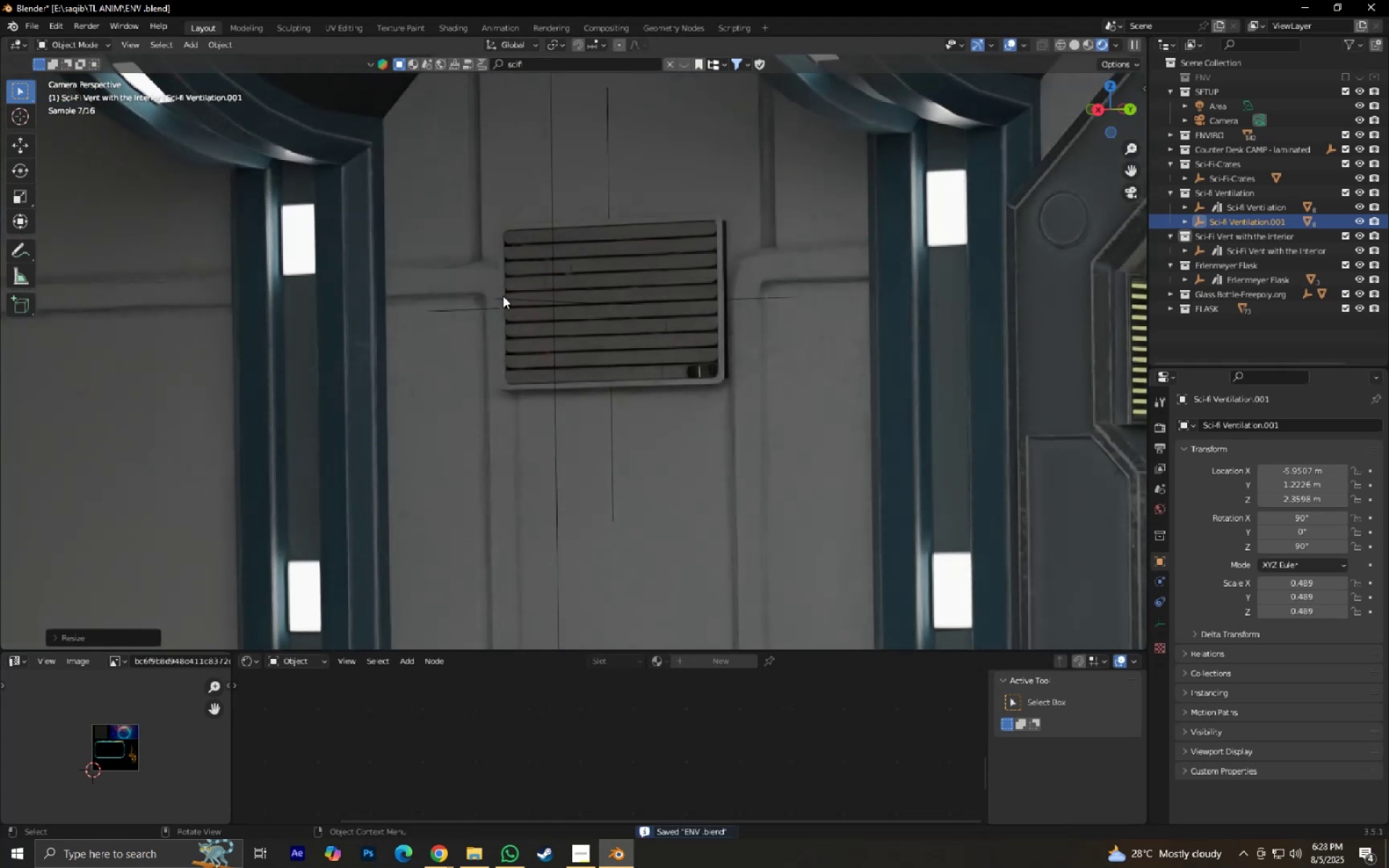 
key(Shift+ShiftLeft)
 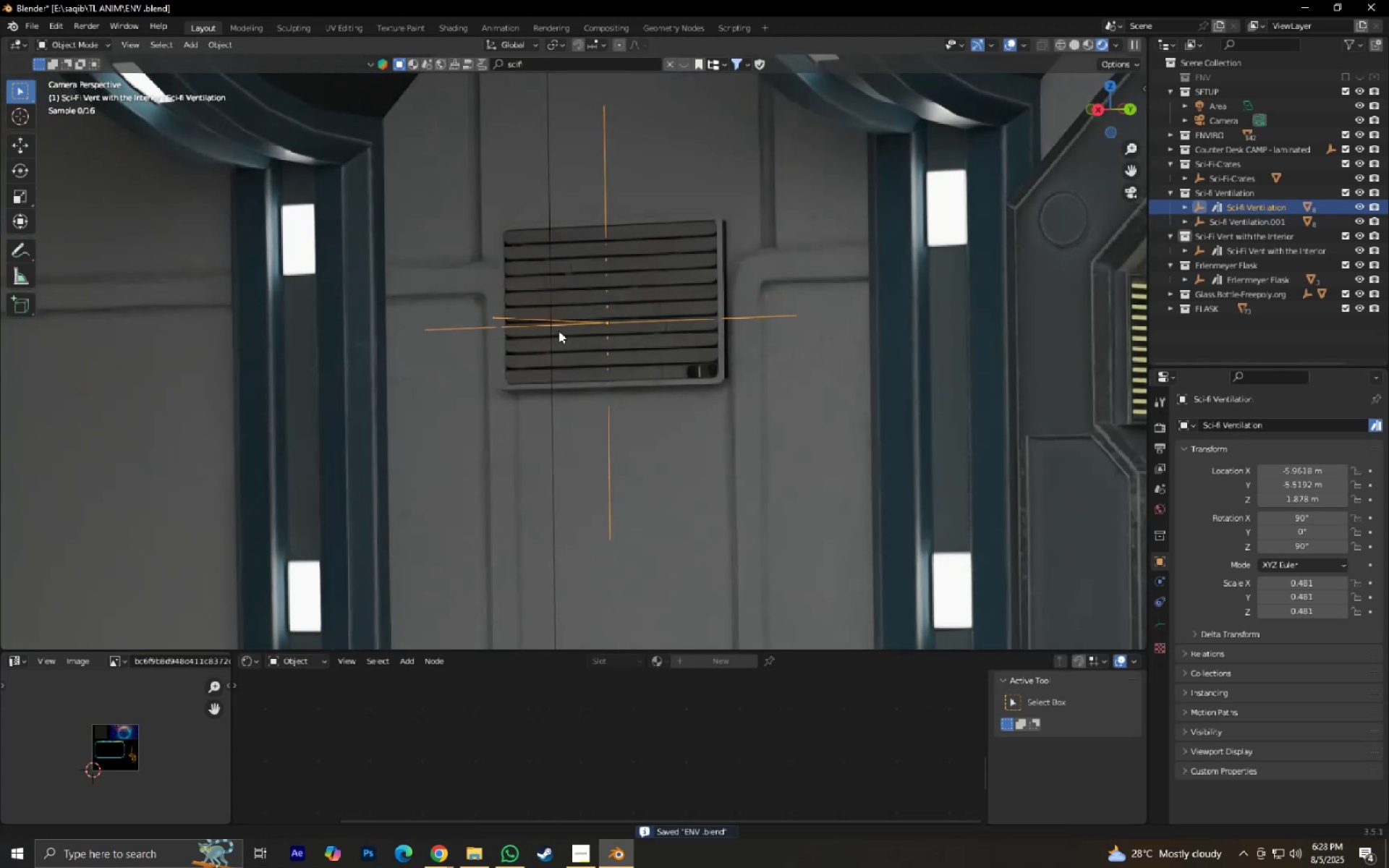 
scroll: coordinate [562, 391], scroll_direction: down, amount: 1.0
 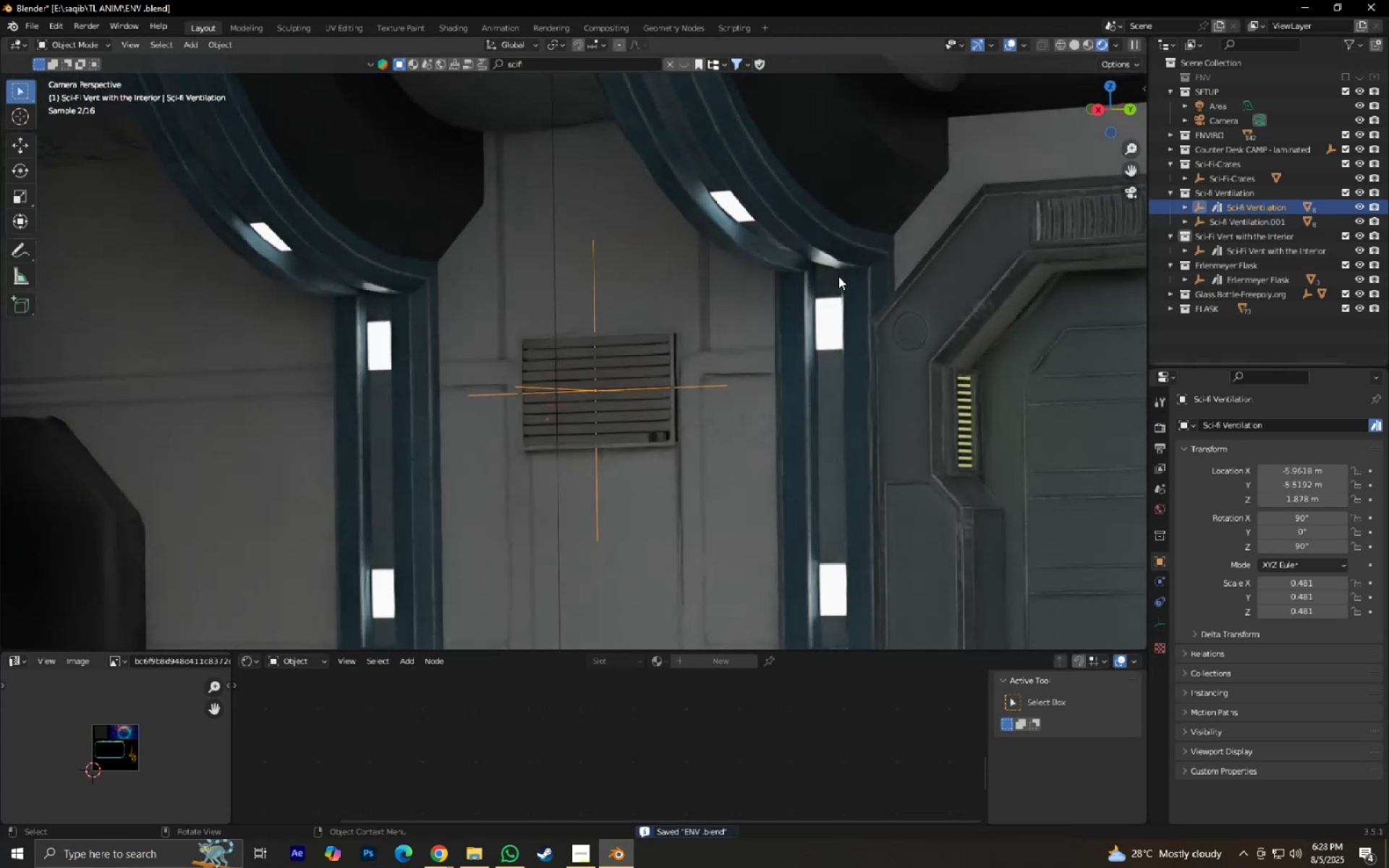 
key(S)
 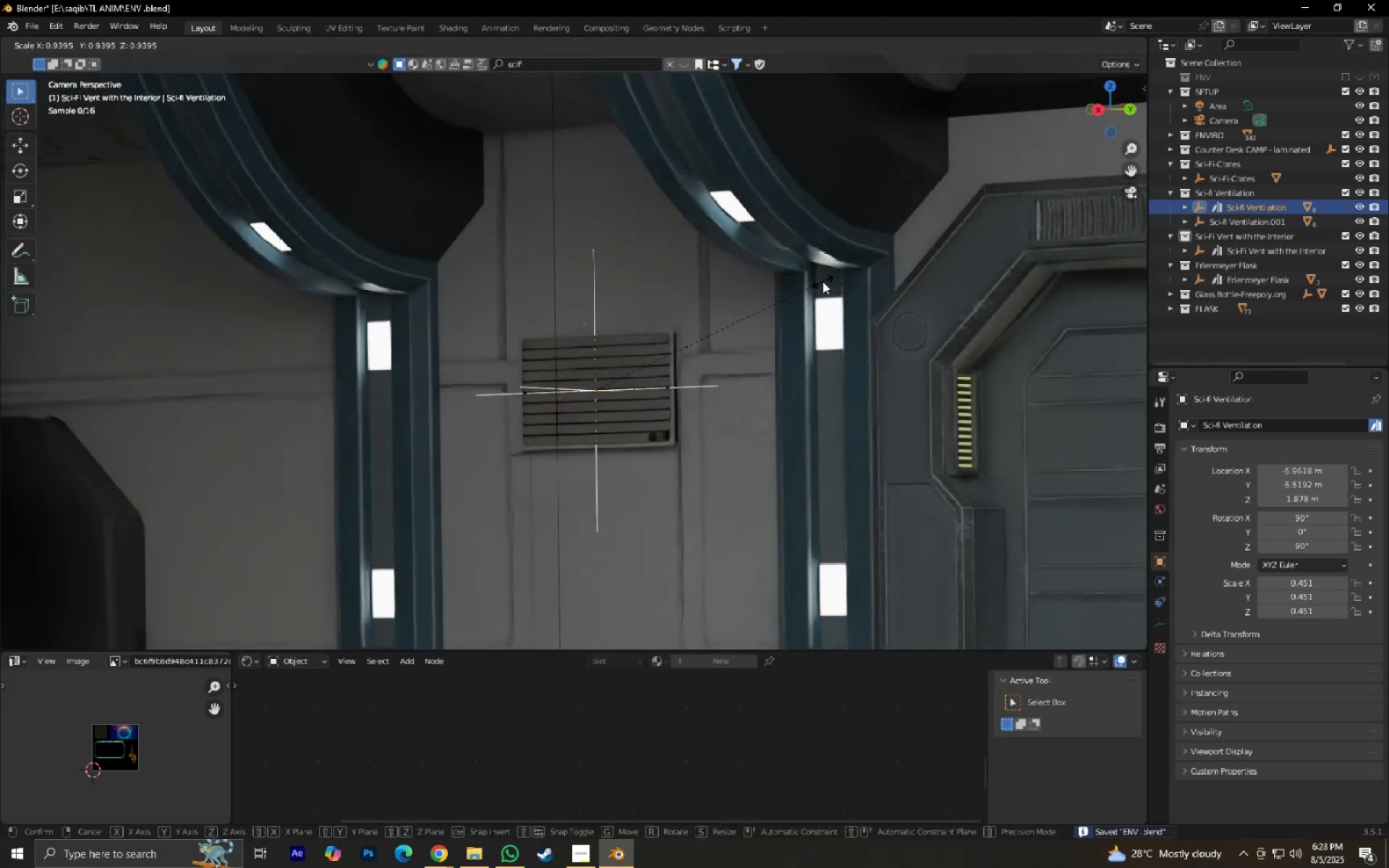 
left_click([823, 281])
 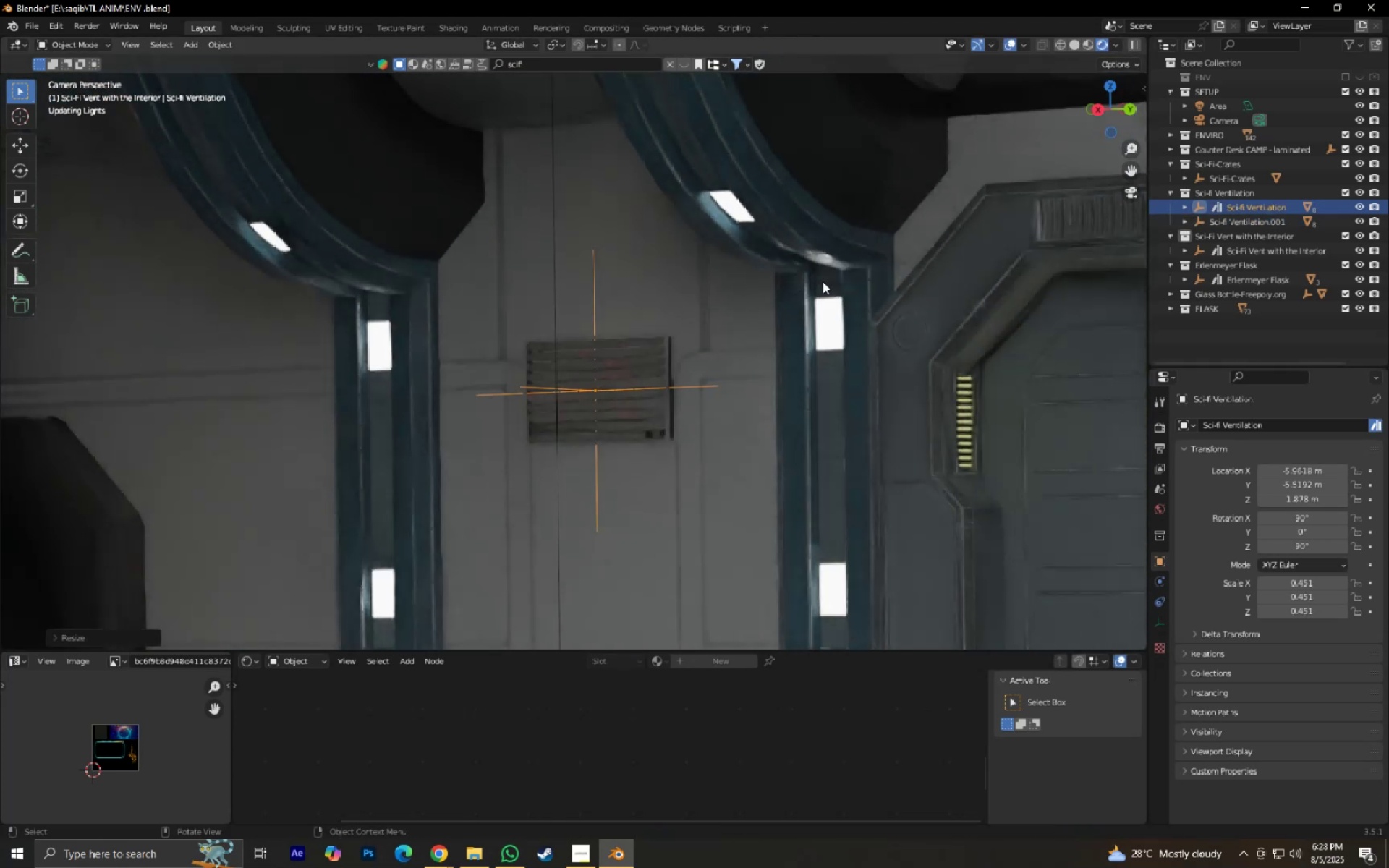 
scroll: coordinate [823, 281], scroll_direction: down, amount: 4.0
 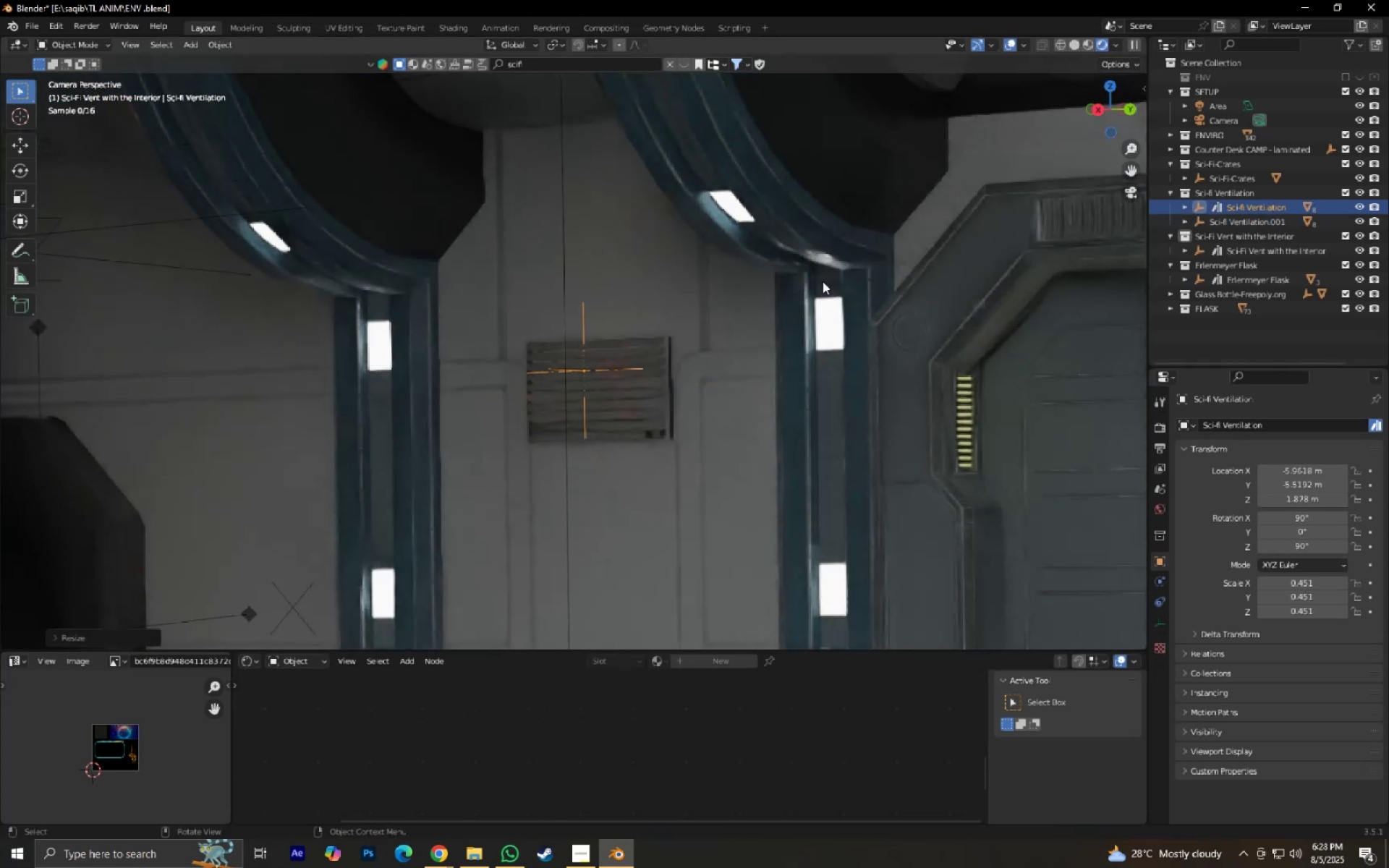 
hold_key(key=ShiftLeft, duration=0.61)
 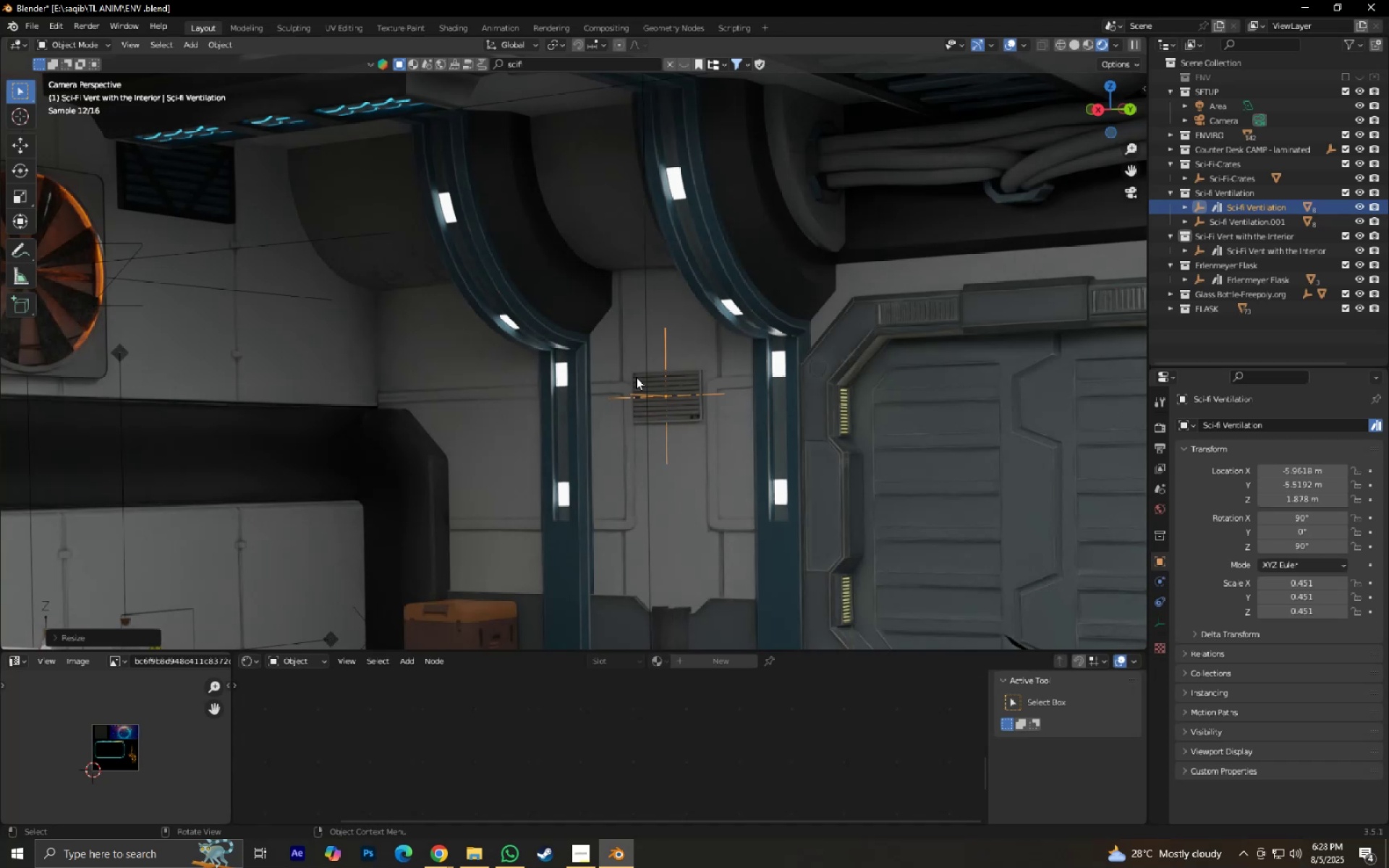 
scroll: coordinate [636, 377], scroll_direction: down, amount: 3.0
 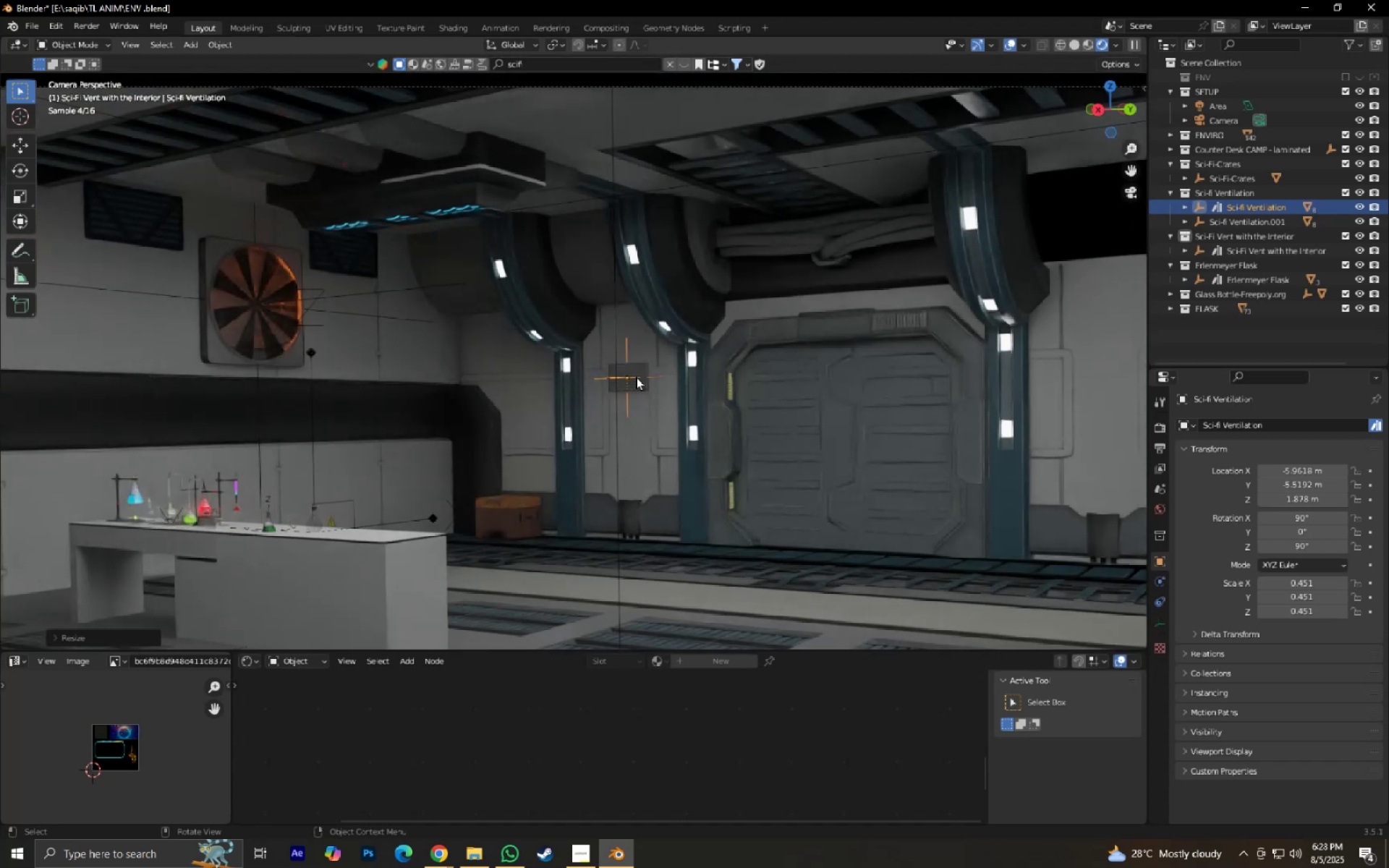 
left_click([730, 490])
 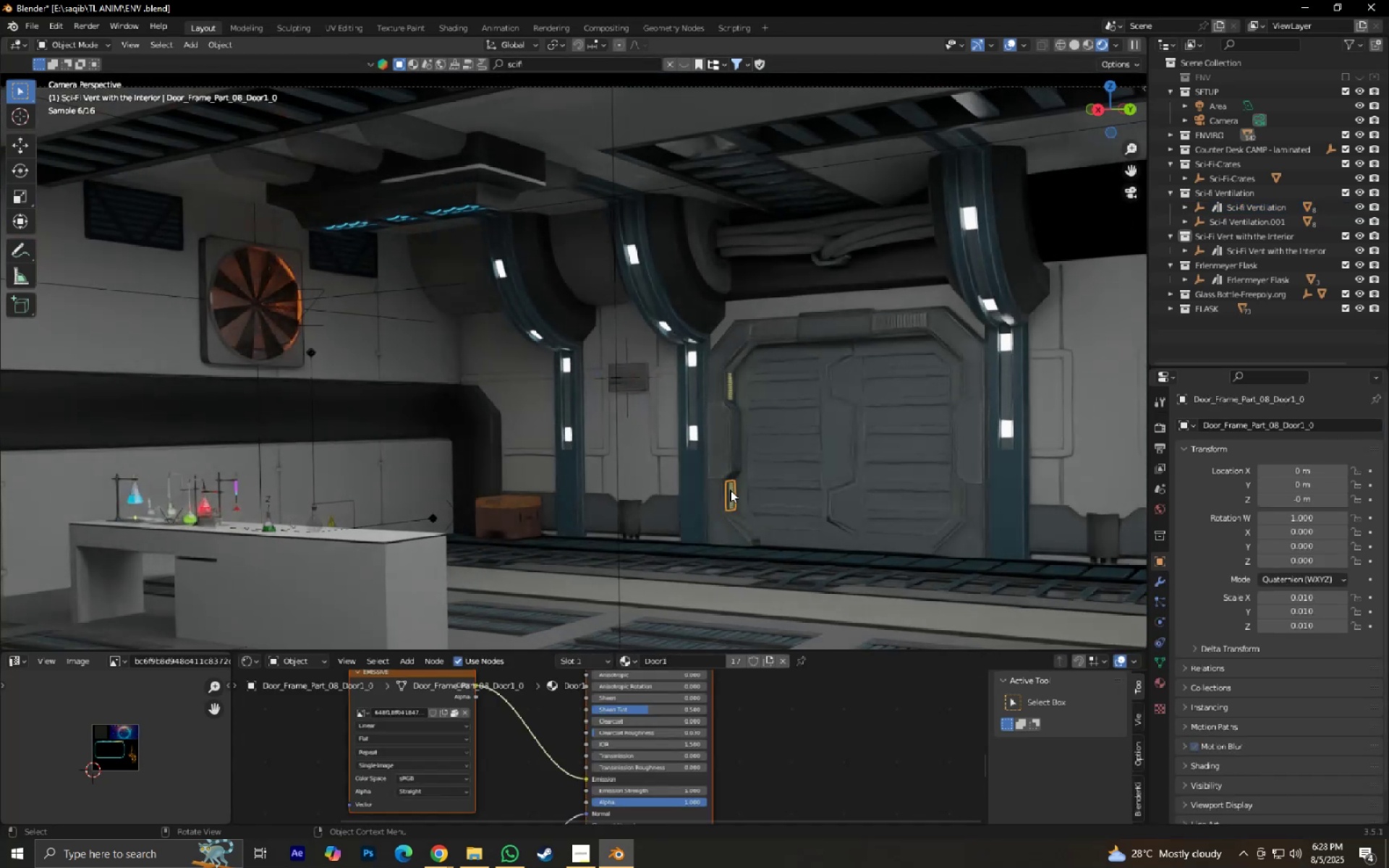 
hold_key(key=ShiftLeft, duration=0.48)
 